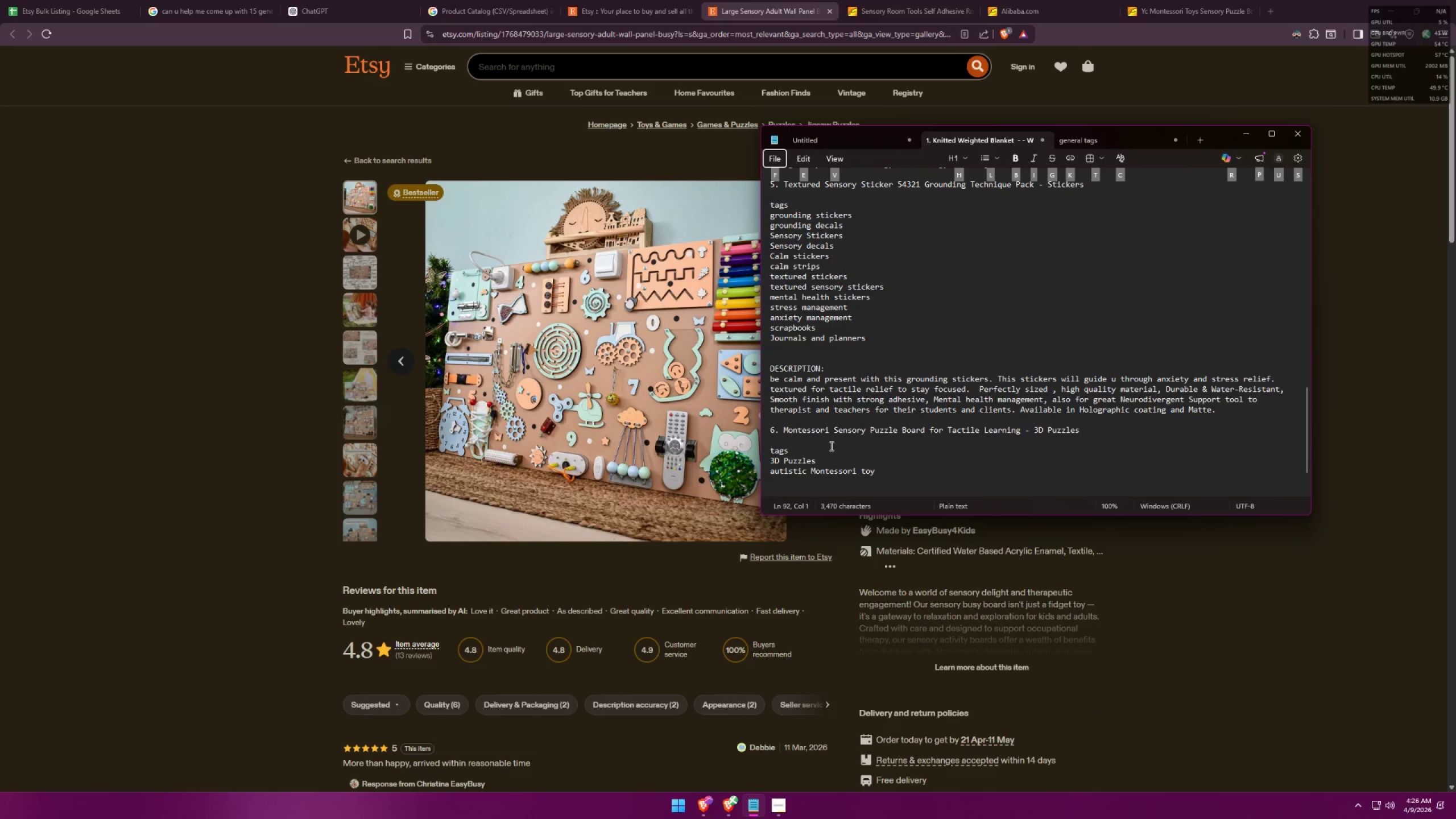 
key(Alt+Tab)
 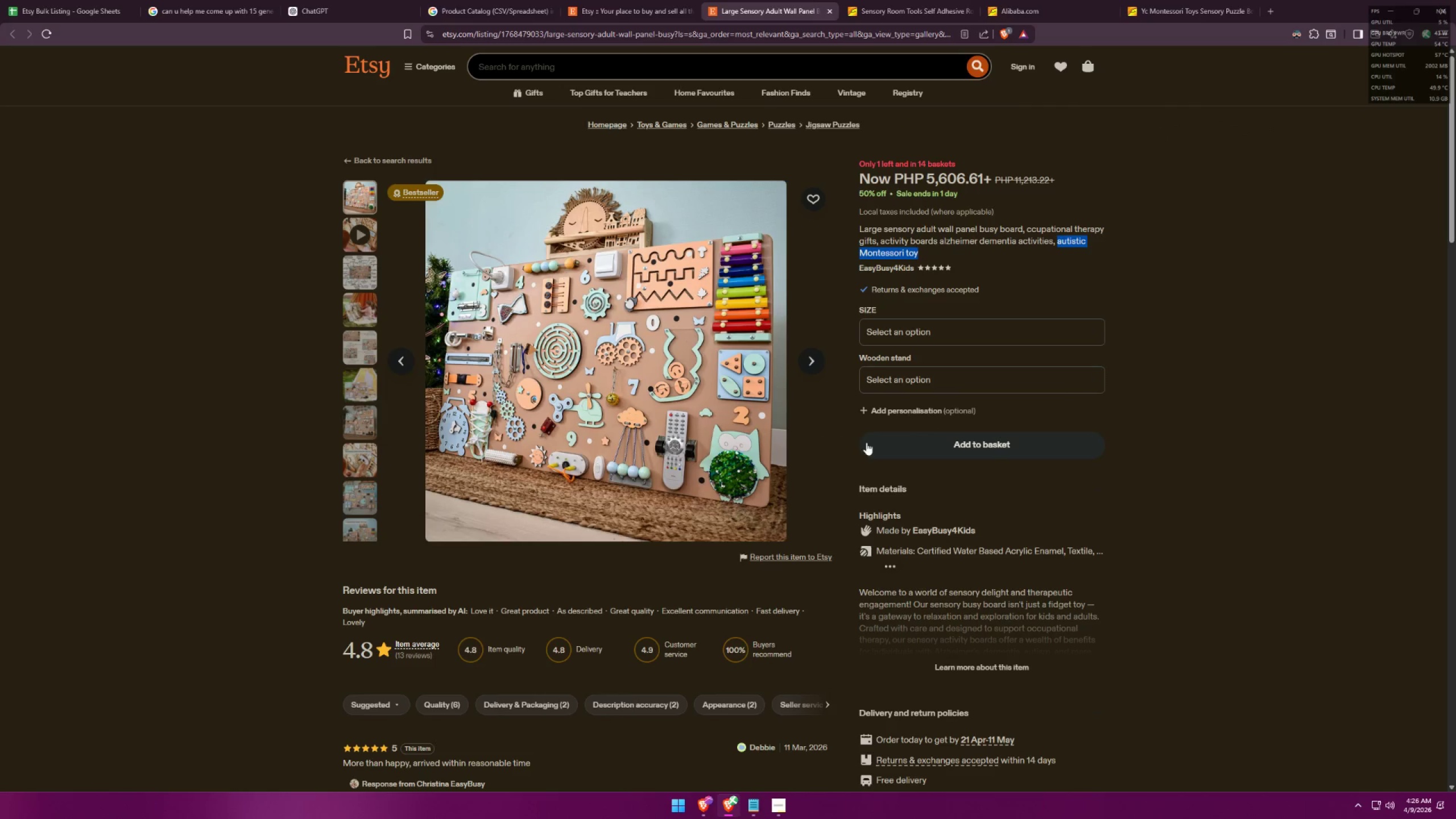 
key(Alt+AltLeft)
 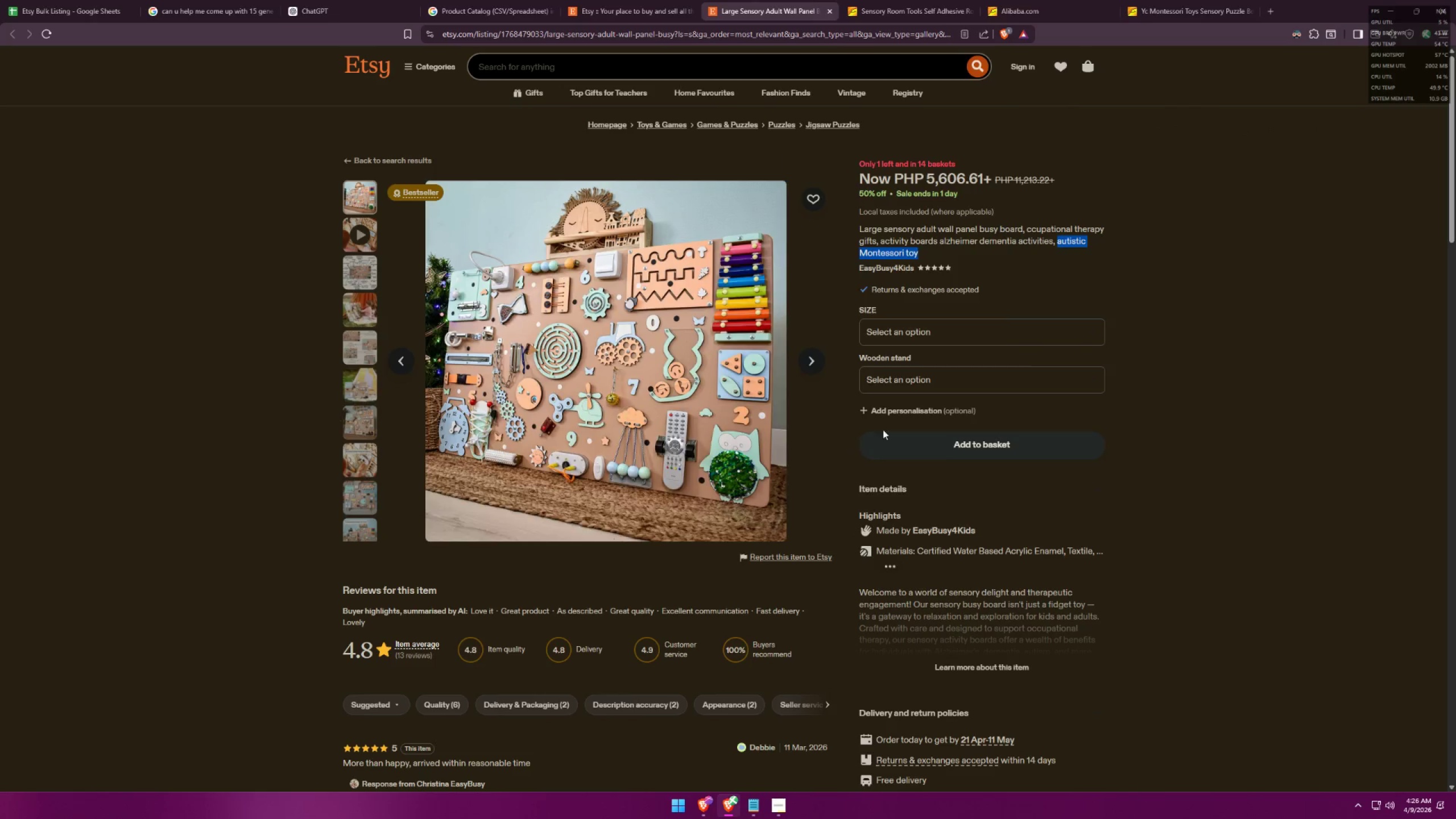 
key(Alt+Tab)
 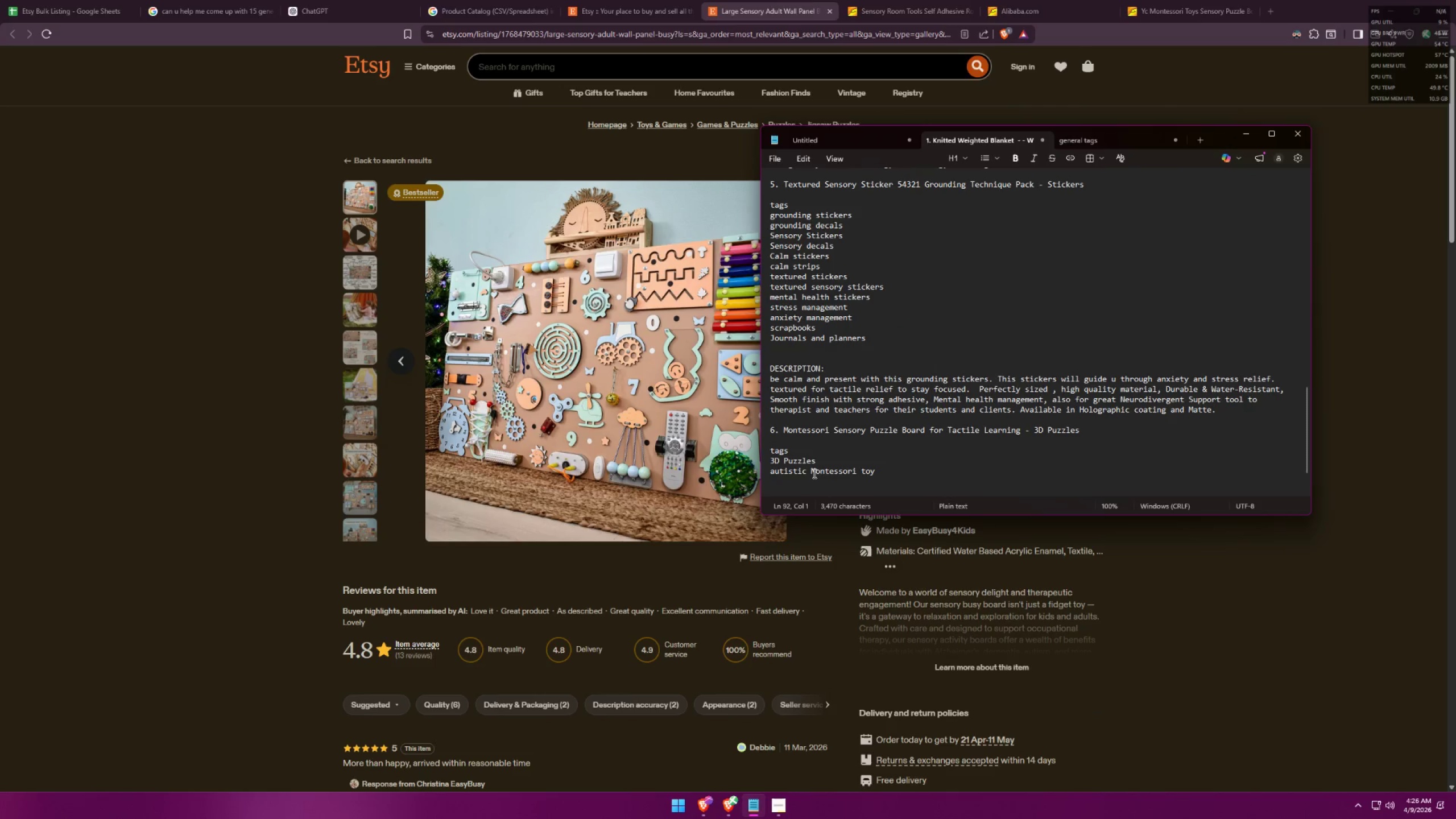 
left_click_drag(start_coordinate=[810, 471], to_coordinate=[876, 473])
 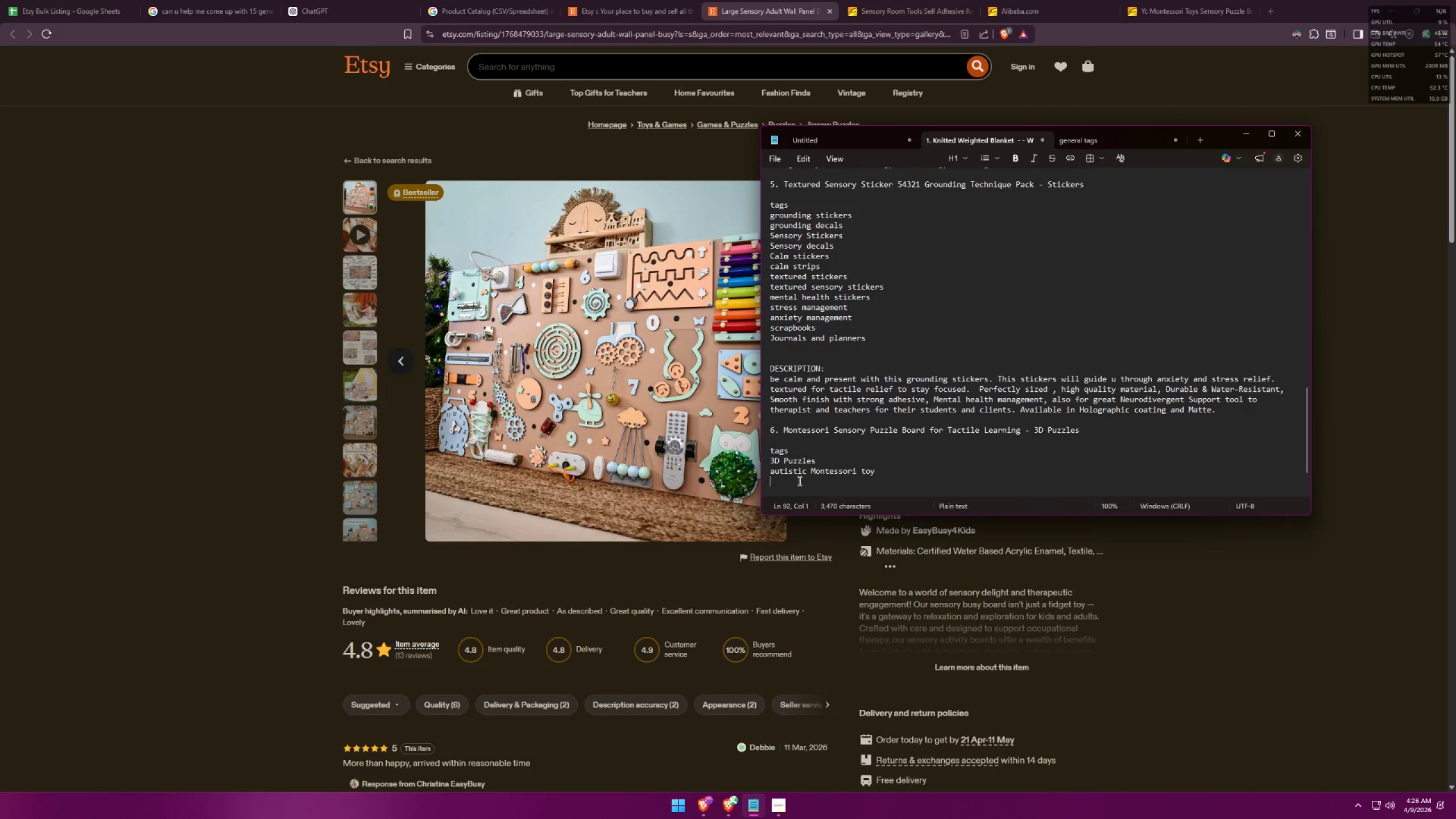 
key(Control+ControlLeft)
 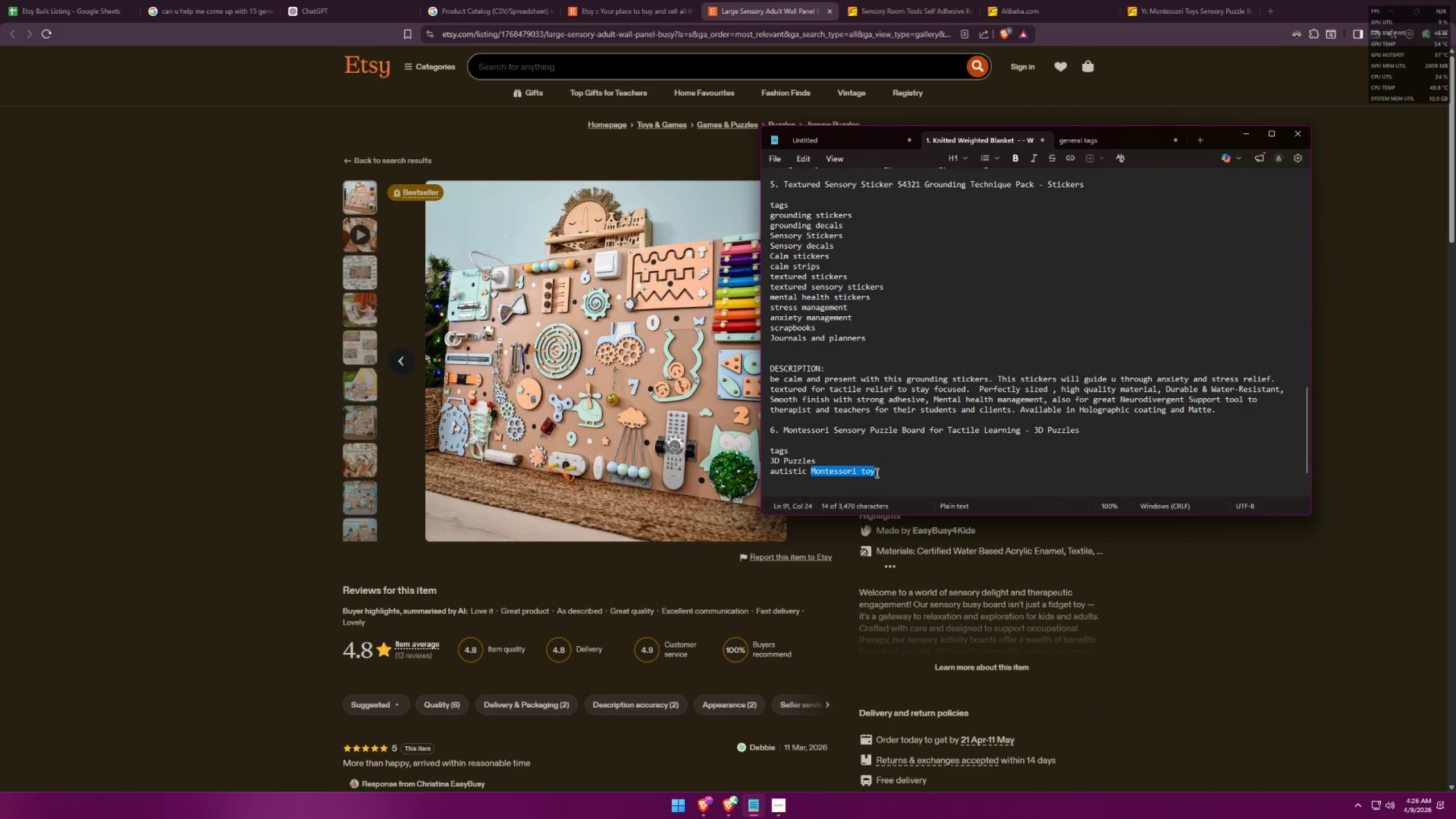 
key(Control+C)
 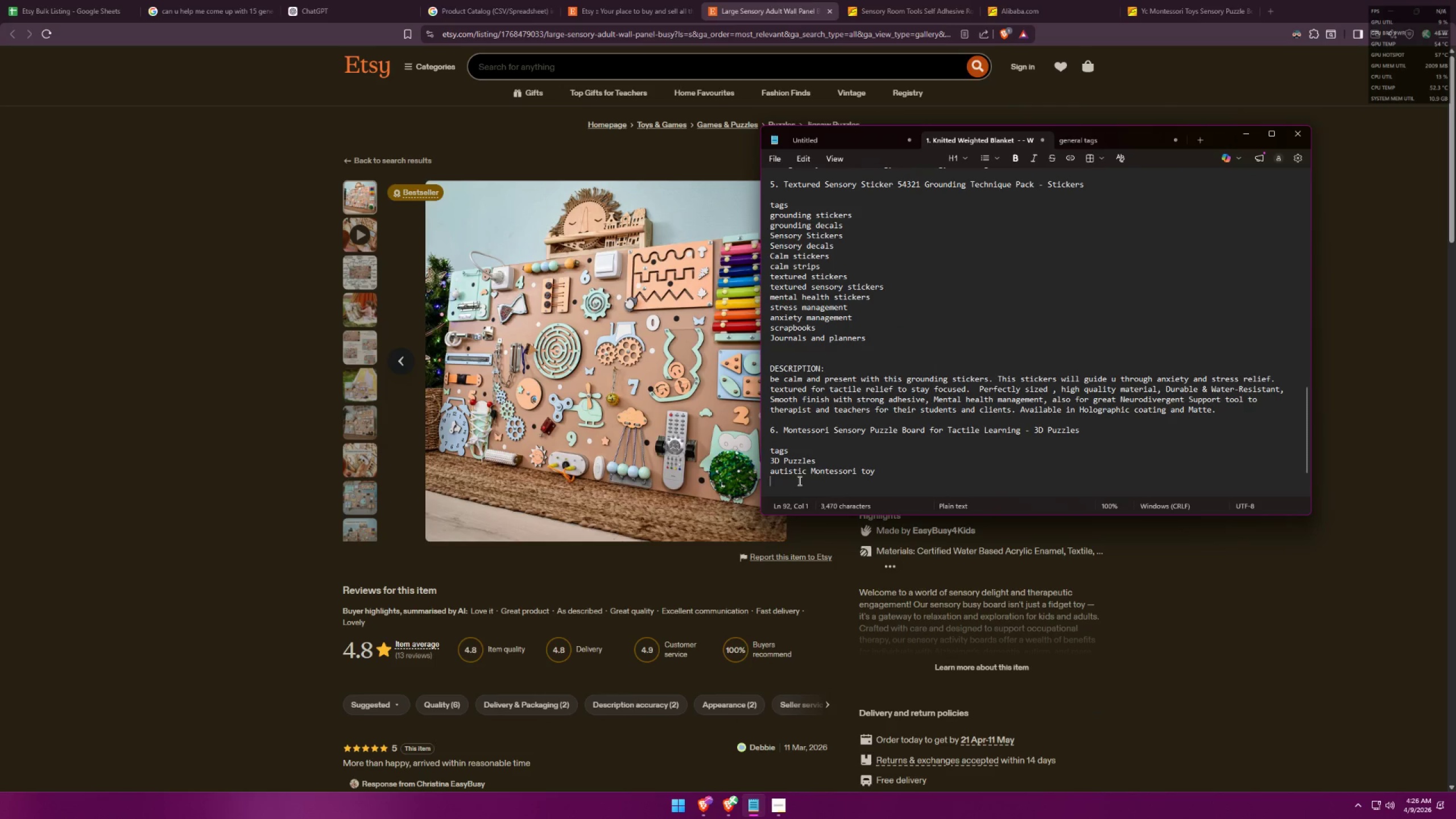 
key(Control+V)
 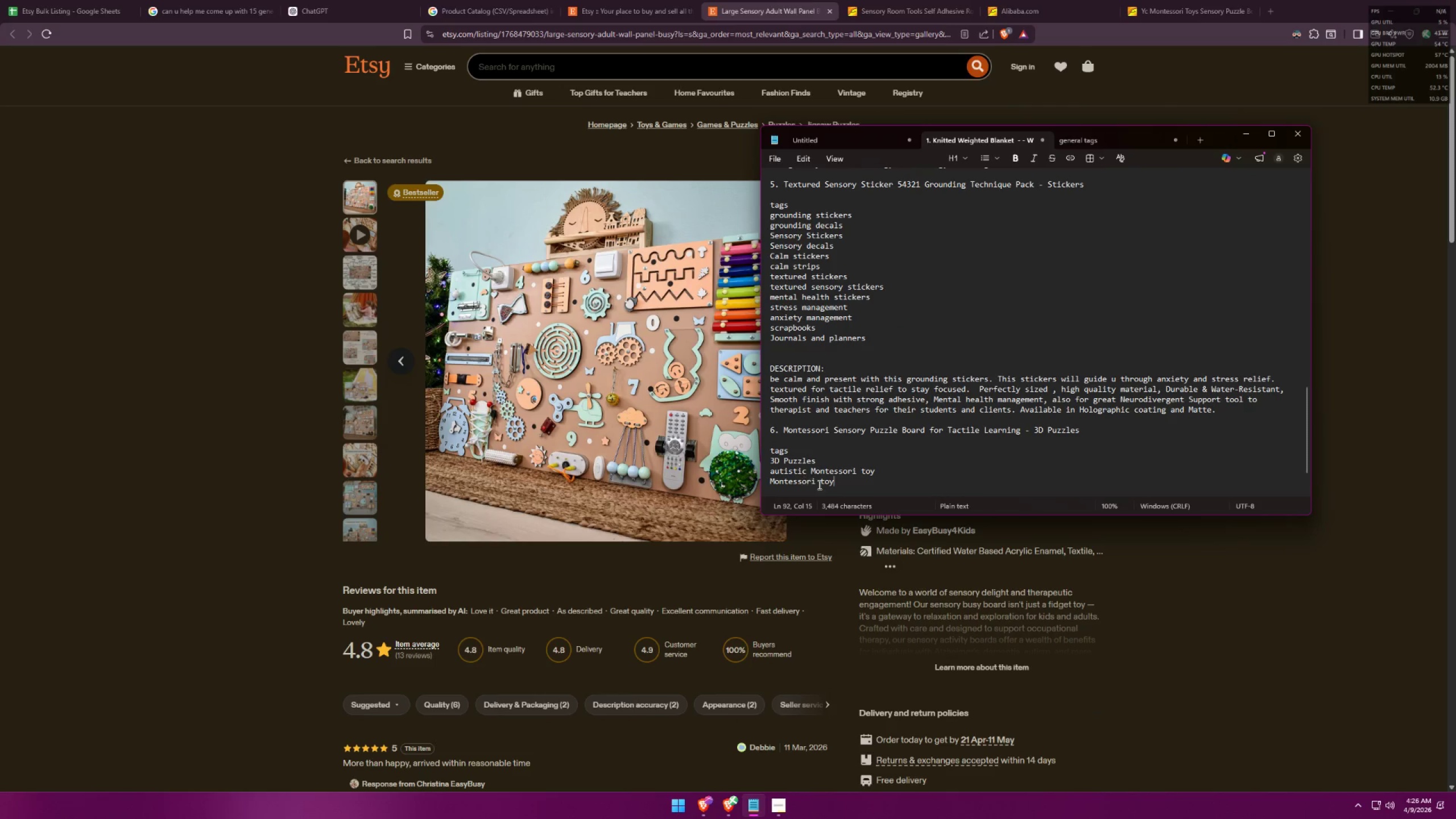 
key(Alt+AltLeft)
 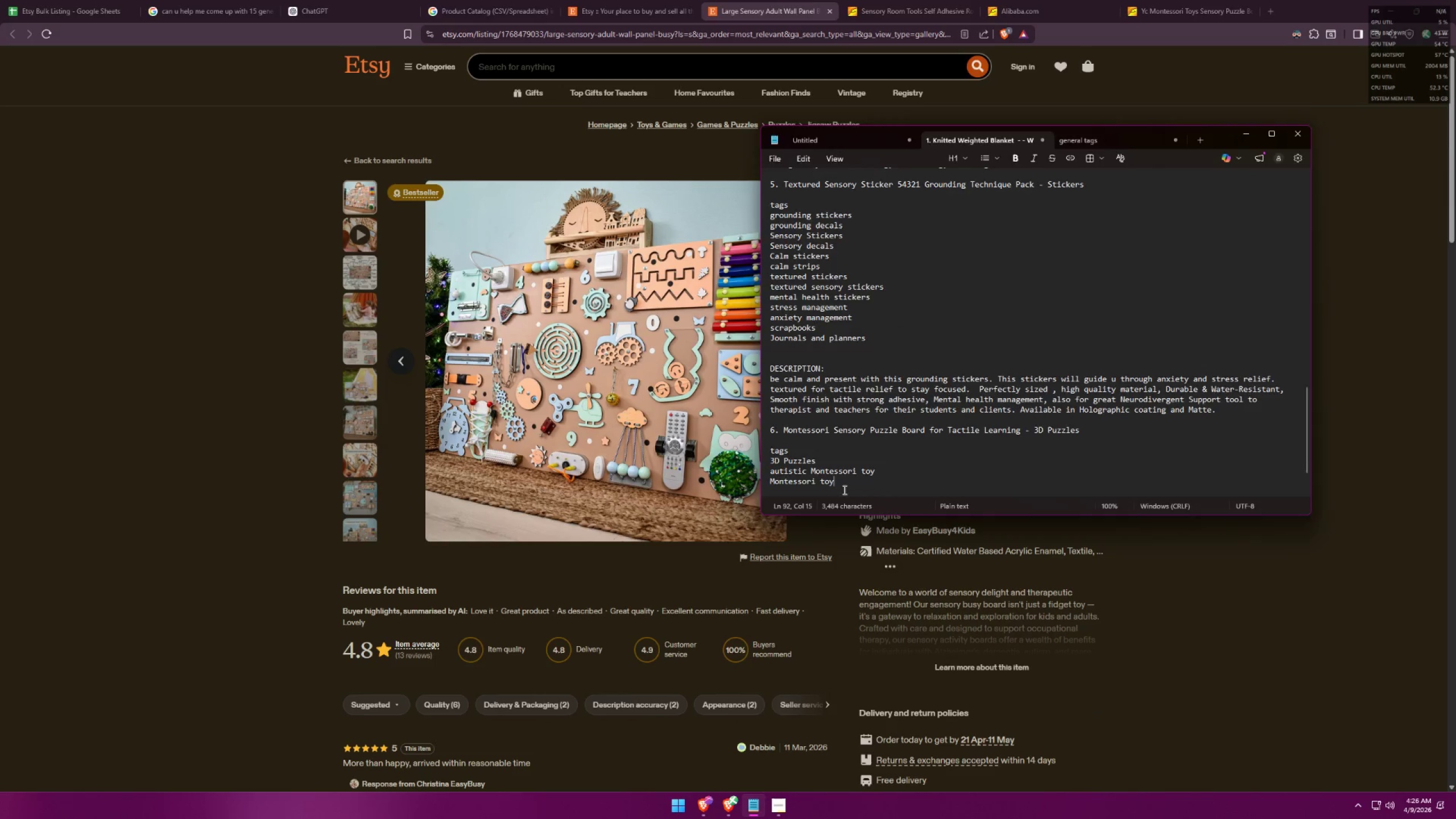 
key(Alt+Tab)
 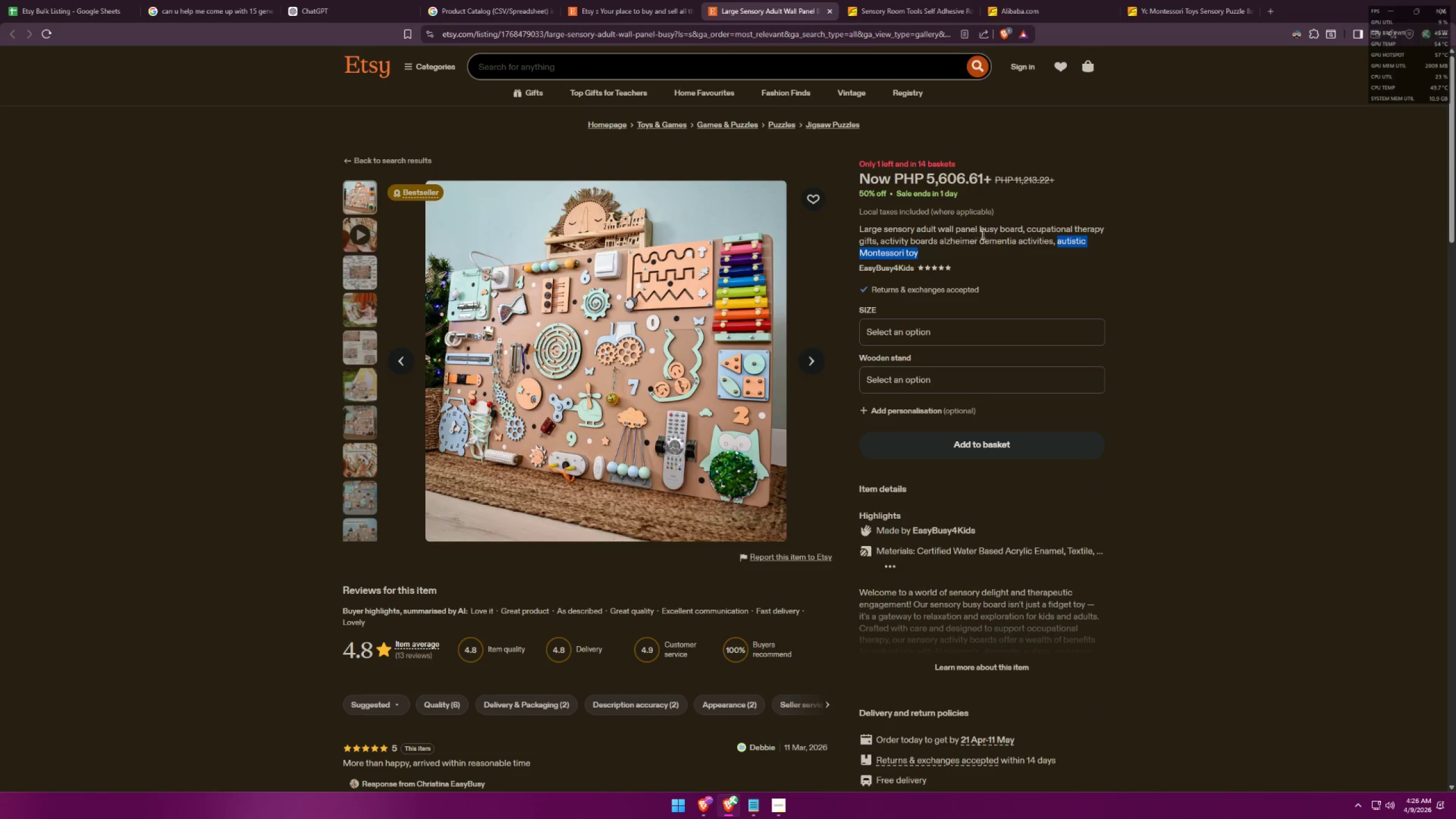 
left_click_drag(start_coordinate=[979, 232], to_coordinate=[1022, 230])
 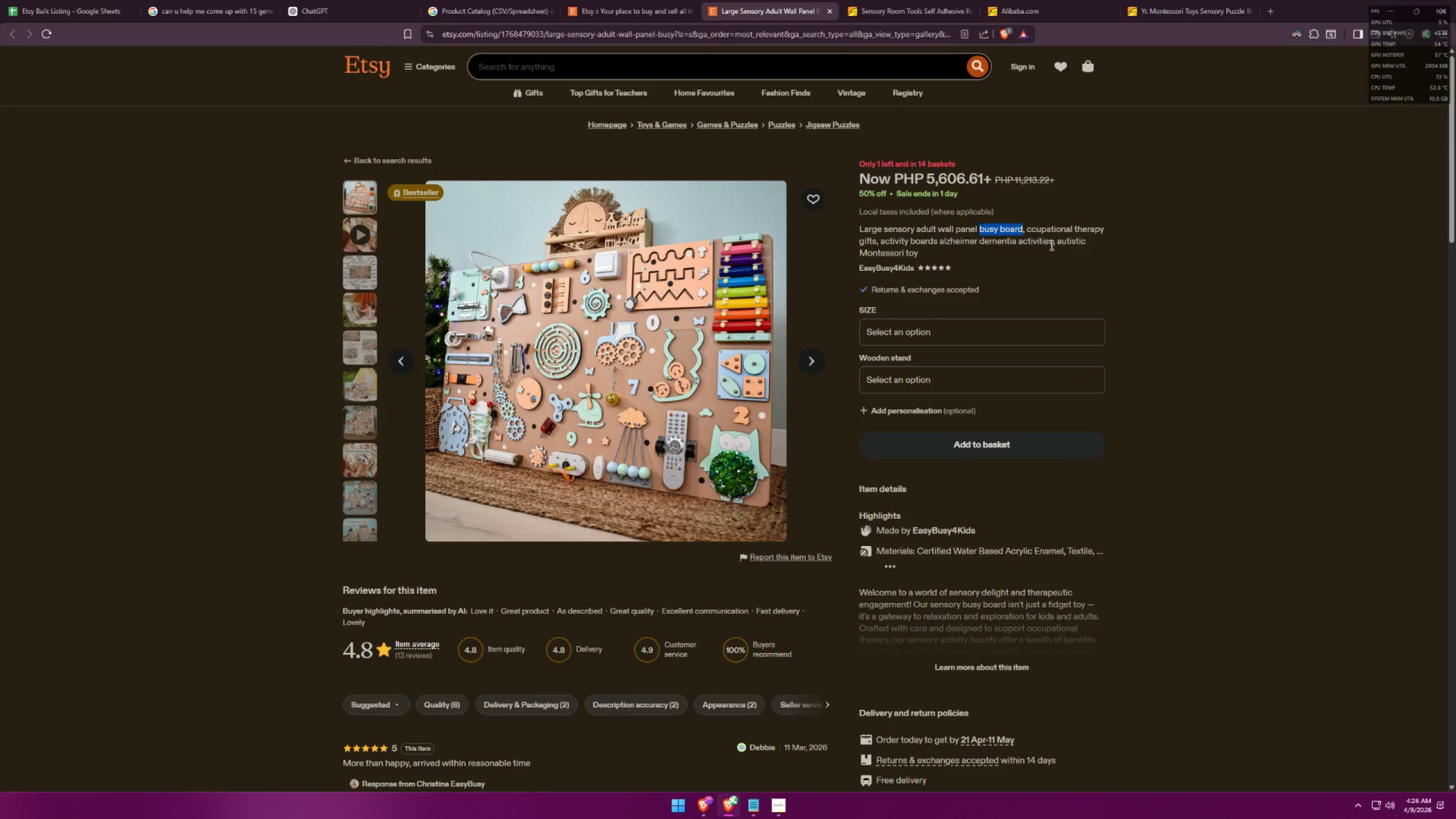 
key(Control+ControlLeft)
 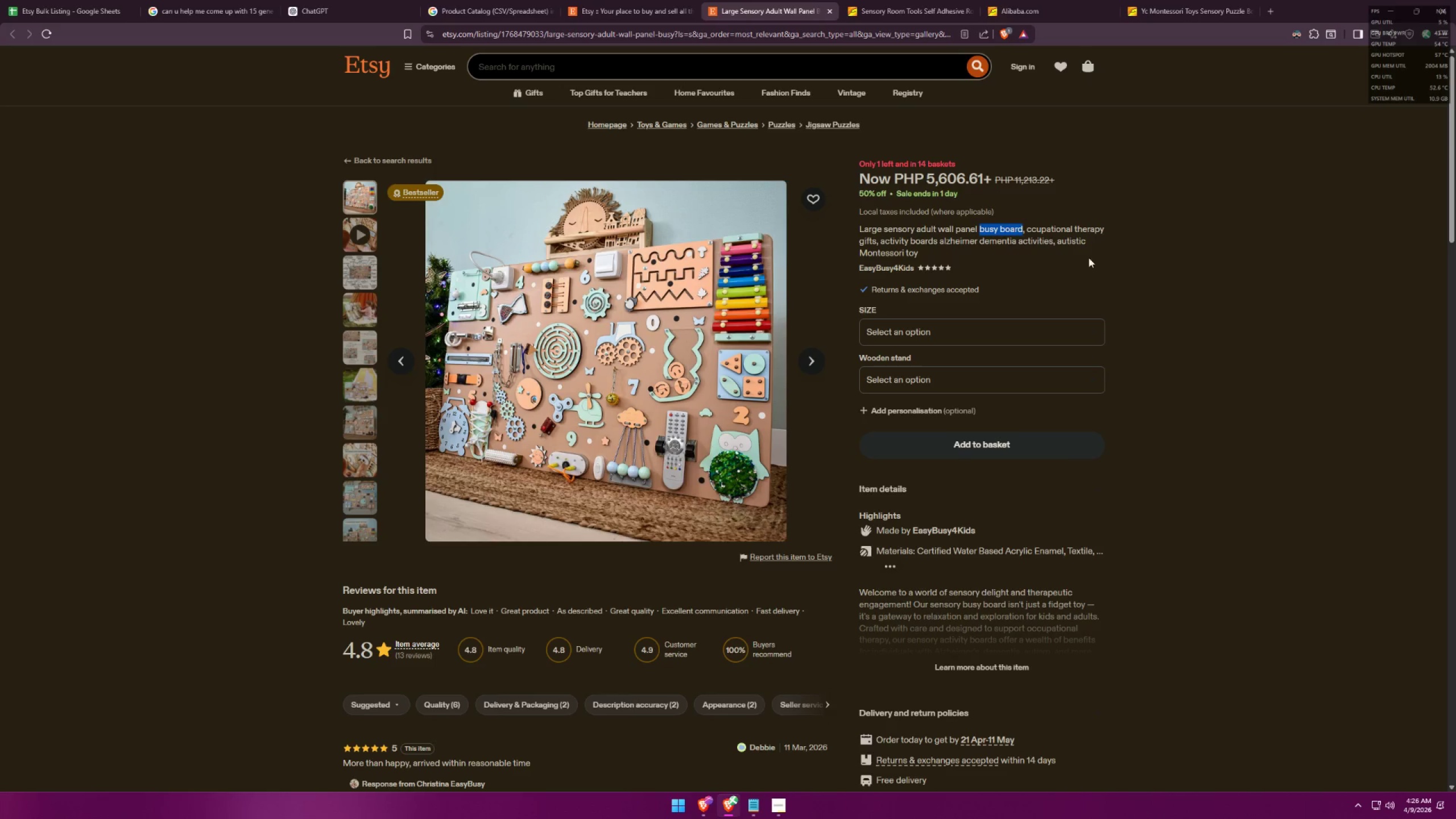 
key(Control+C)
 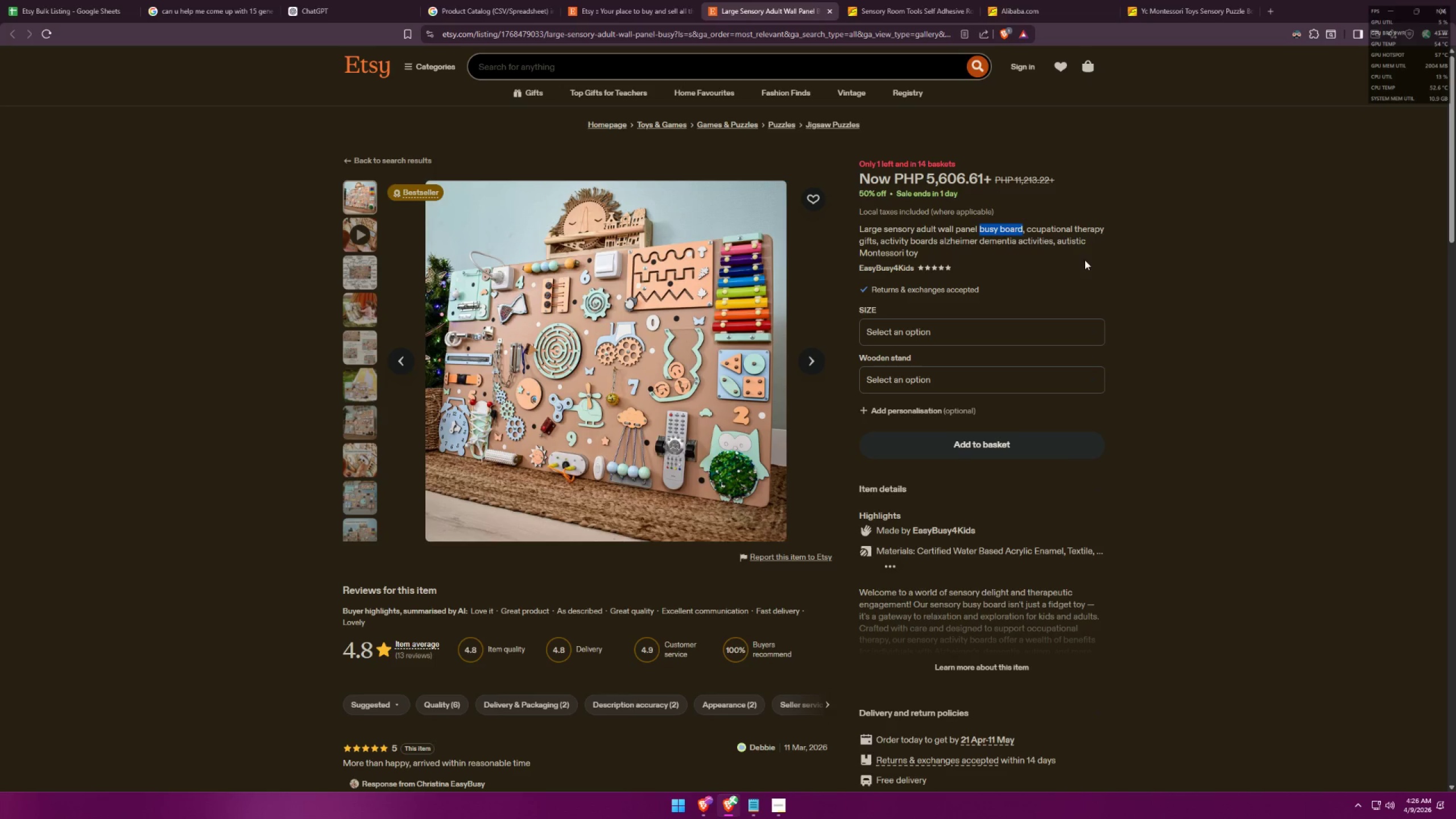 
key(Alt+AltLeft)
 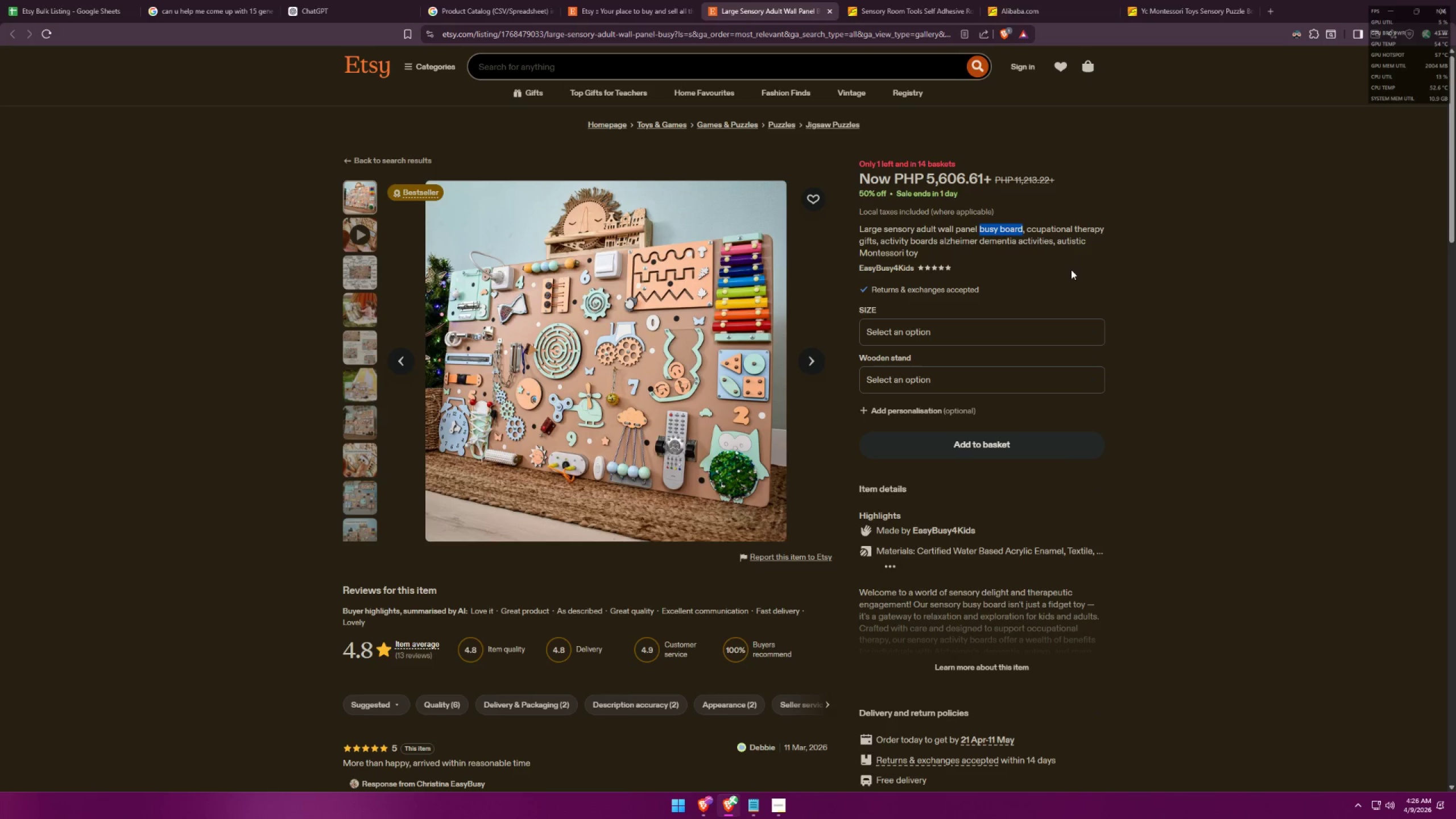 
key(Alt+Tab)
 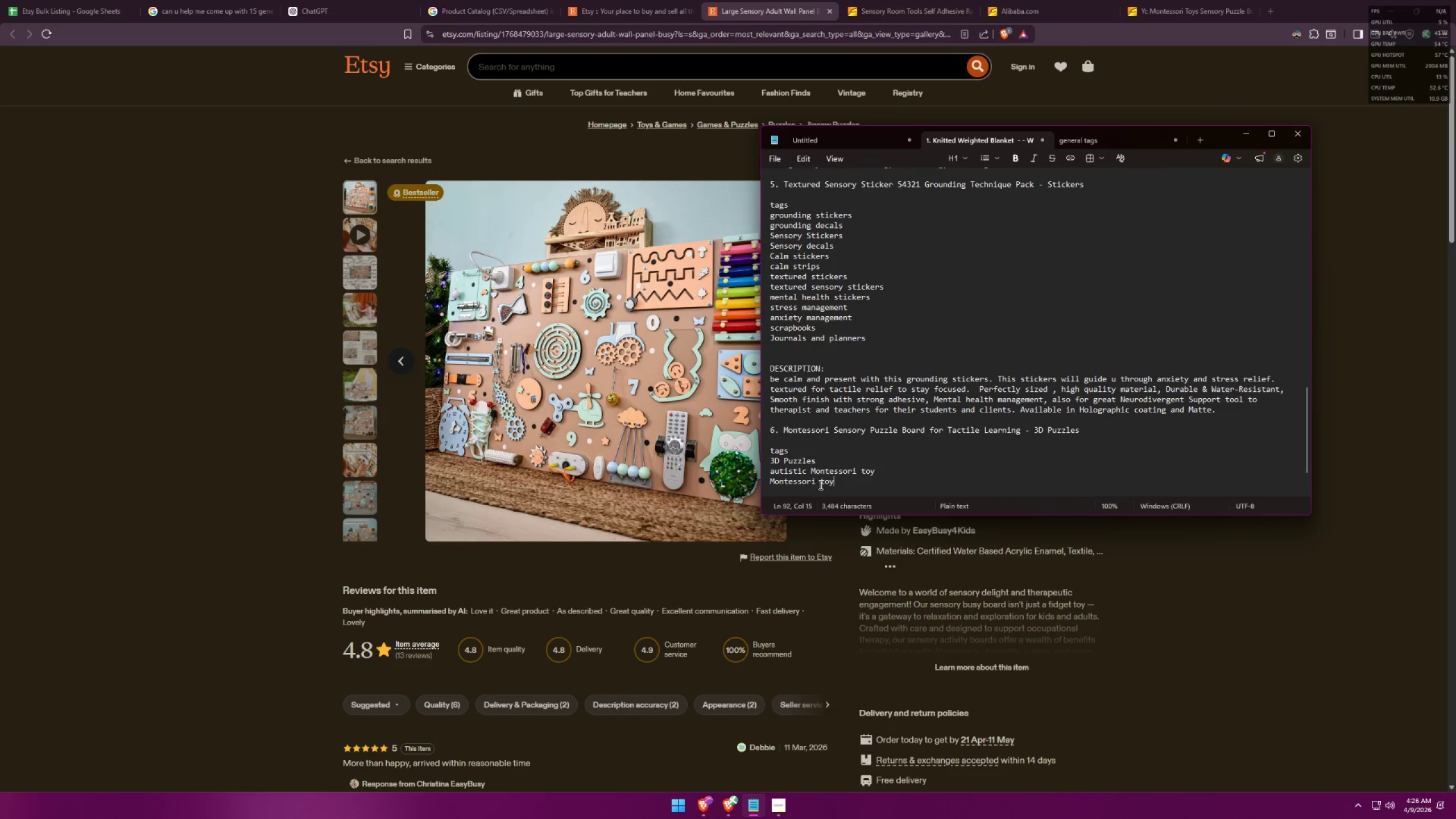 
key(Shift+Enter)
 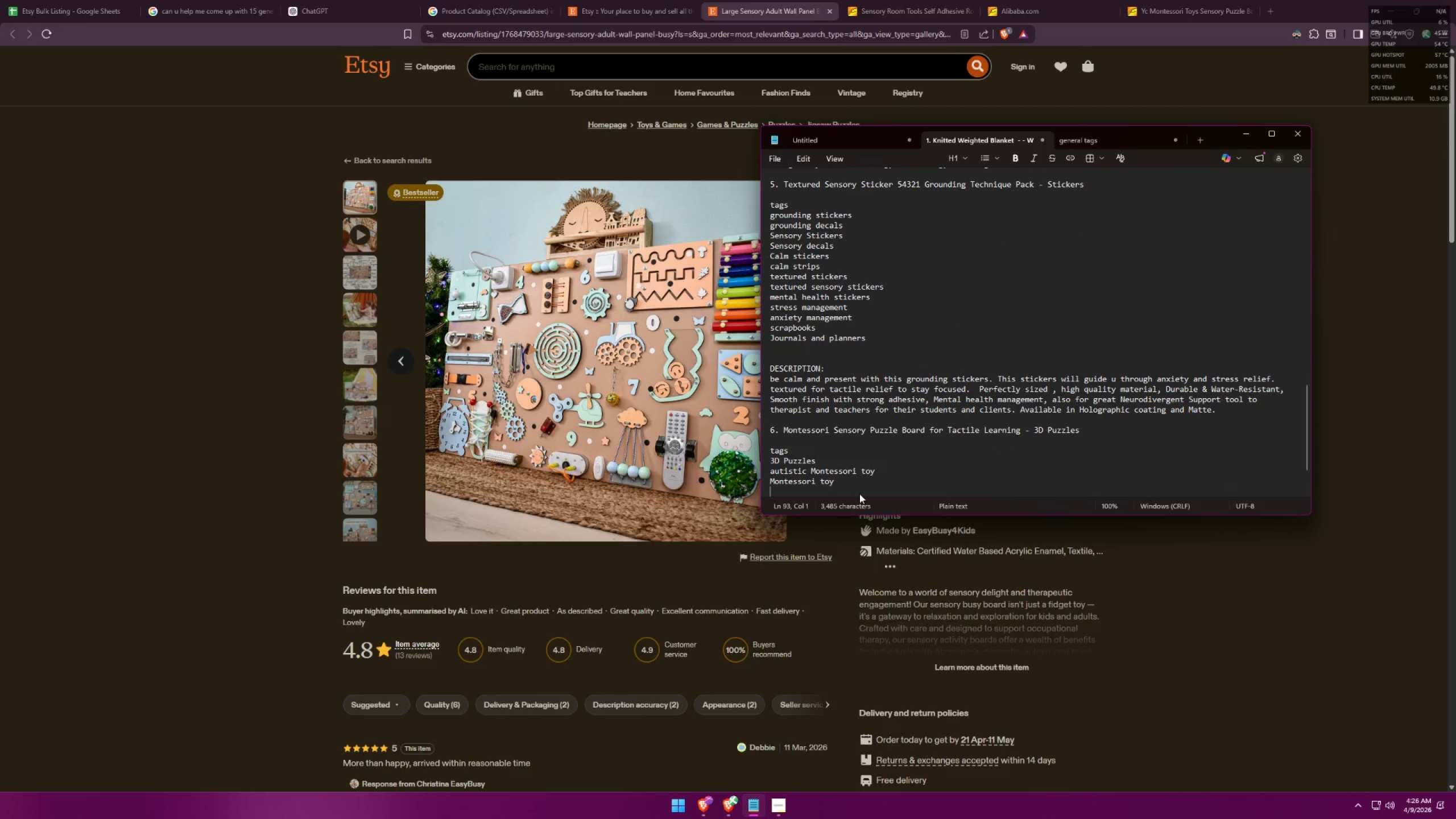 
key(Control+ControlLeft)
 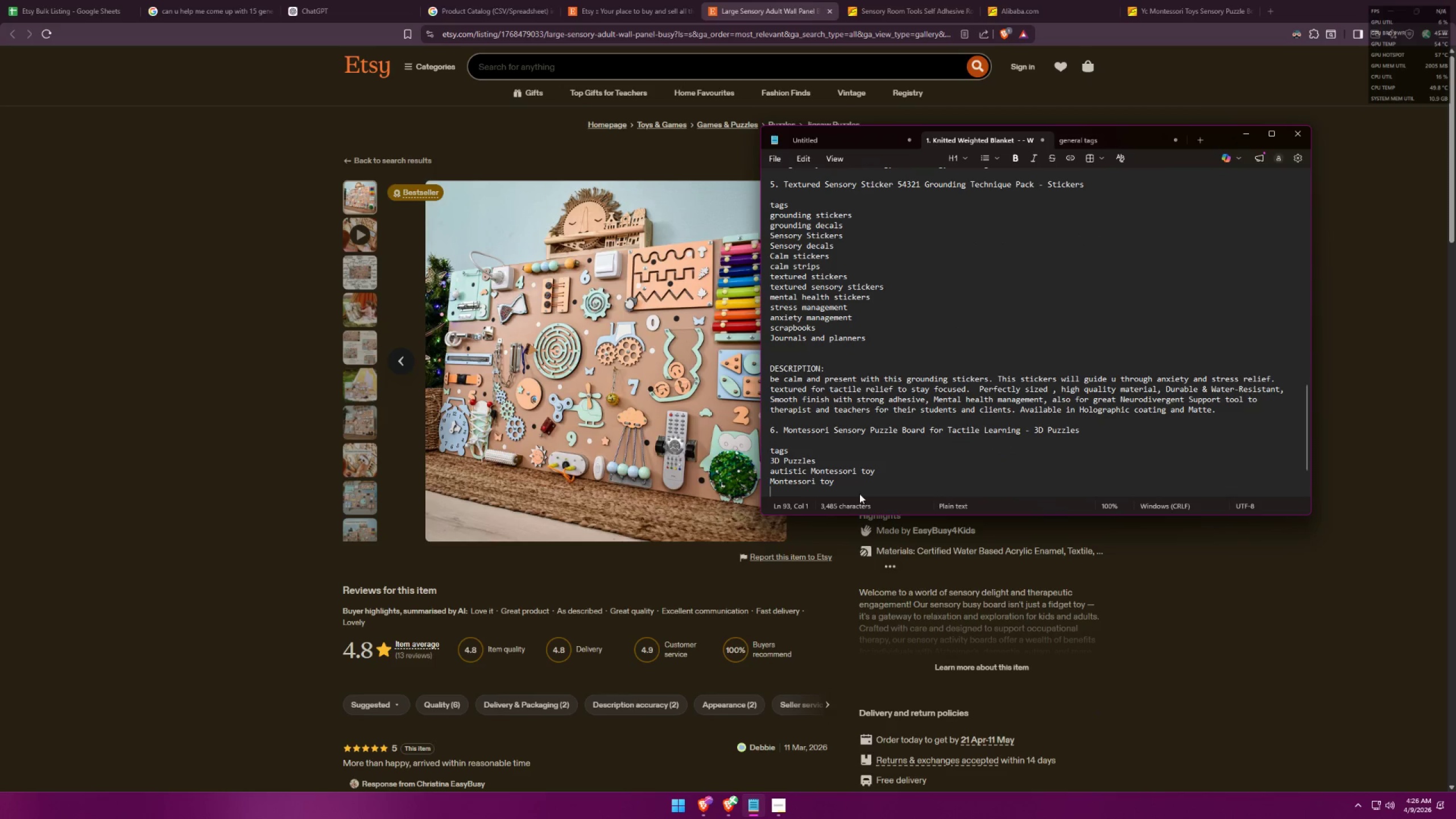 
key(Control+V)
 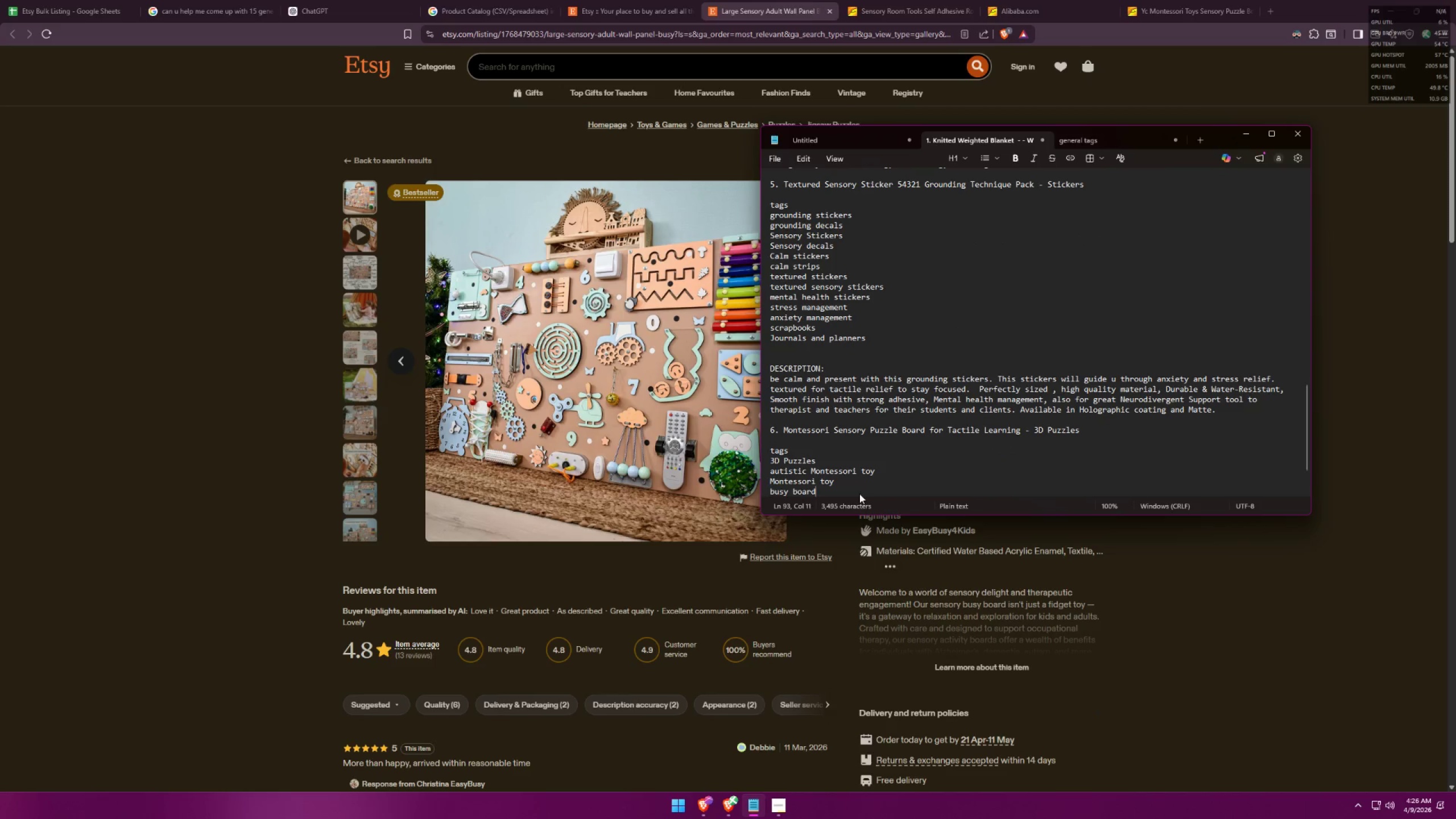 
key(Alt+AltLeft)
 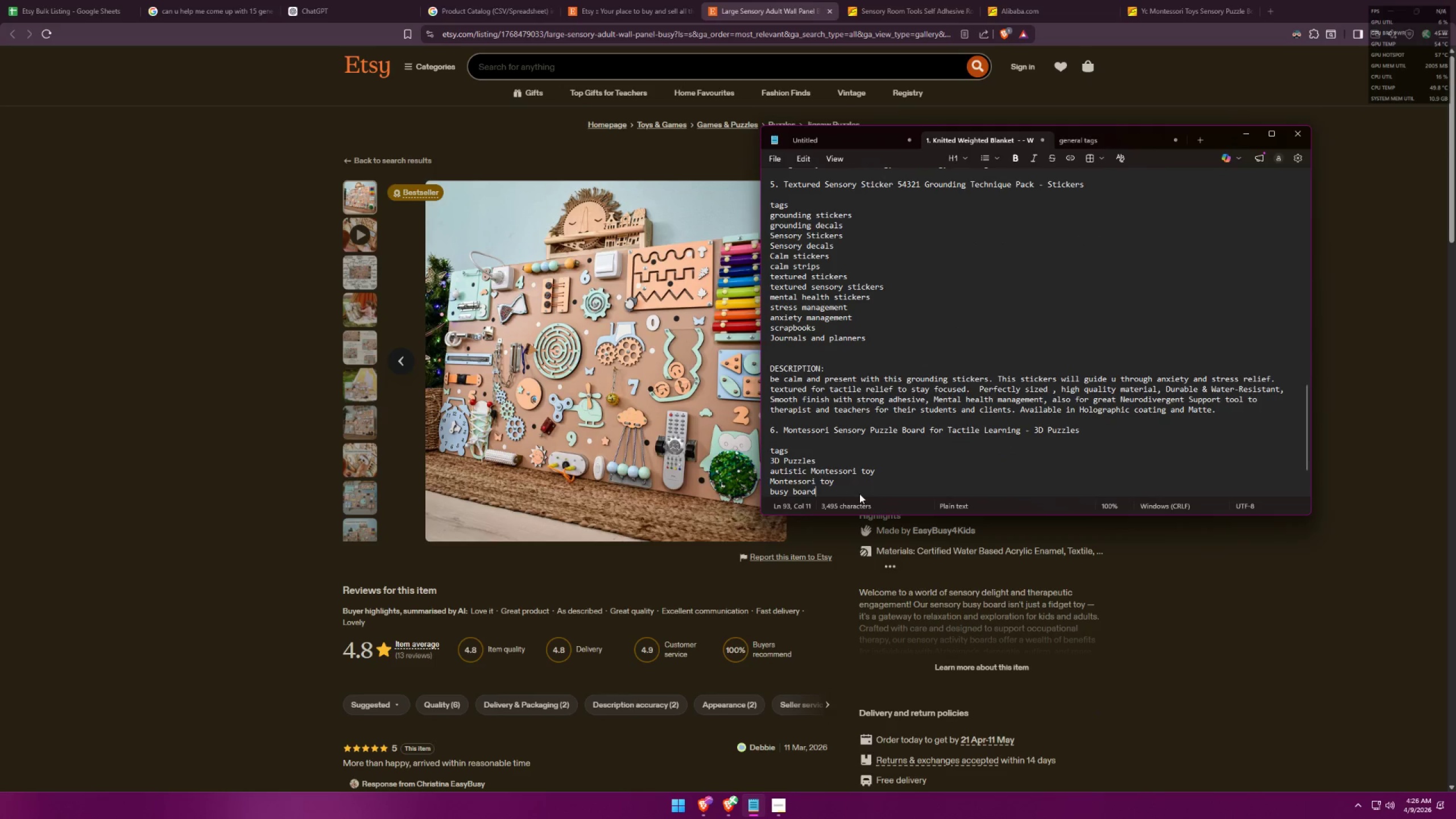 
key(Alt+Tab)
 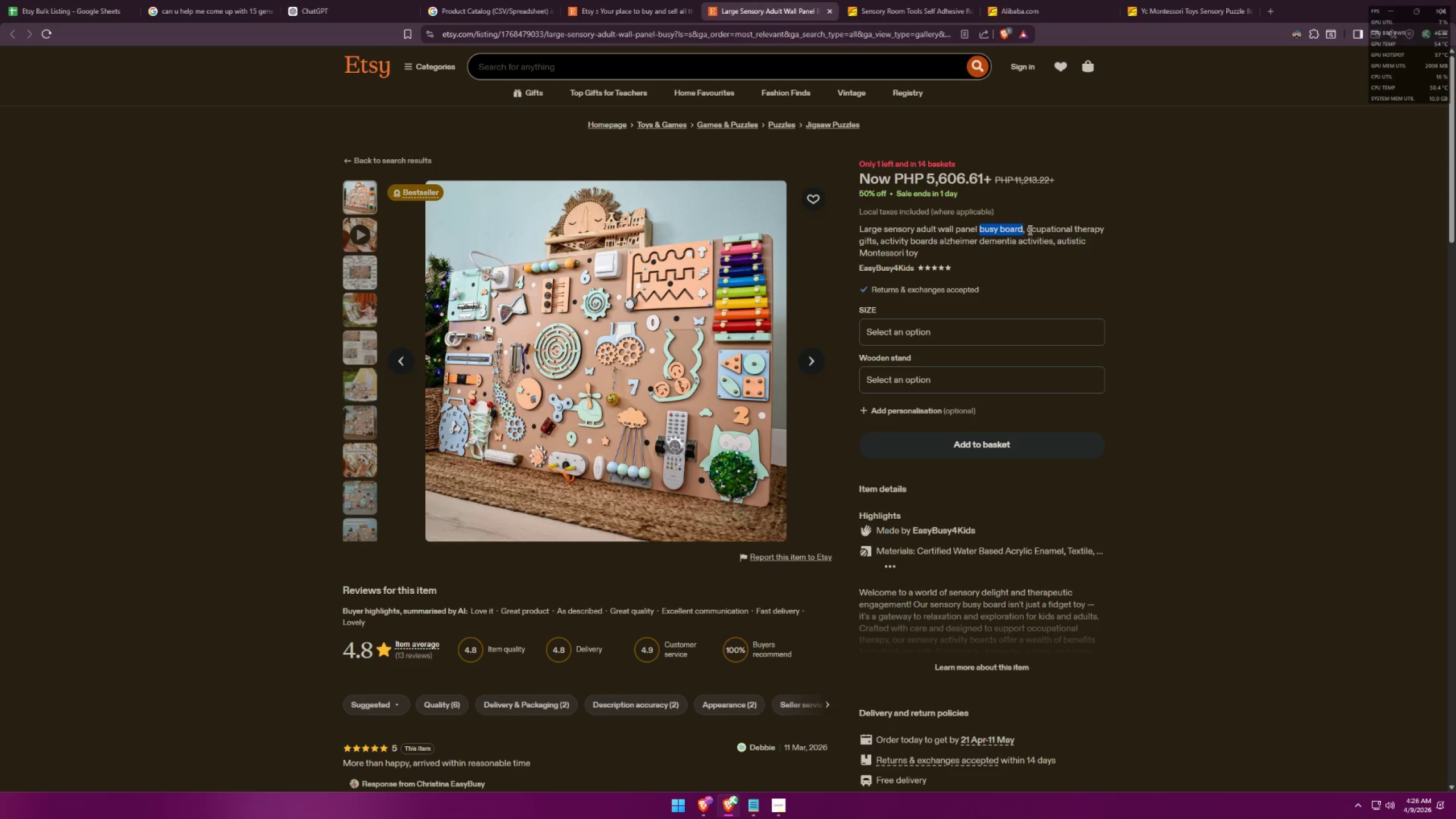 
left_click_drag(start_coordinate=[1028, 229], to_coordinate=[1103, 226])
 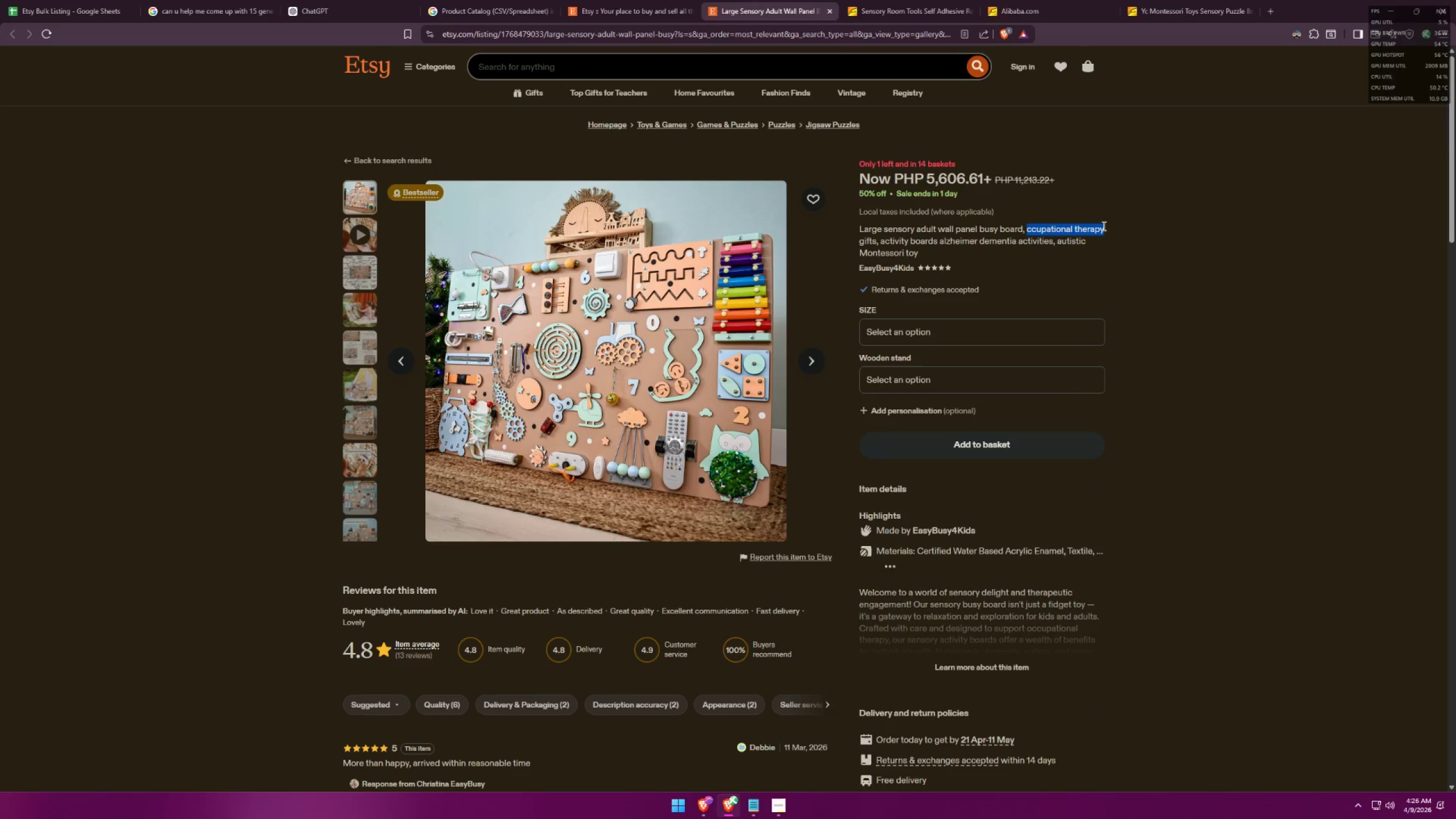 
key(Control+ControlLeft)
 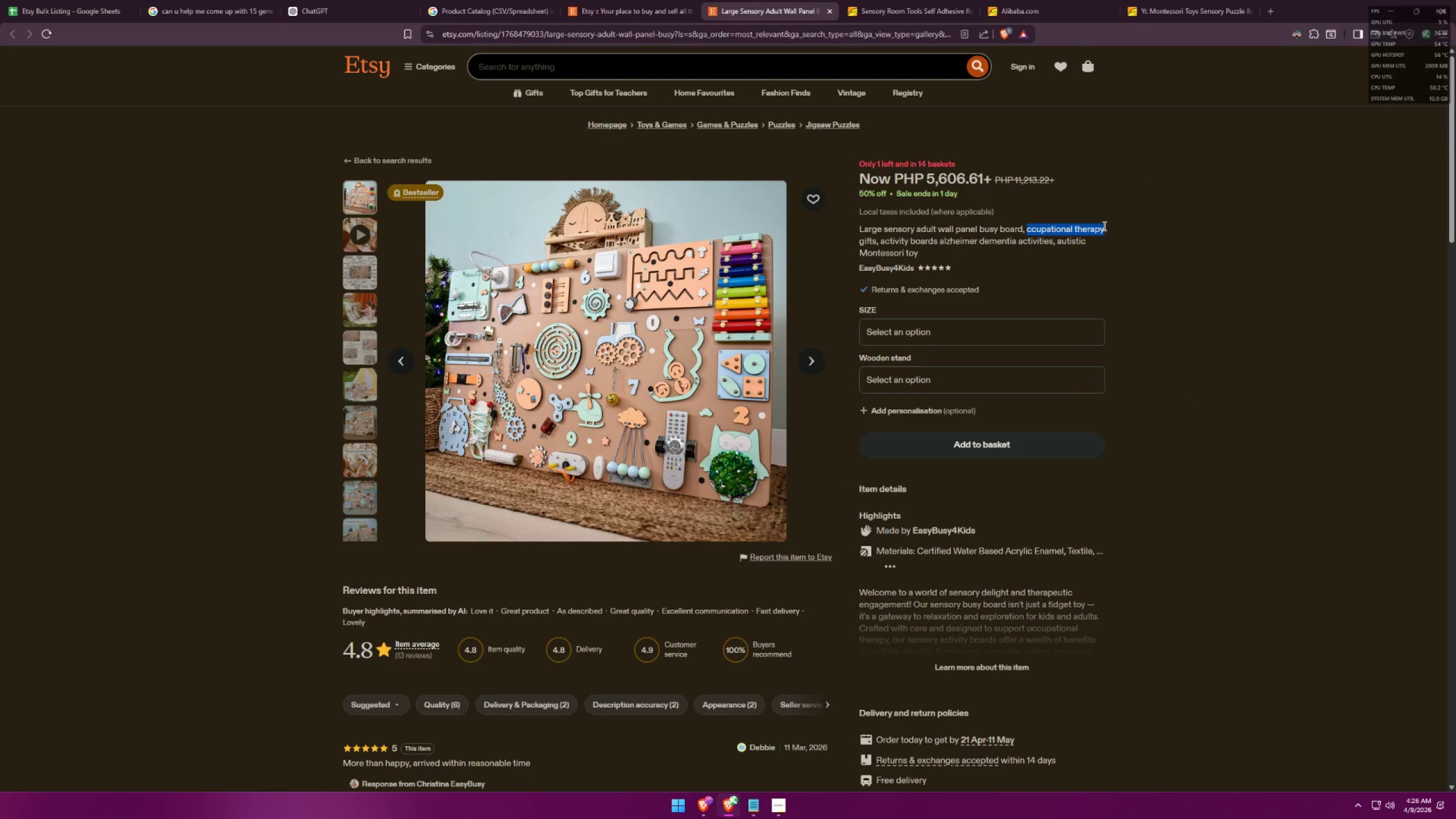 
key(Control+C)
 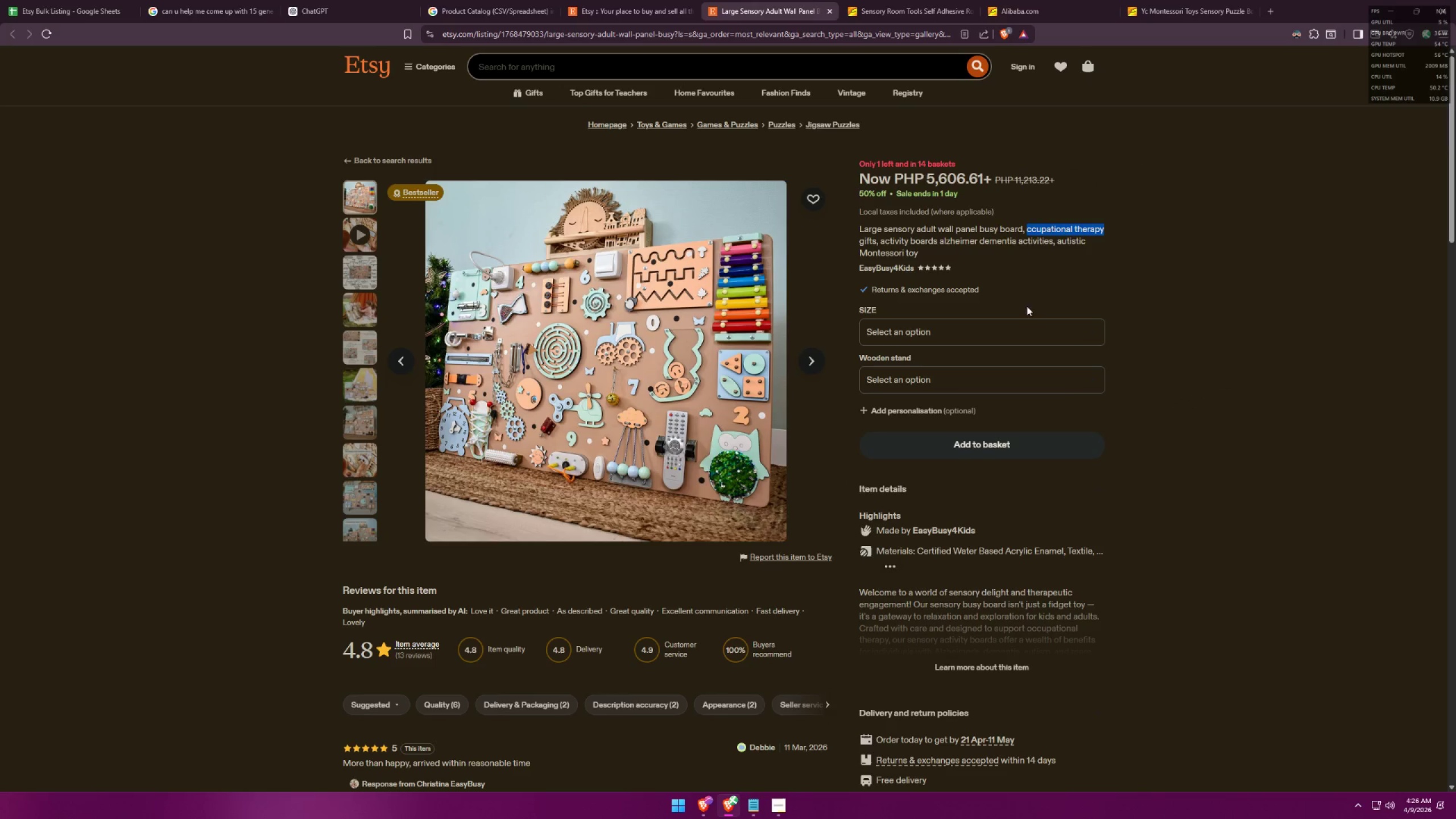 
key(Alt+AltLeft)
 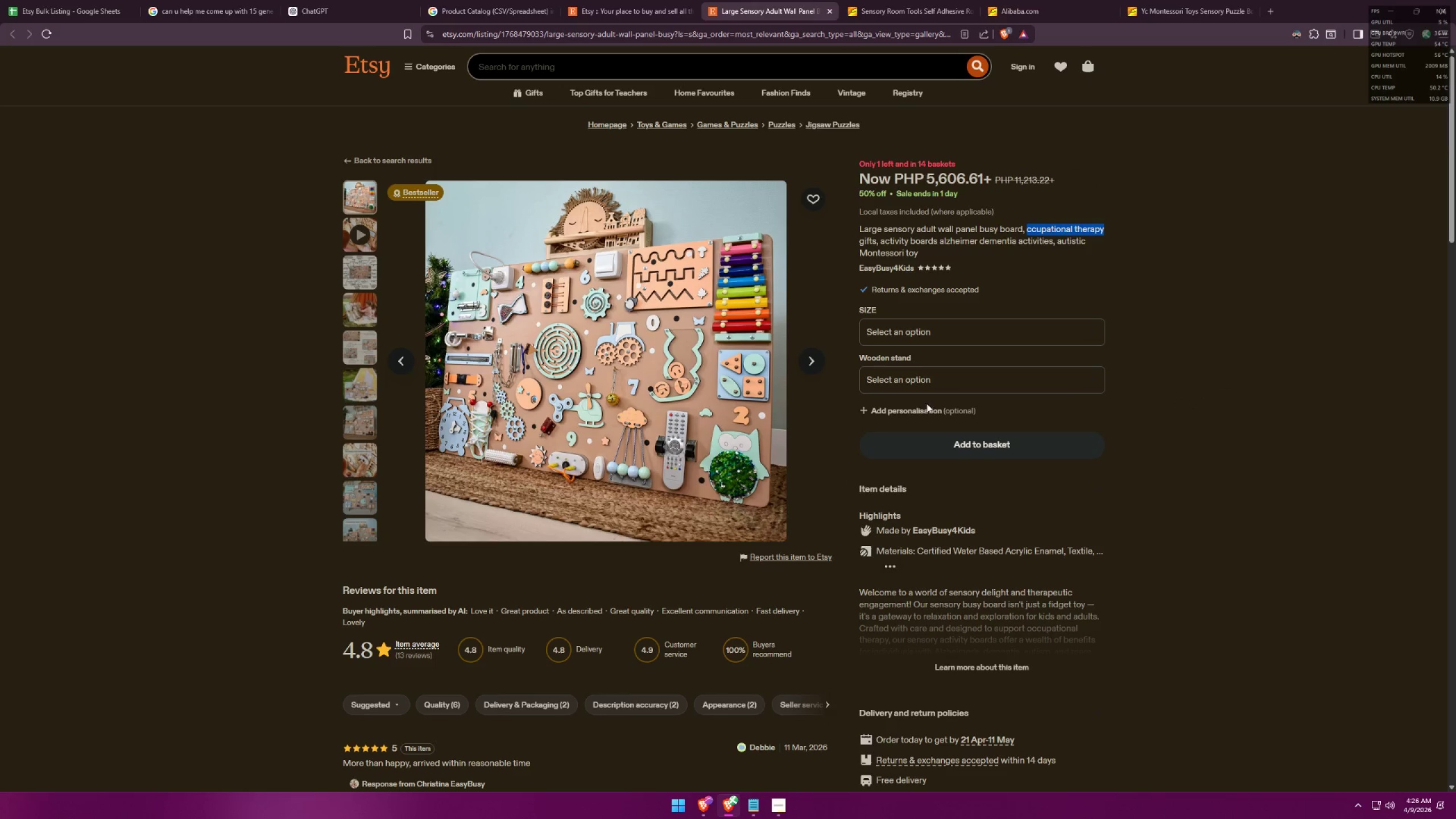 
key(Alt+Tab)
 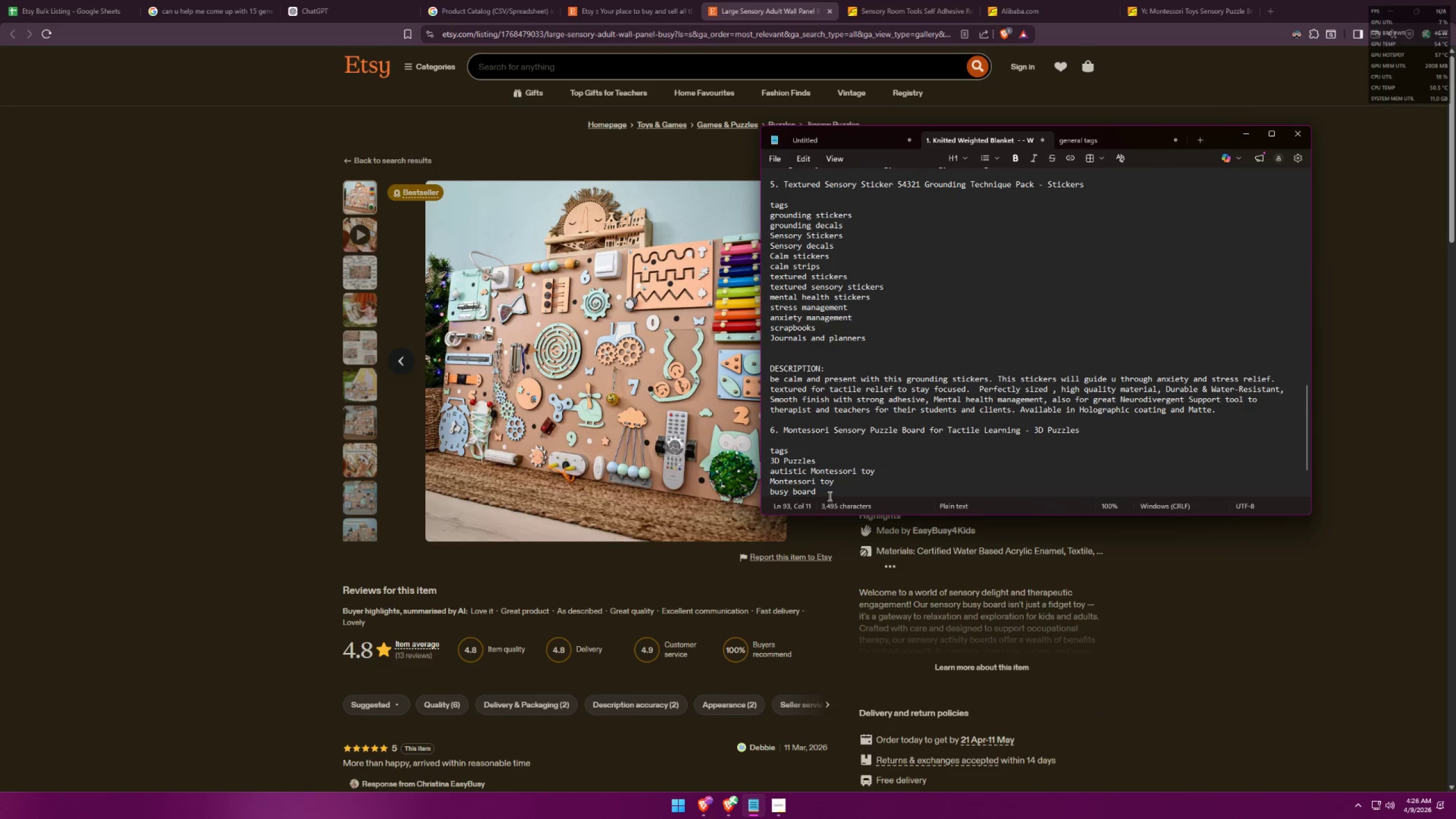 
key(Shift+Enter)
 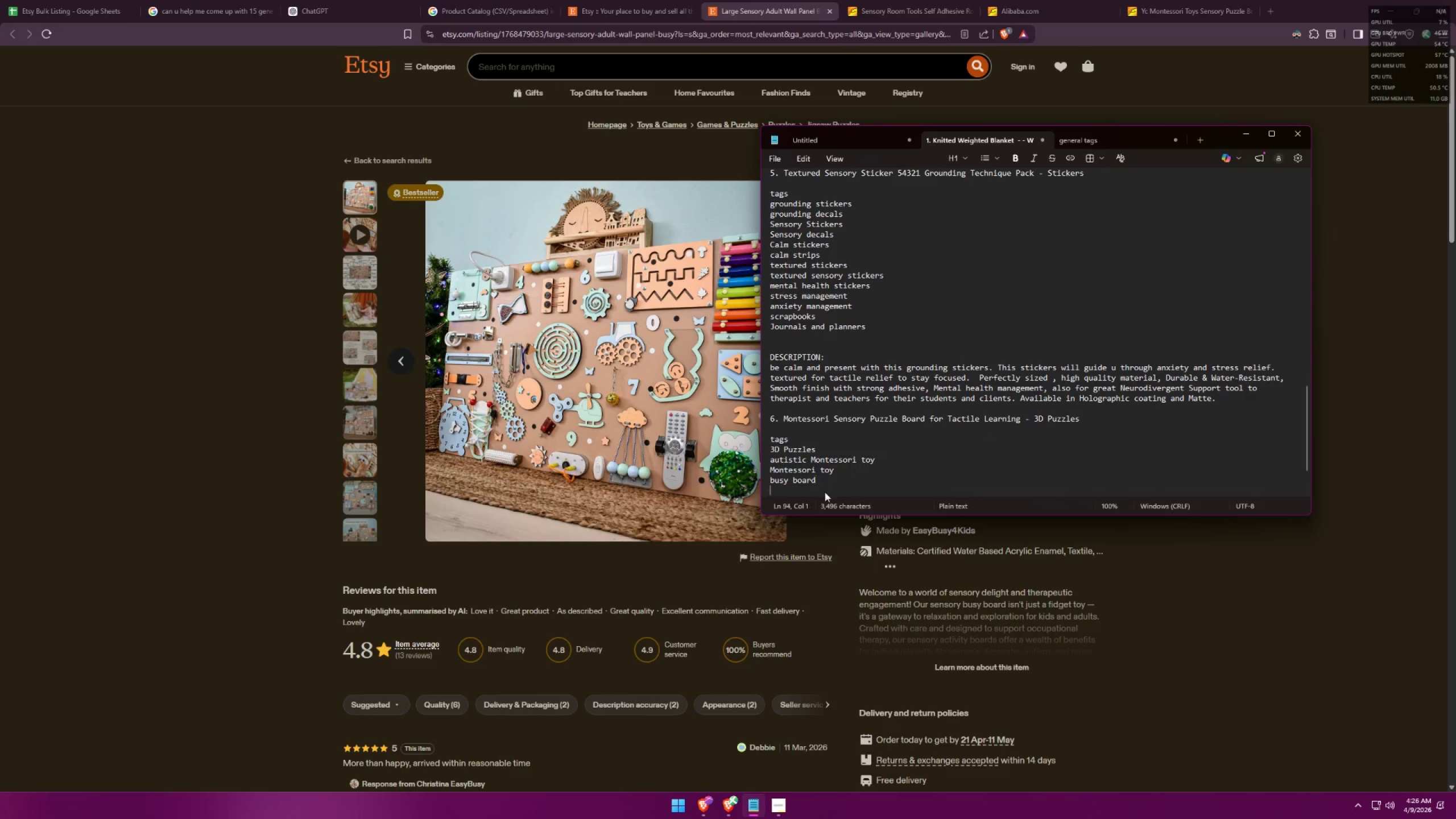 
key(Control+ControlLeft)
 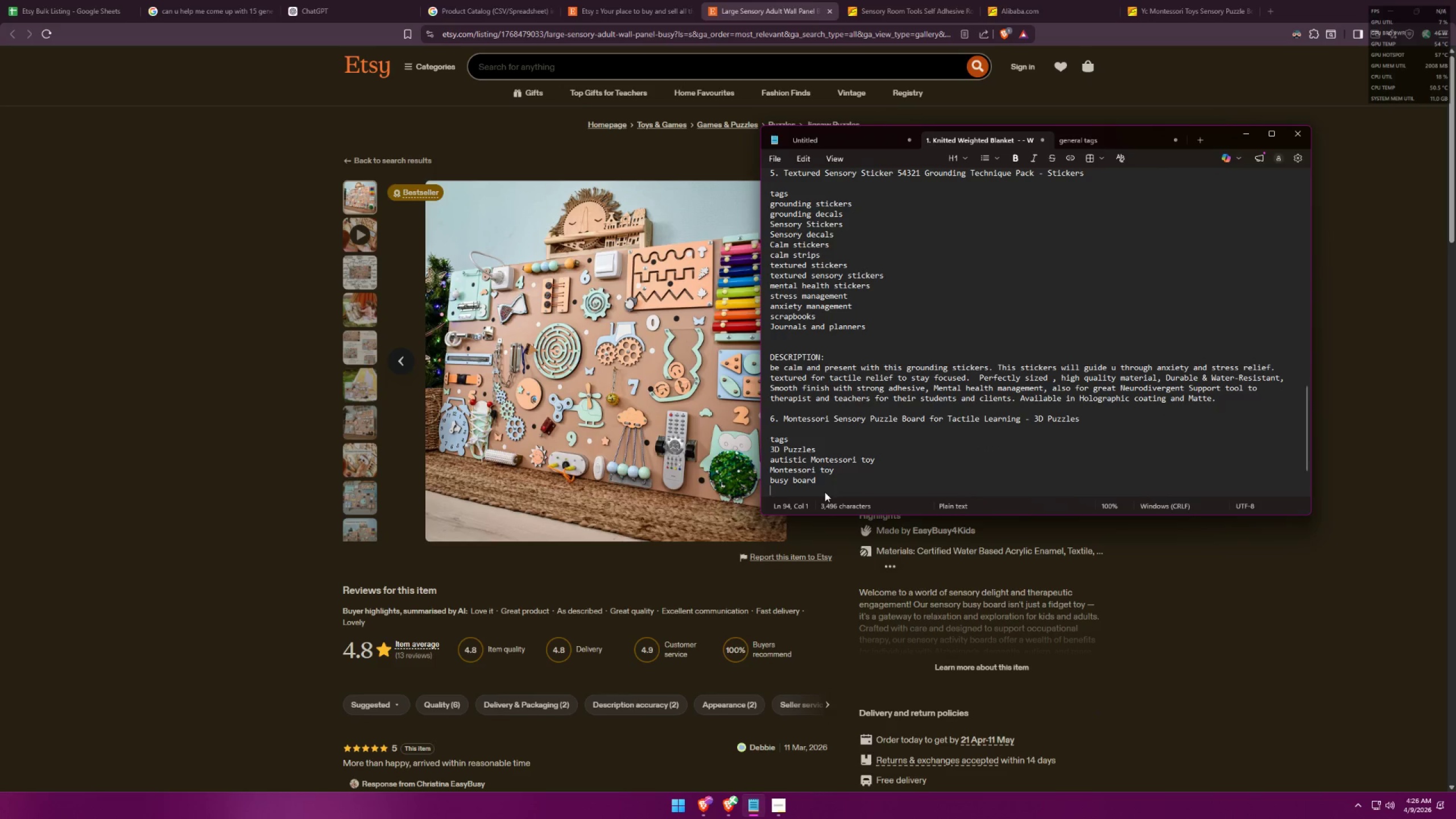 
key(Control+V)
 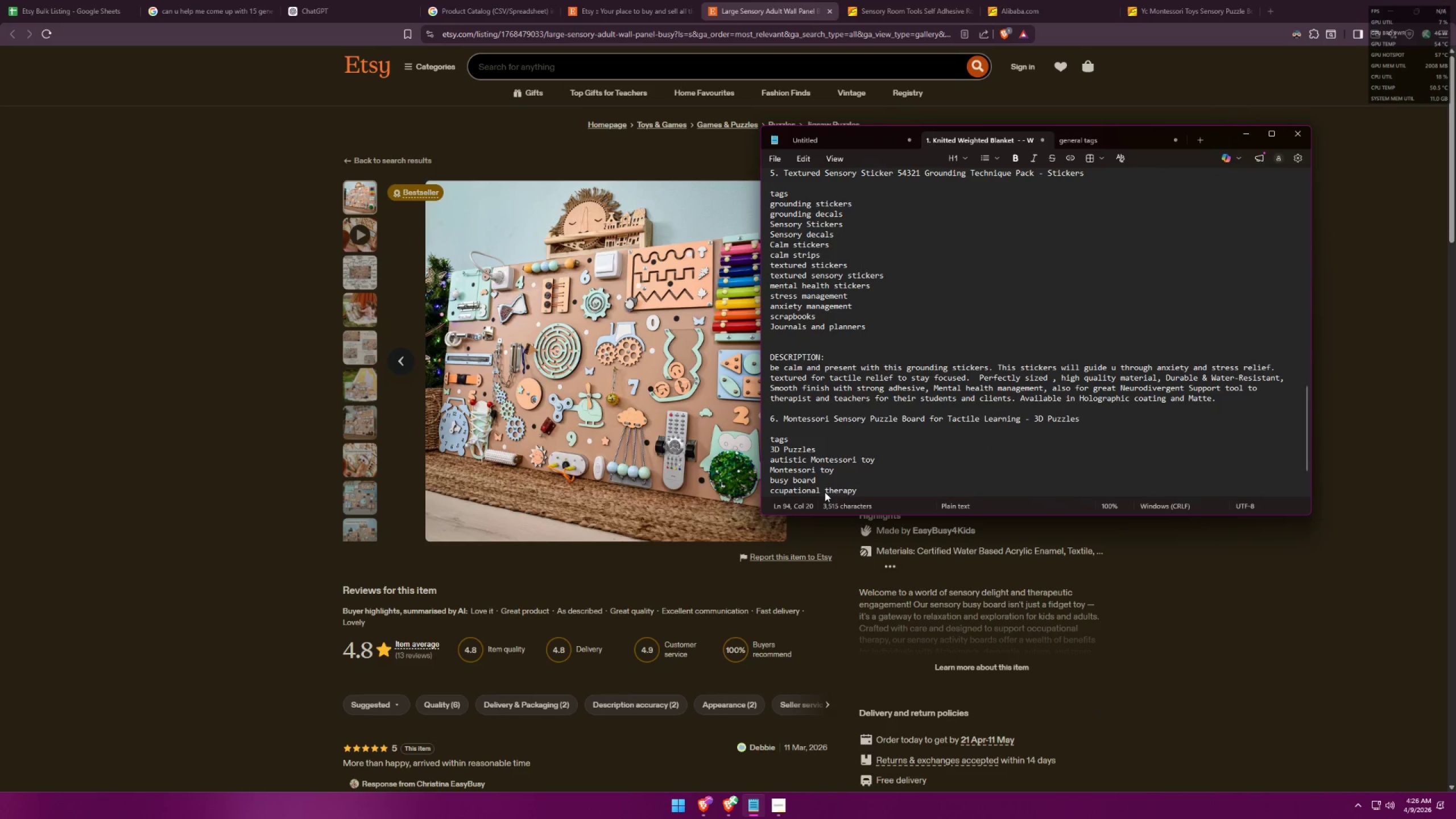 
scroll: coordinate [940, 393], scroll_direction: down, amount: 5.0
 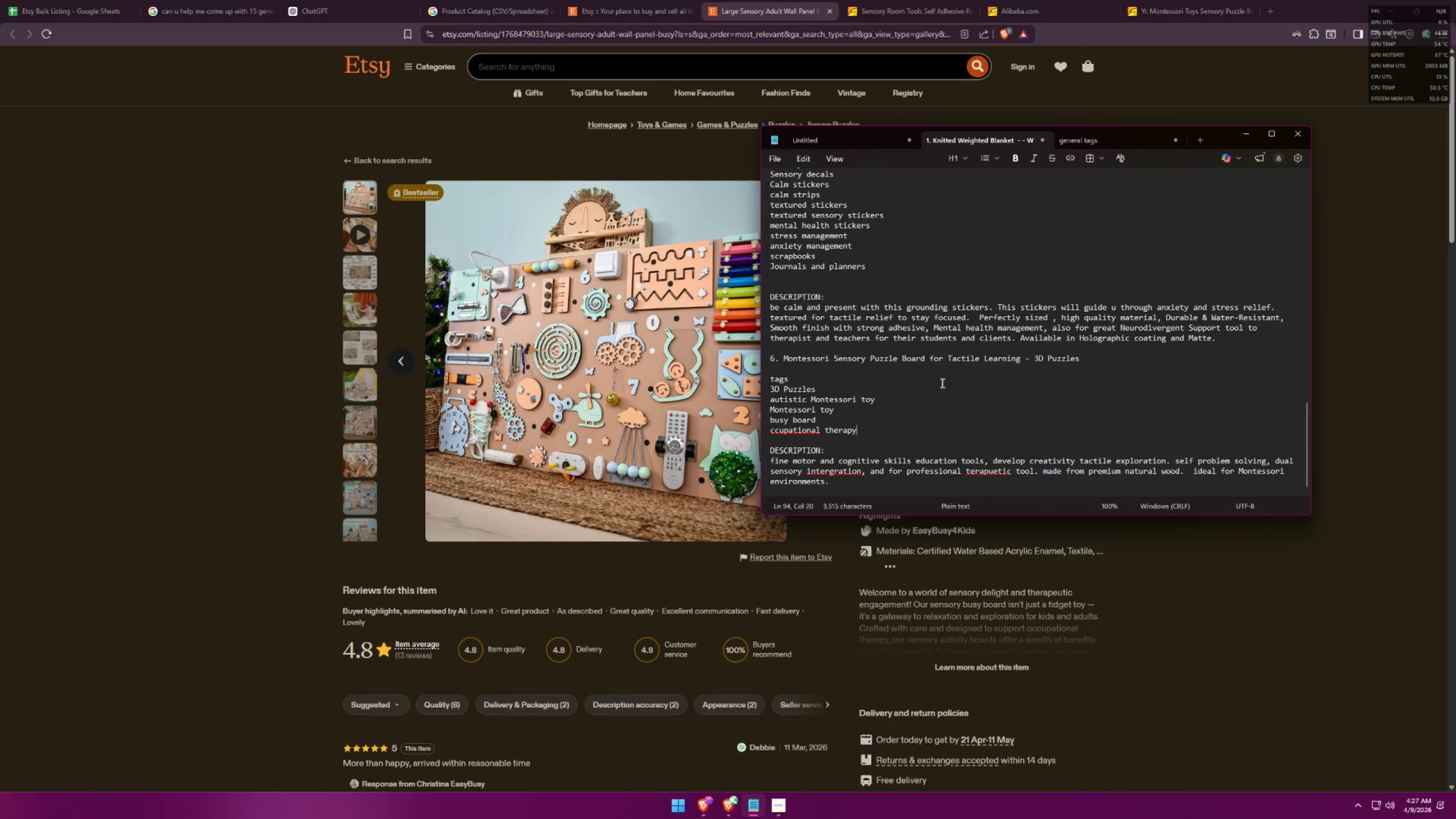 
scroll: coordinate [945, 396], scroll_direction: up, amount: 4.0
 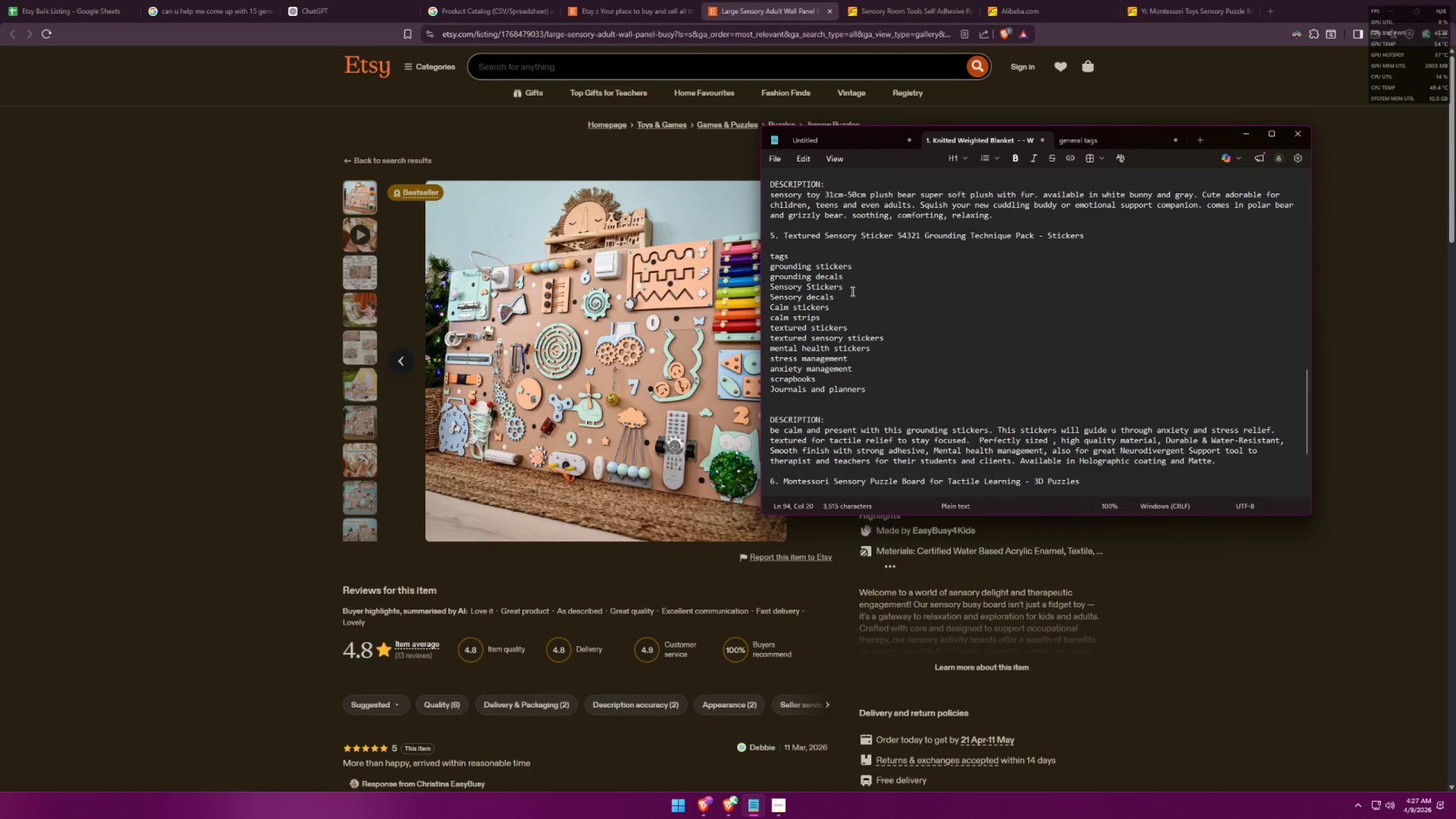 
left_click([876, 390])
 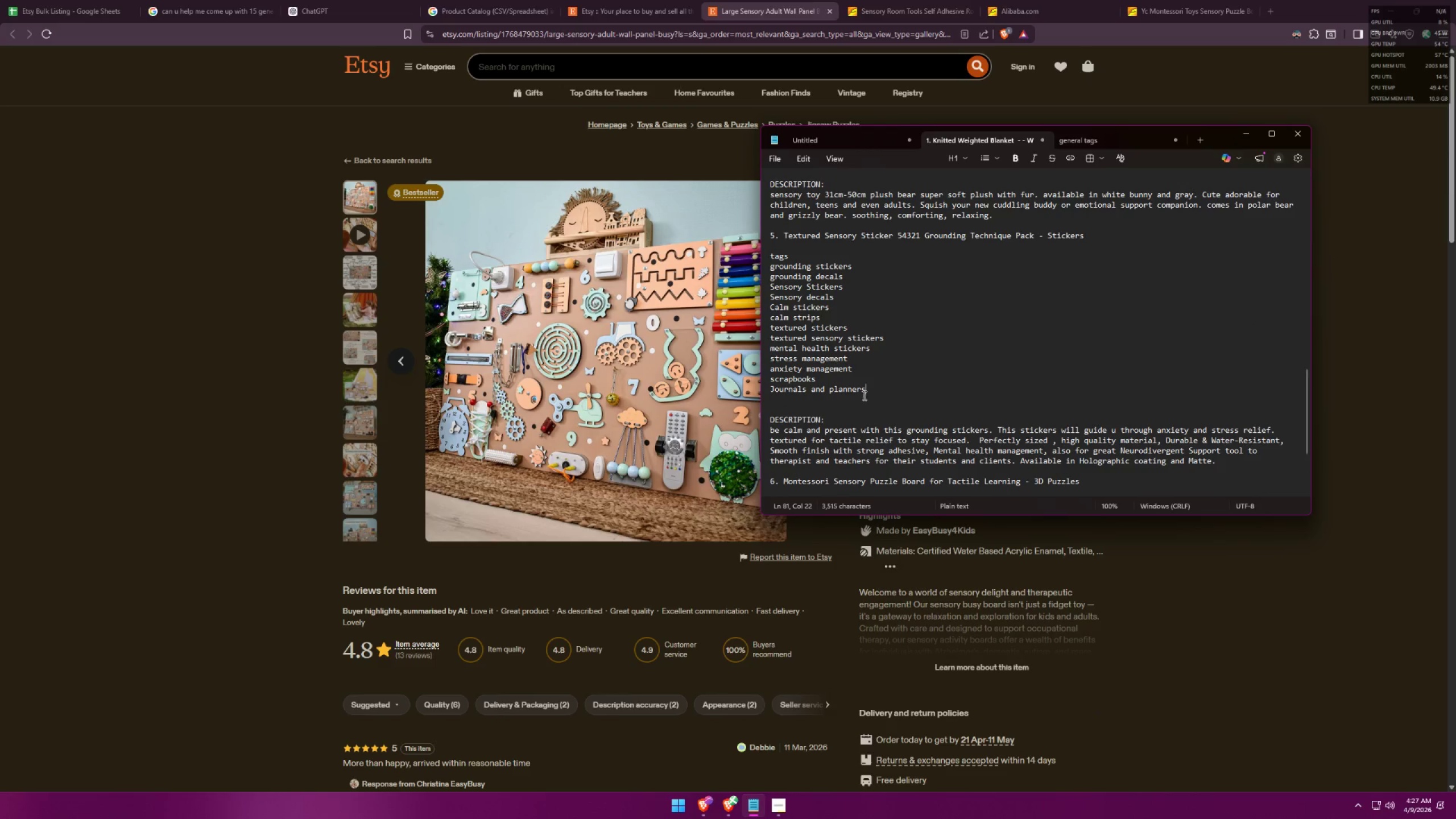 
hold_key(key=ShiftLeft, duration=0.45)
 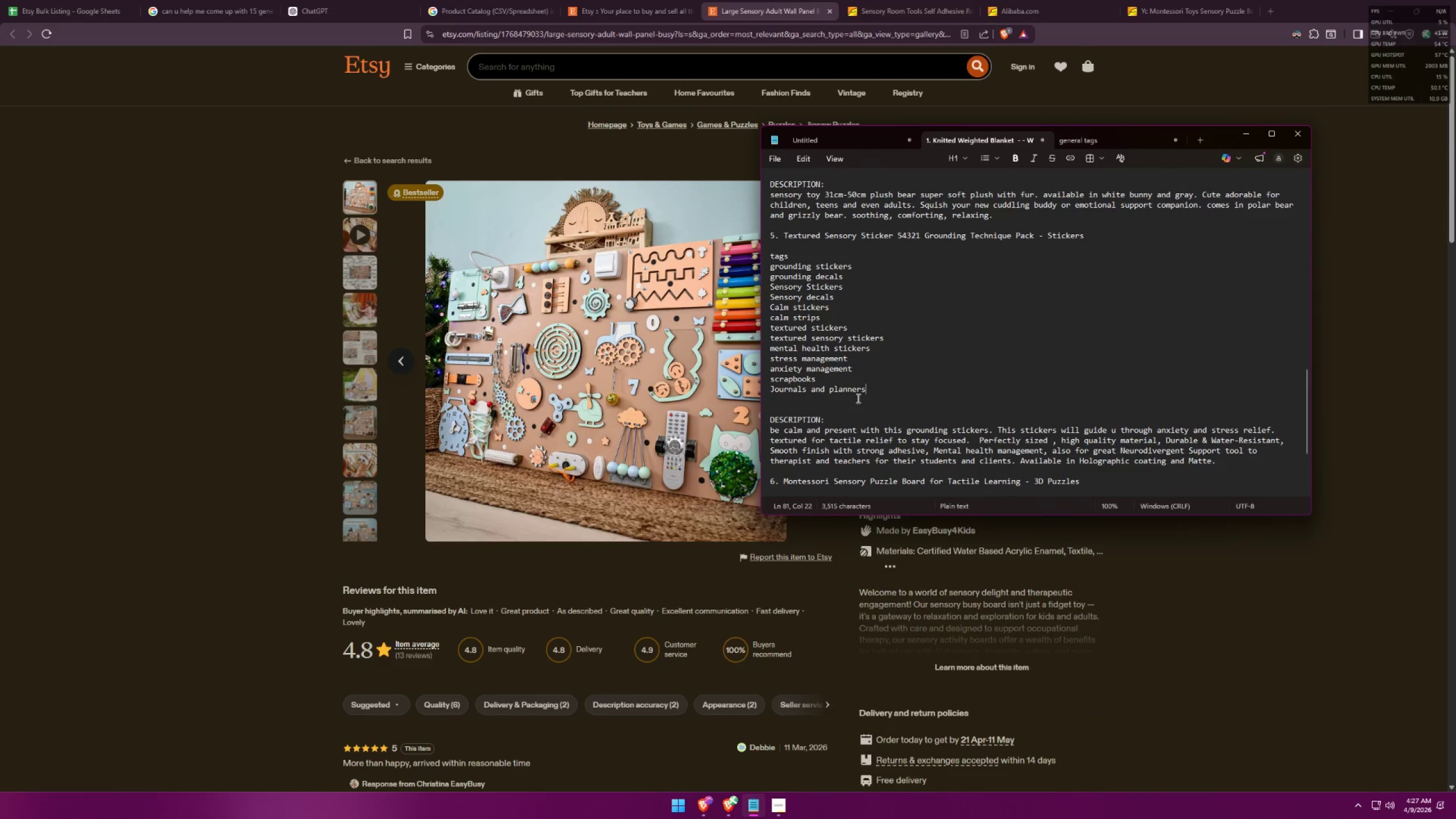 
key(ArrowUp)
 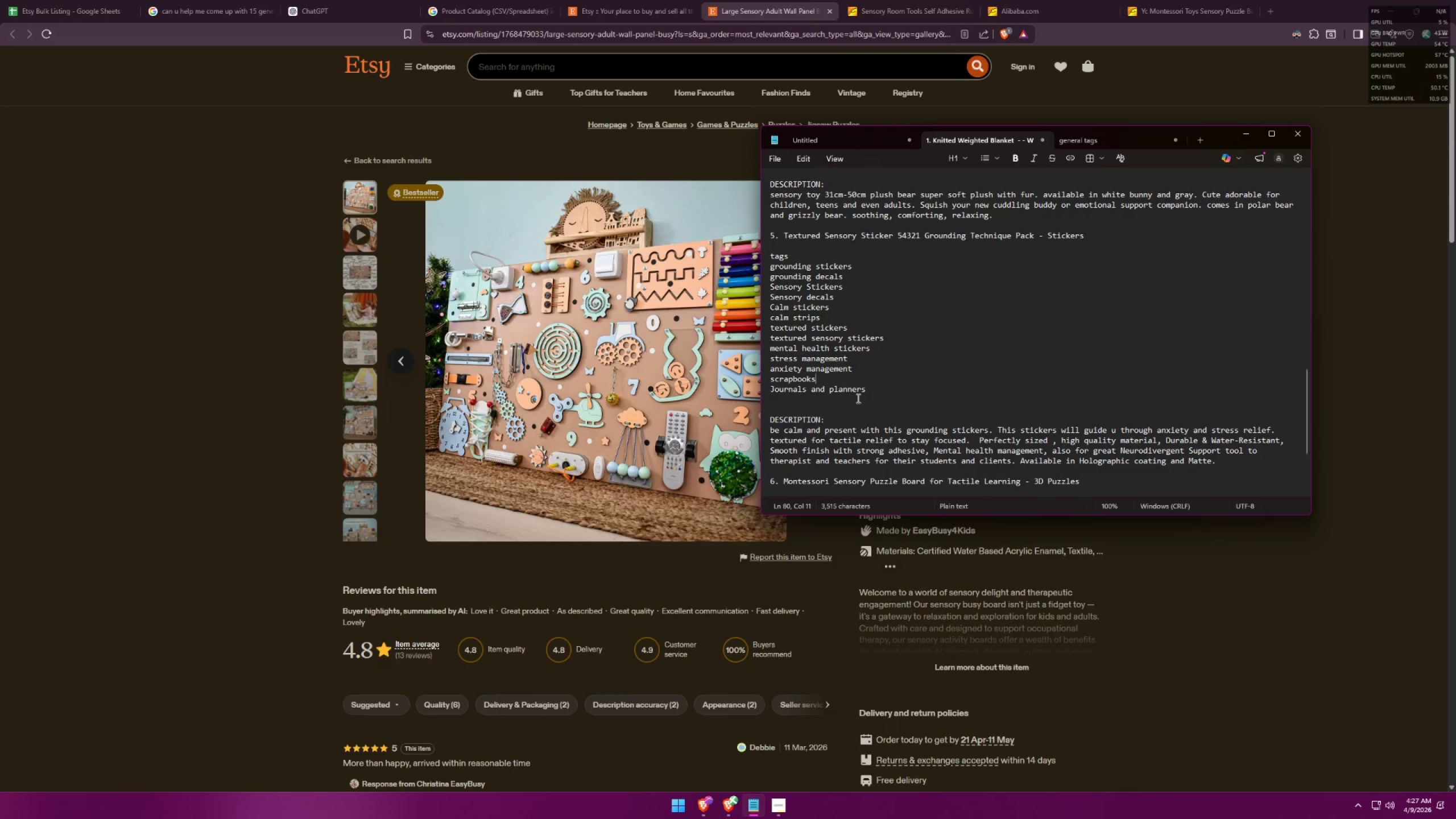 
key(ArrowUp)
 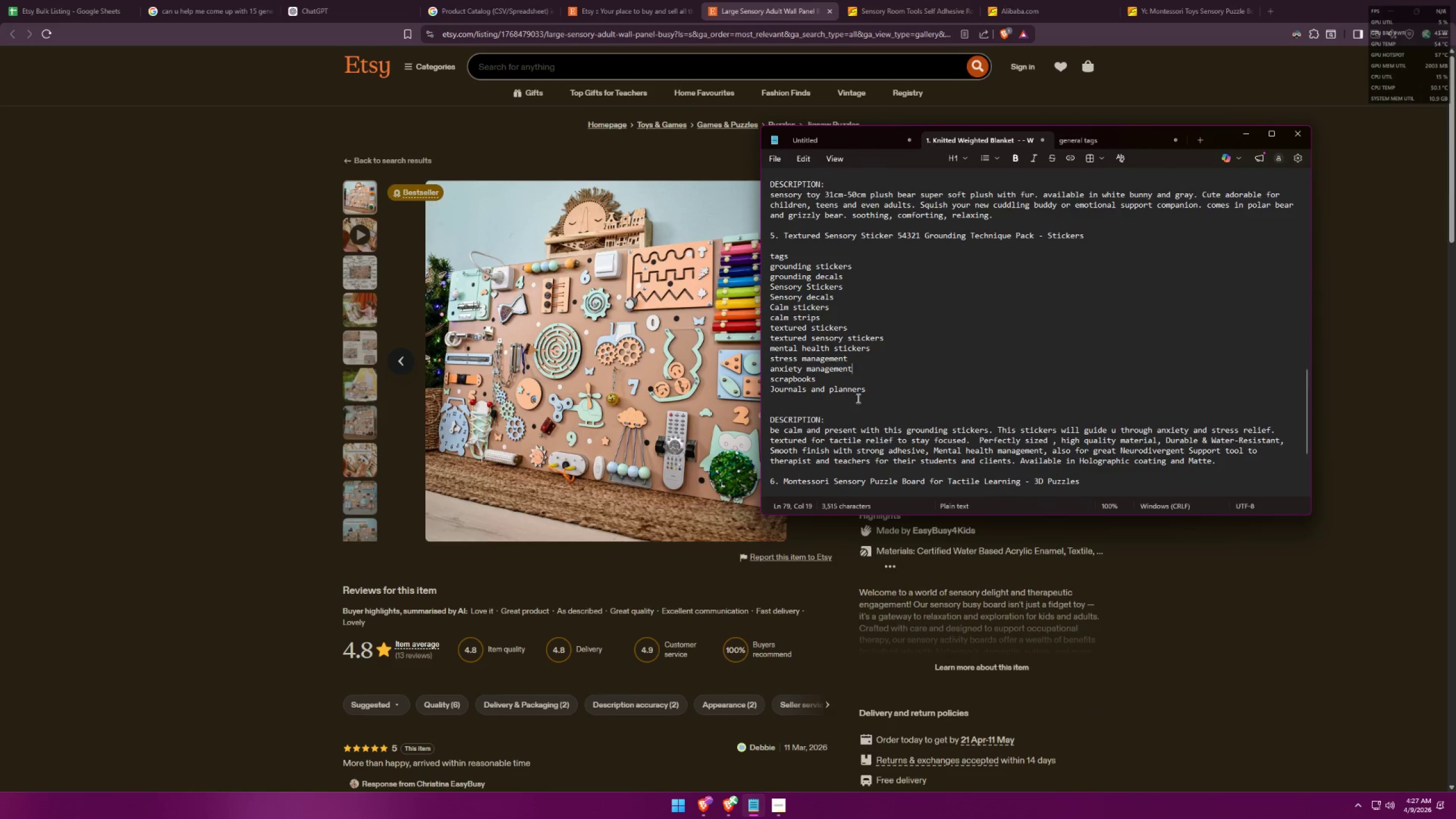 
key(Shift+ShiftLeft)
 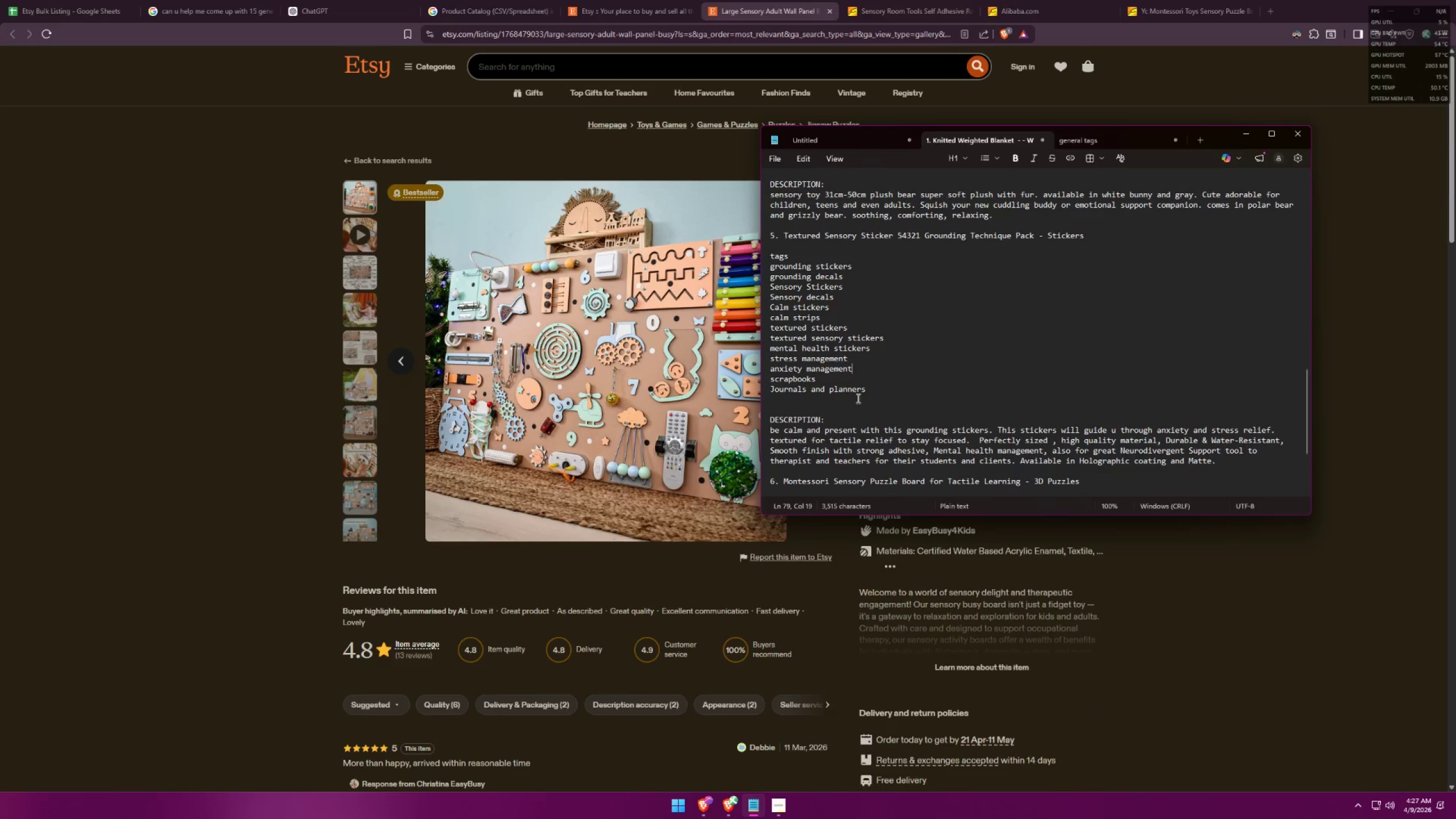 
key(Shift+Enter)
 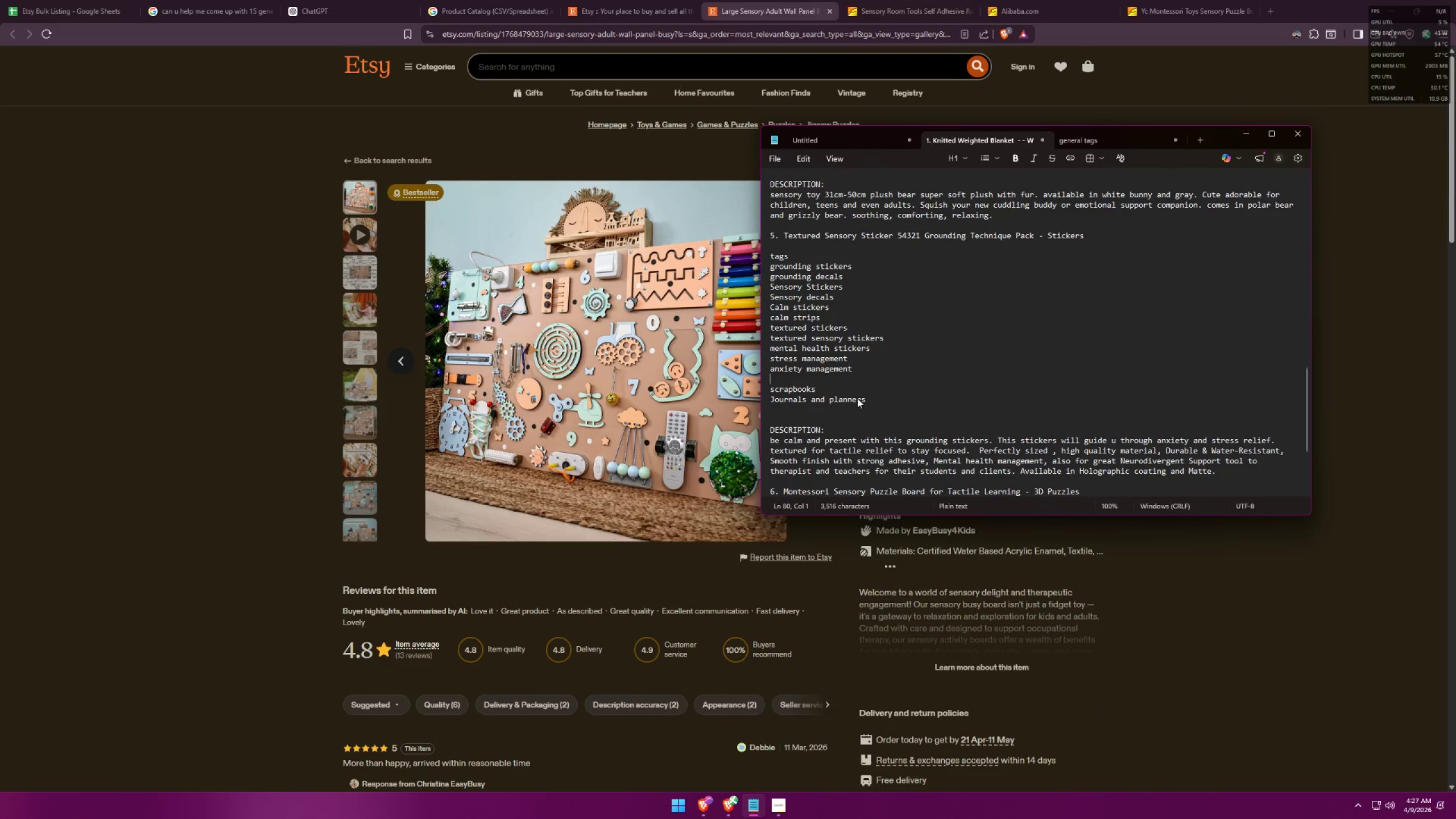 
key(Control+ControlLeft)
 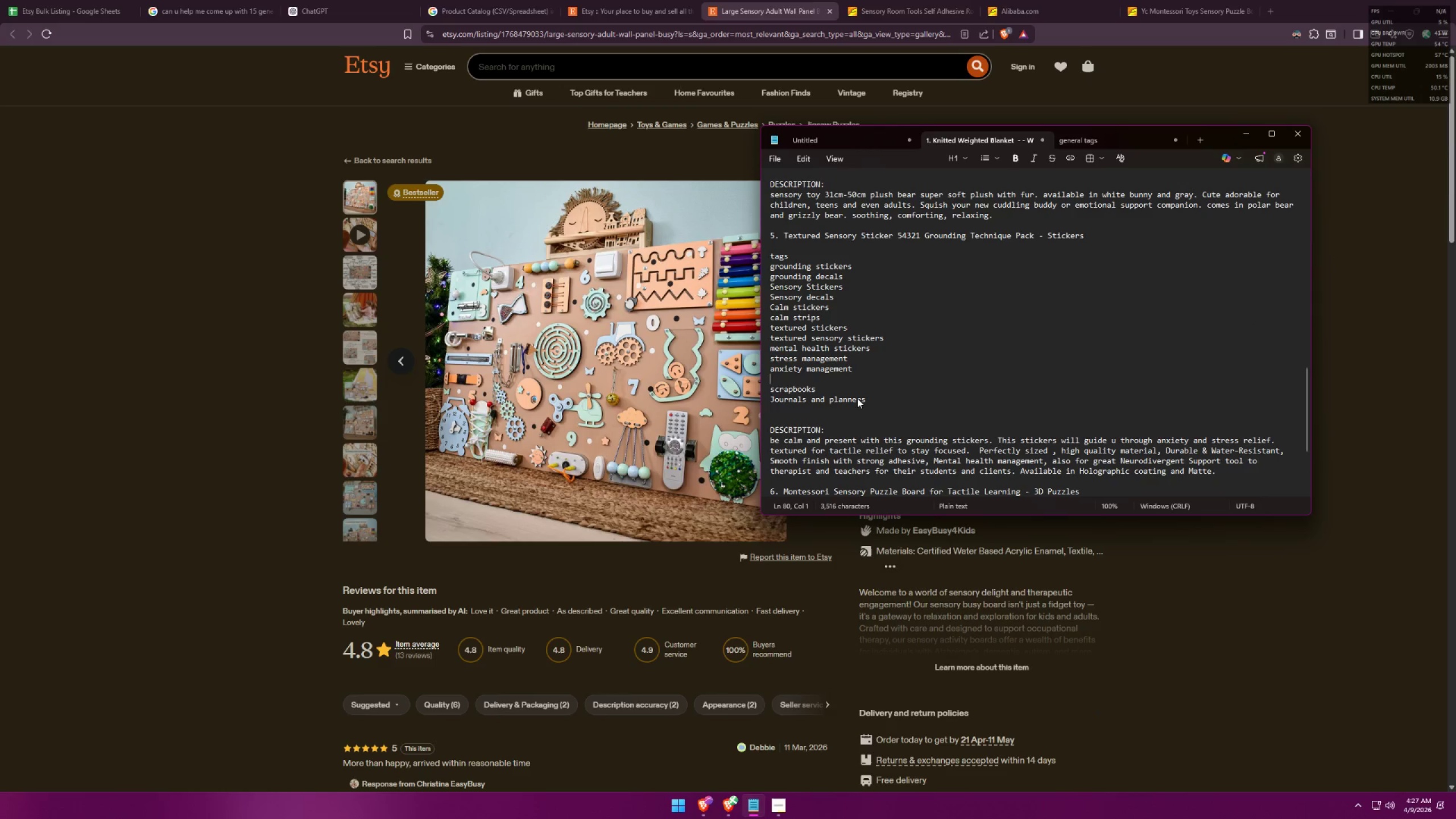 
key(Control+V)
 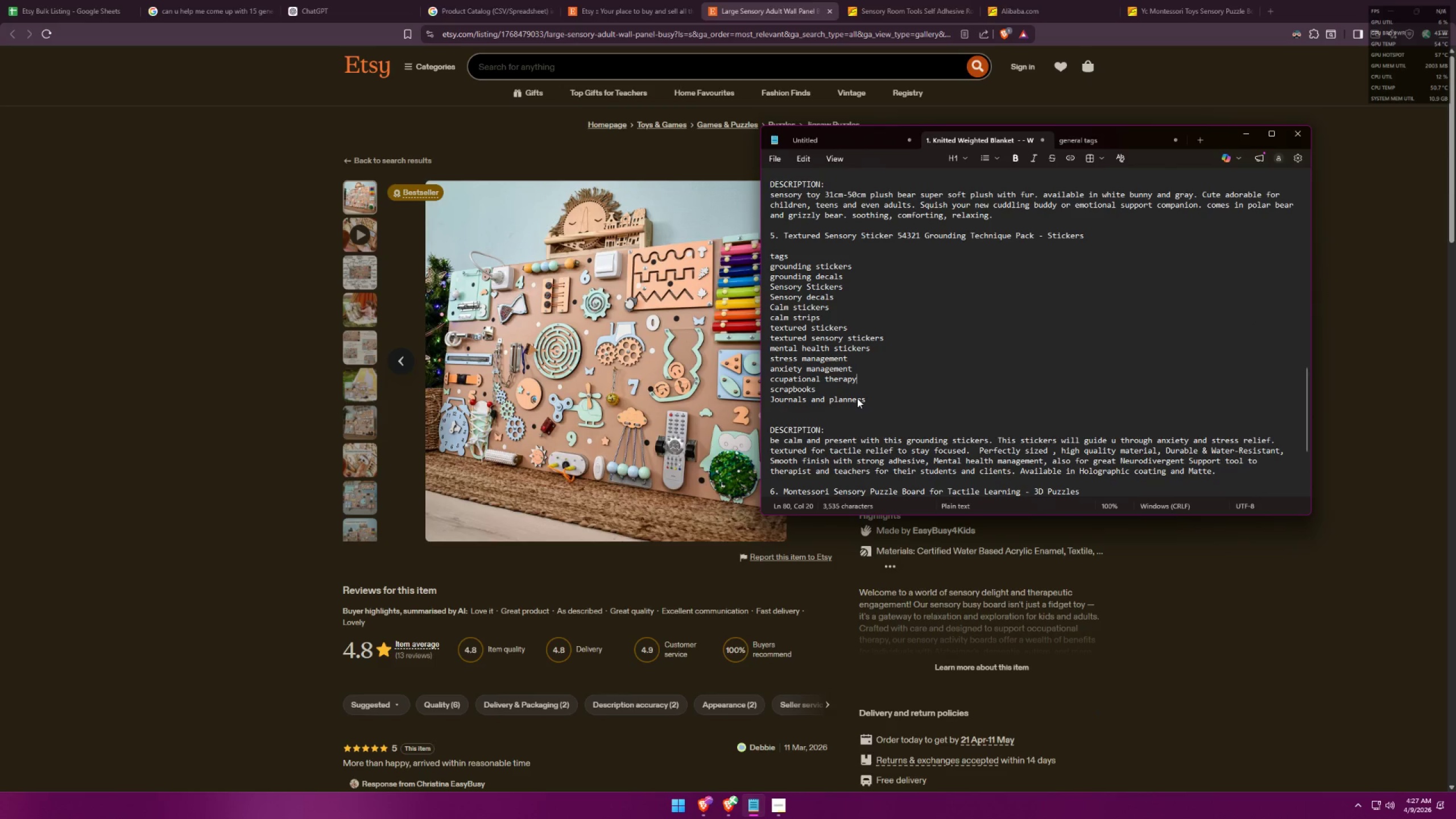 
key(Alt+AltLeft)
 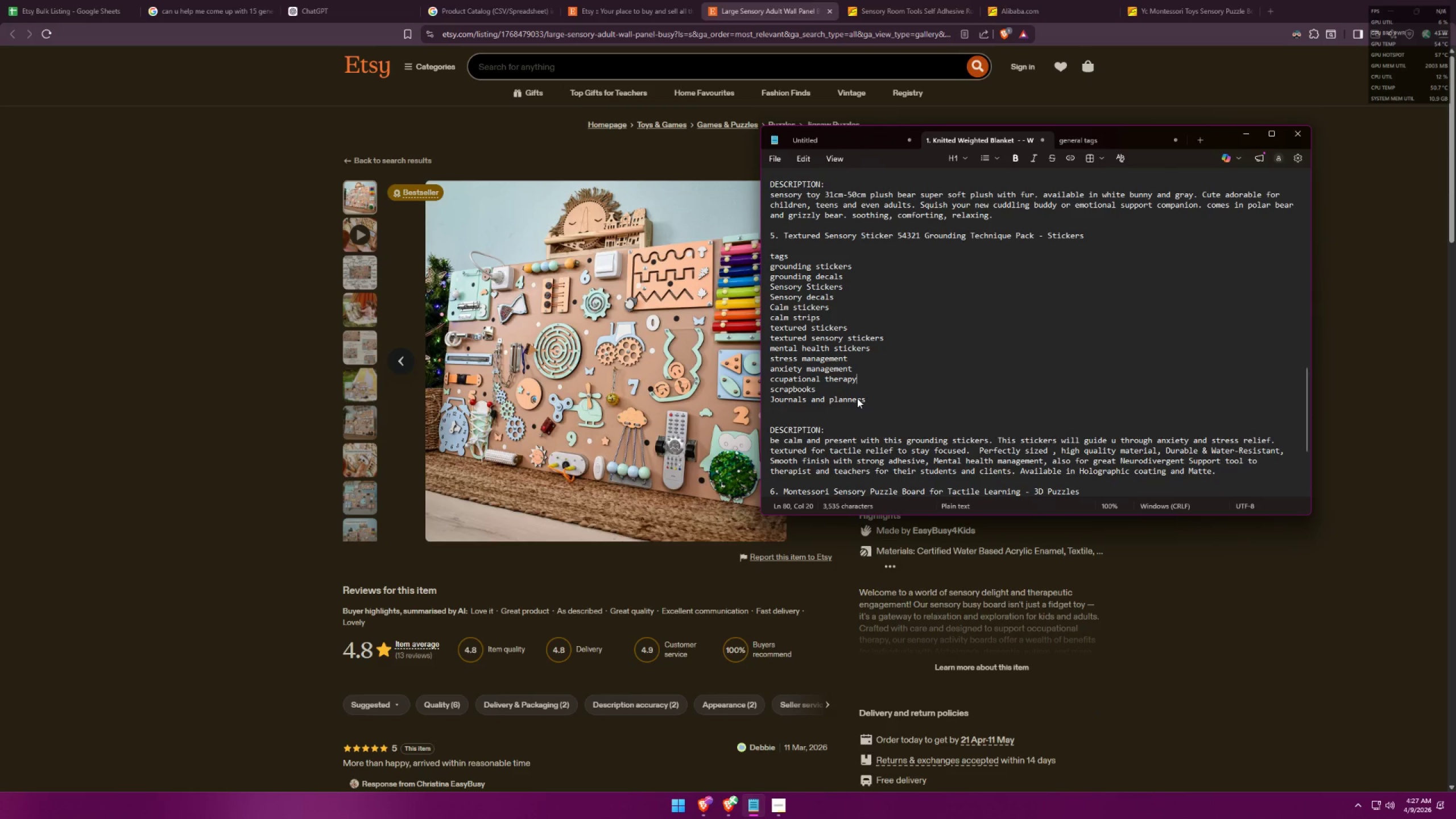 
key(Alt+Tab)
 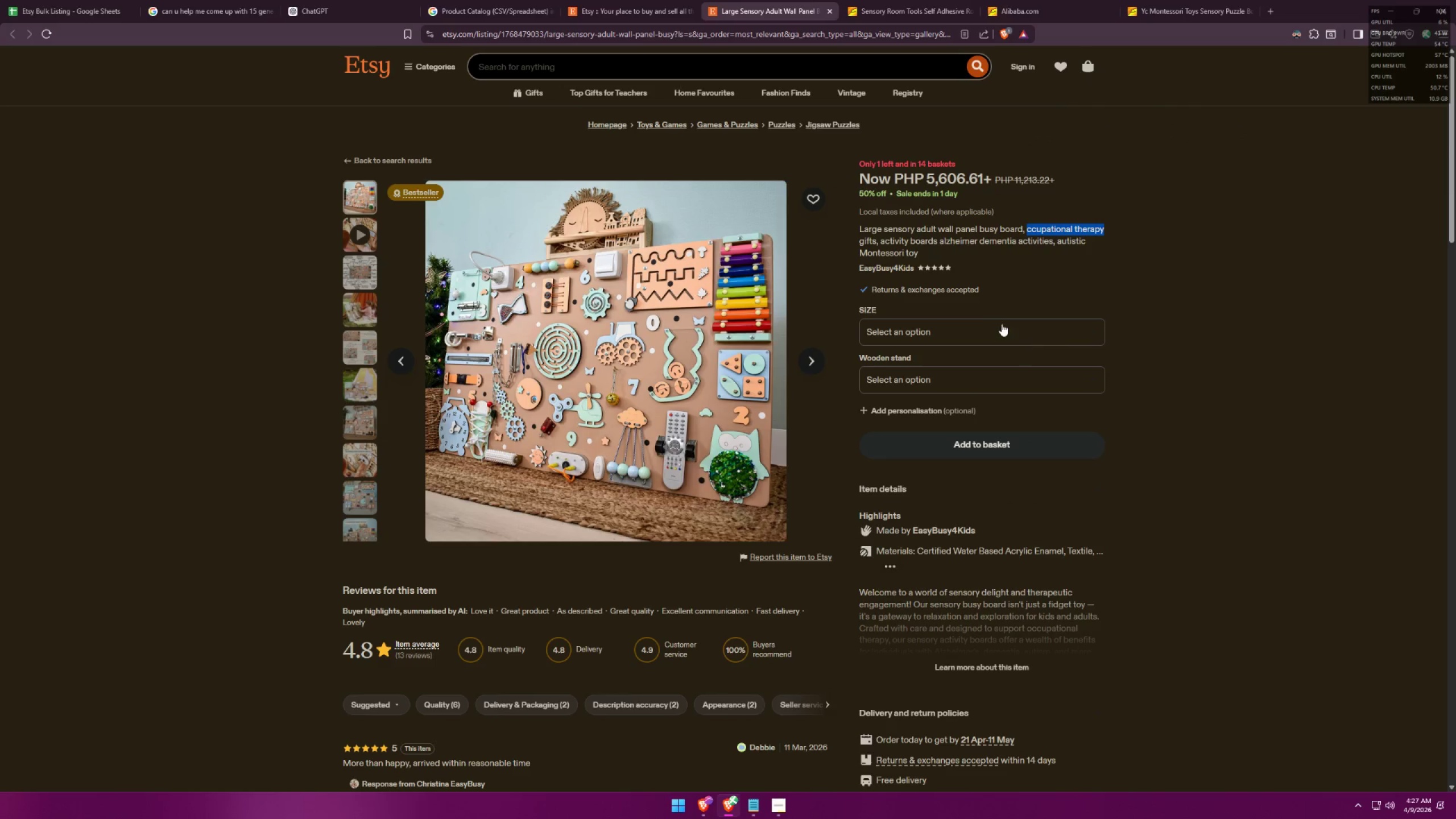 
scroll: coordinate [1028, 362], scroll_direction: down, amount: 8.0
 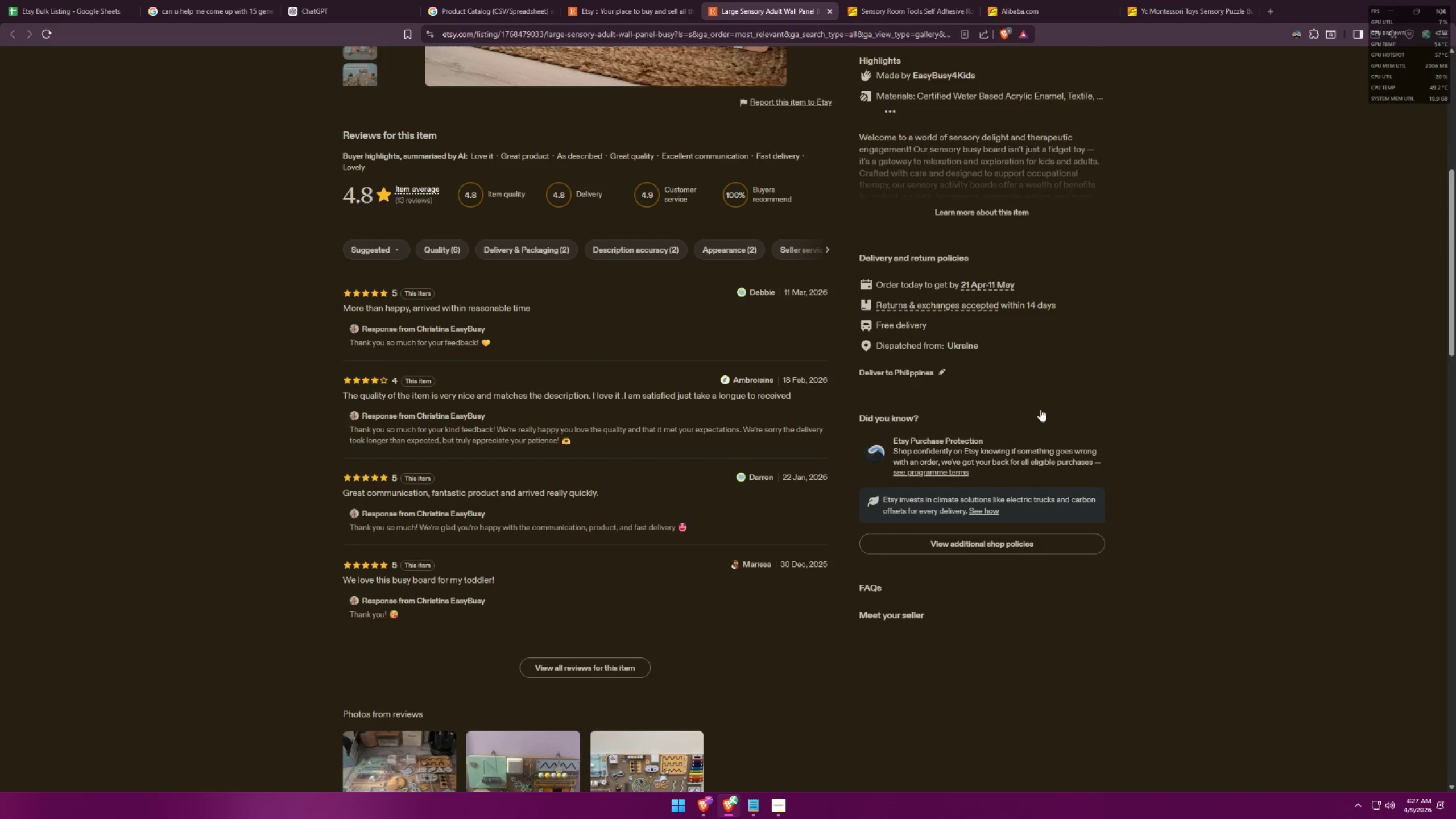 
scroll: coordinate [1036, 416], scroll_direction: up, amount: 7.0
 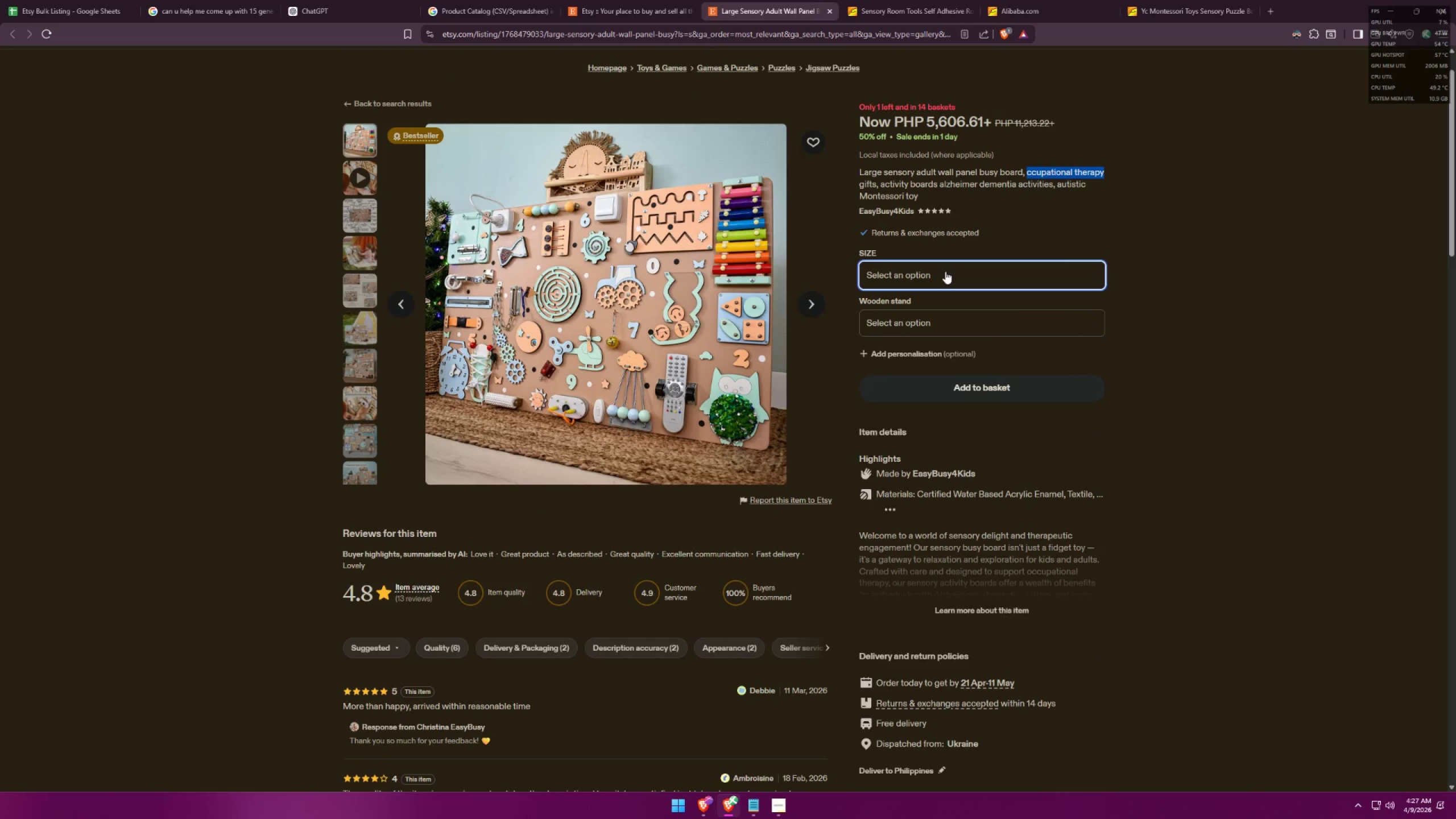 
left_click([944, 288])
 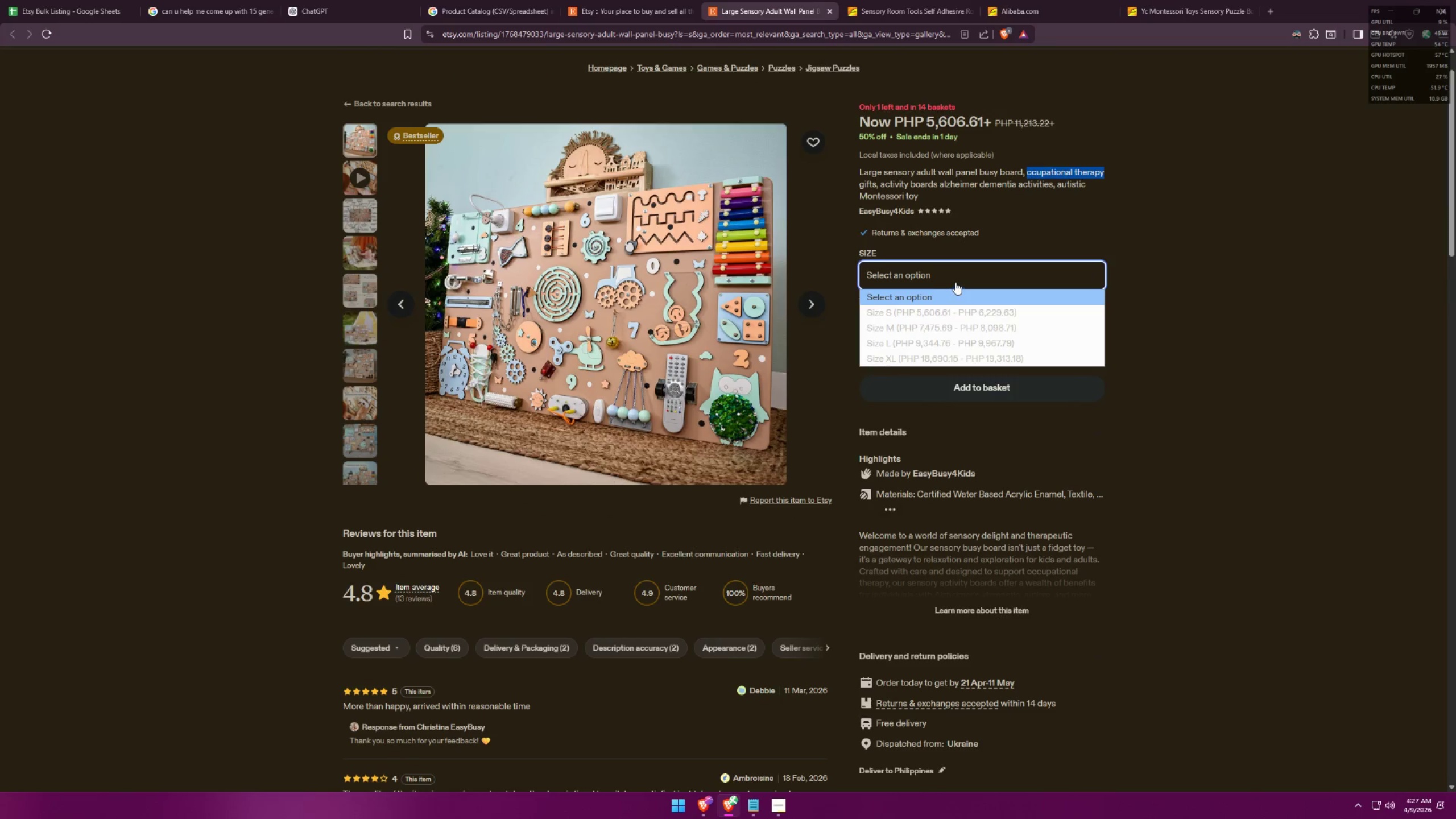 
left_click([956, 282])
 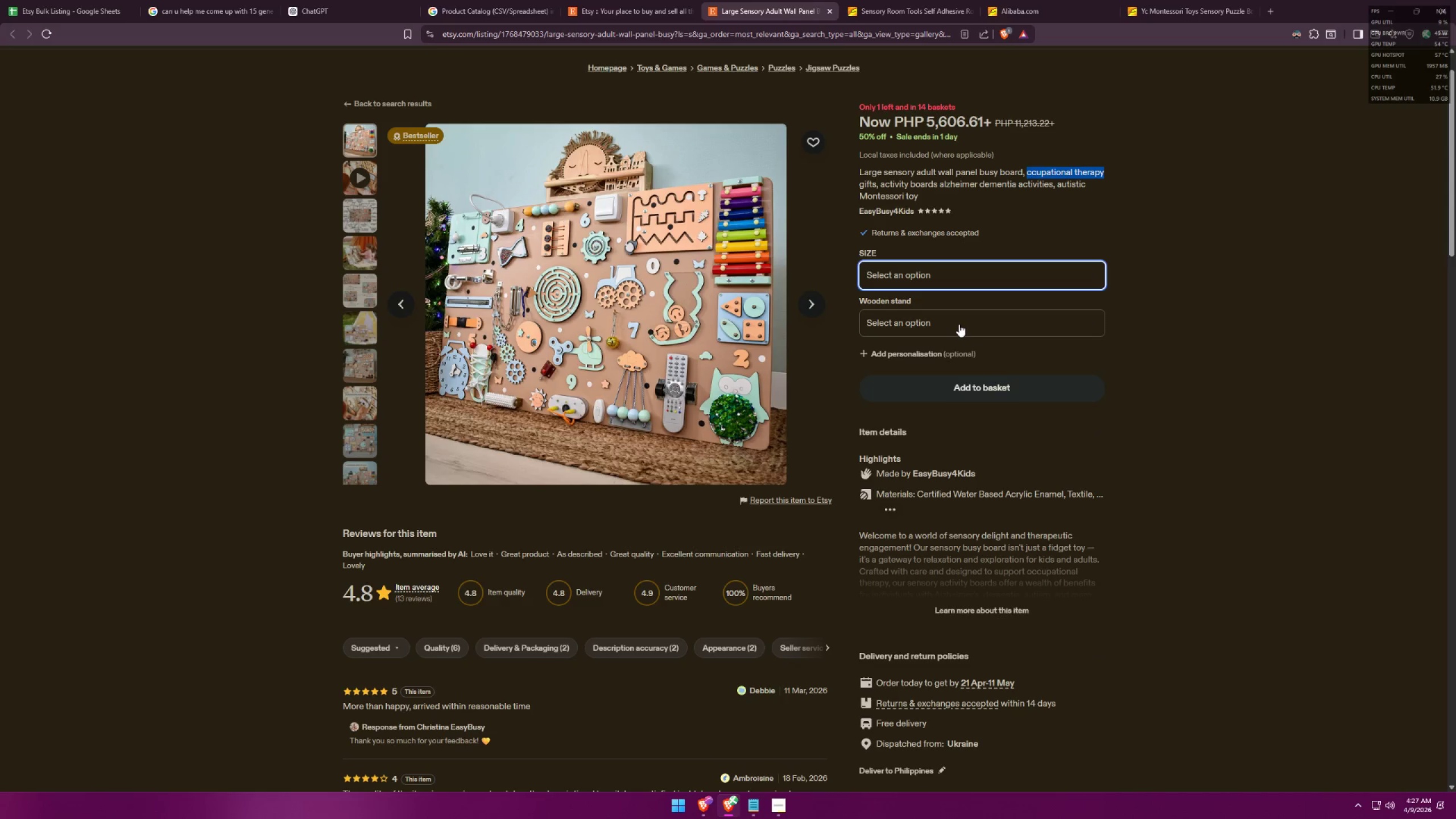 
double_click([959, 324])
 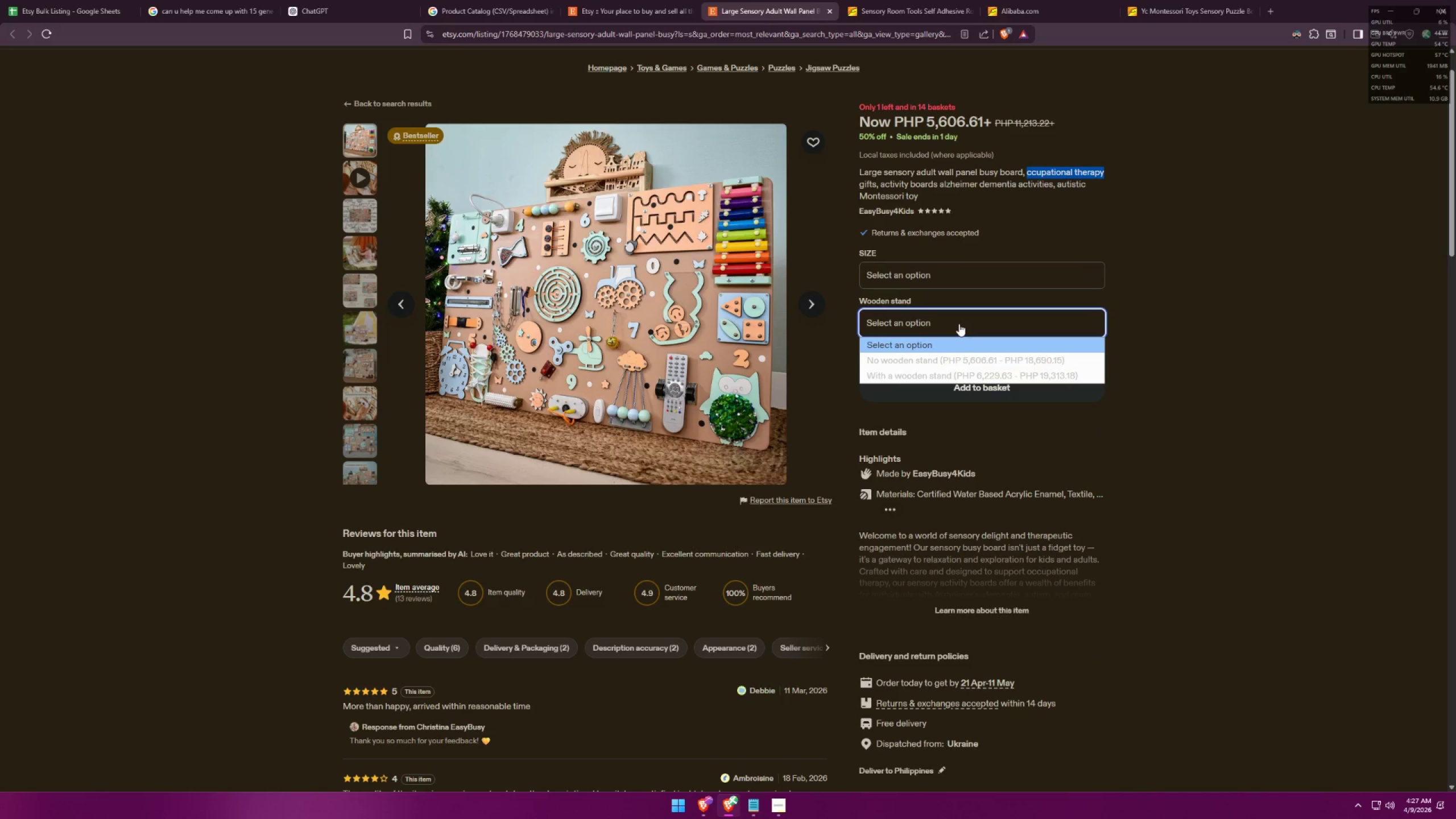 
left_click([959, 324])
 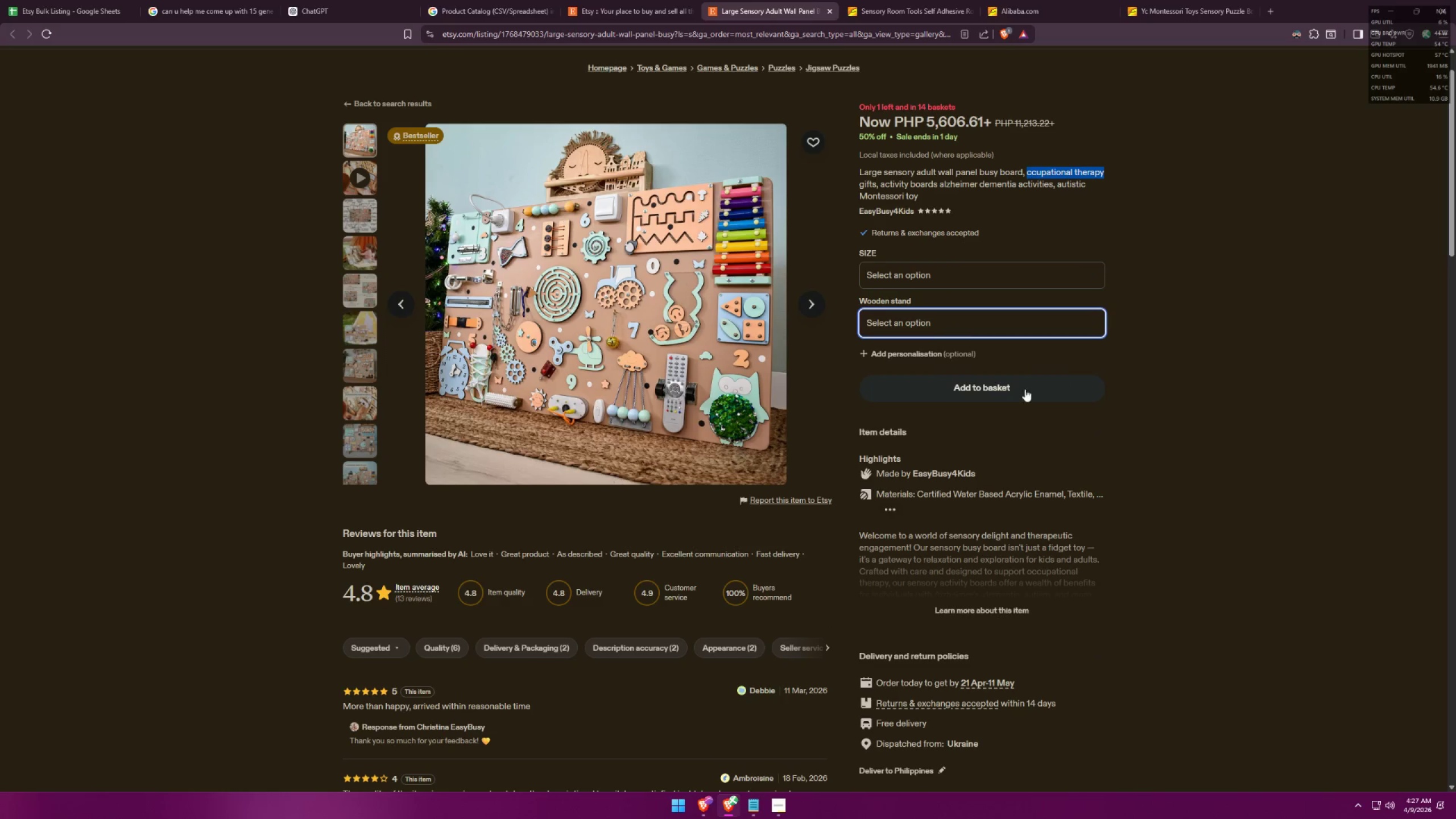 
scroll: coordinate [1018, 417], scroll_direction: down, amount: 16.0
 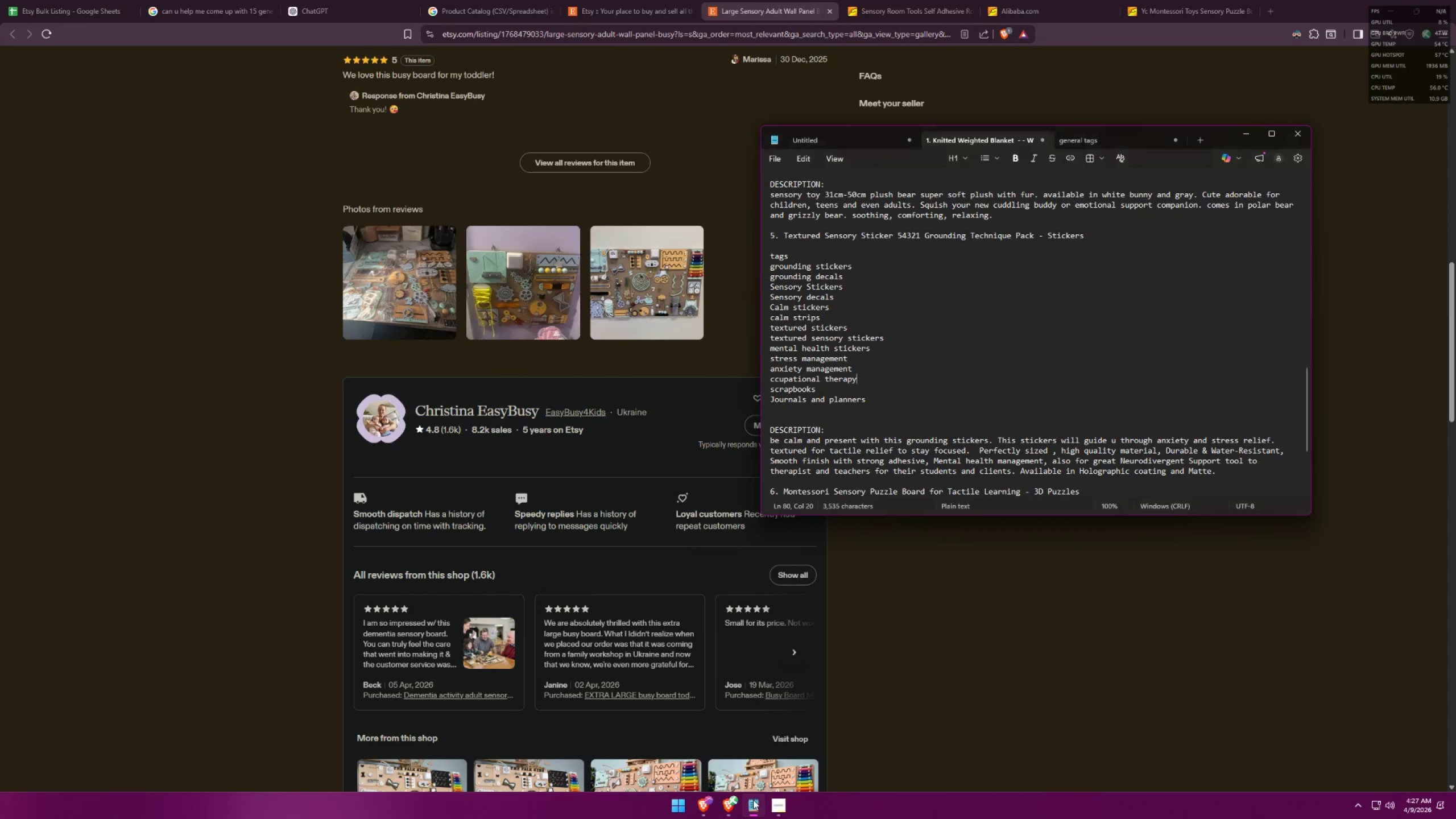 
left_click([752, 799])
 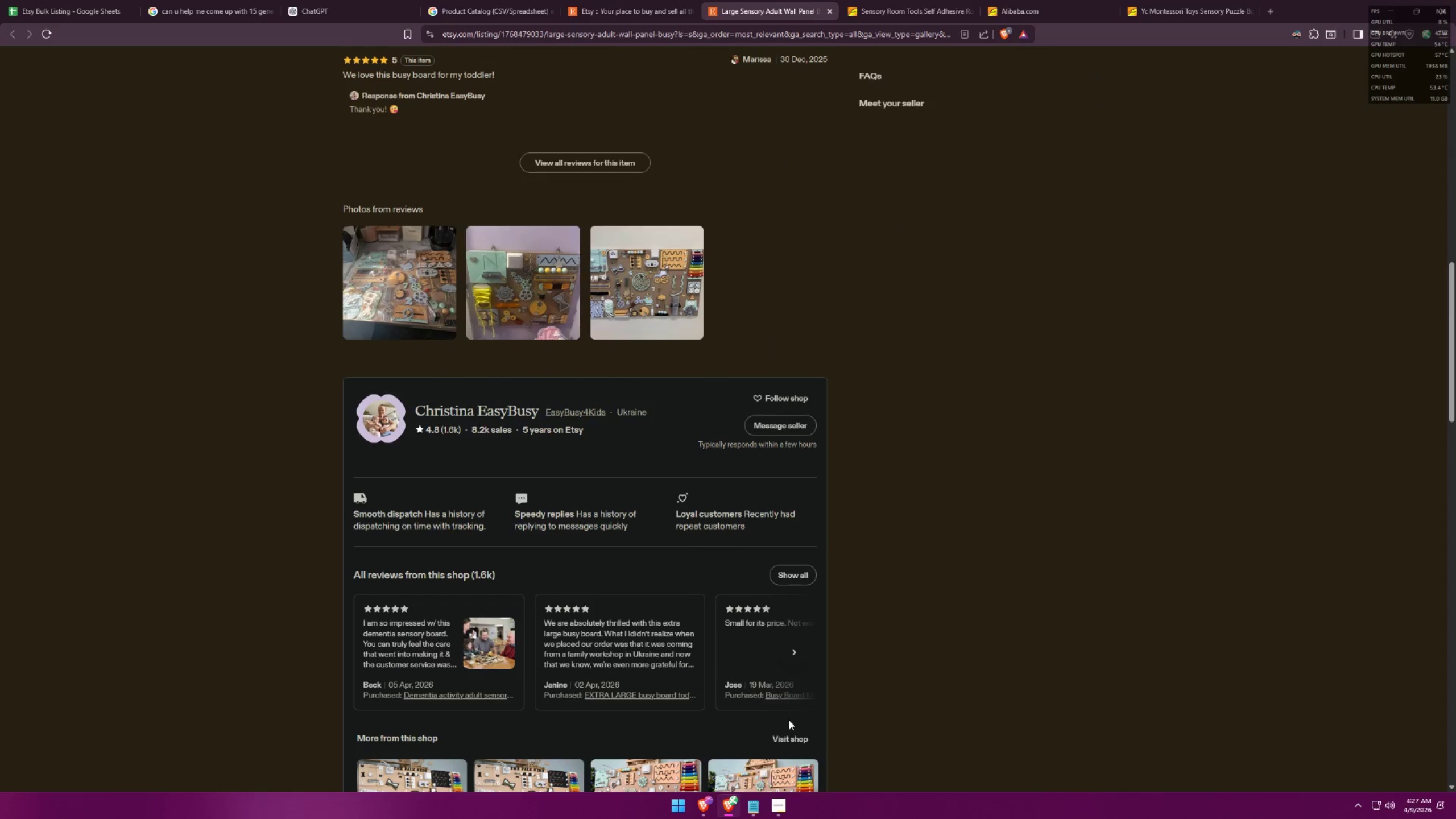 
scroll: coordinate [900, 489], scroll_direction: down, amount: 15.0
 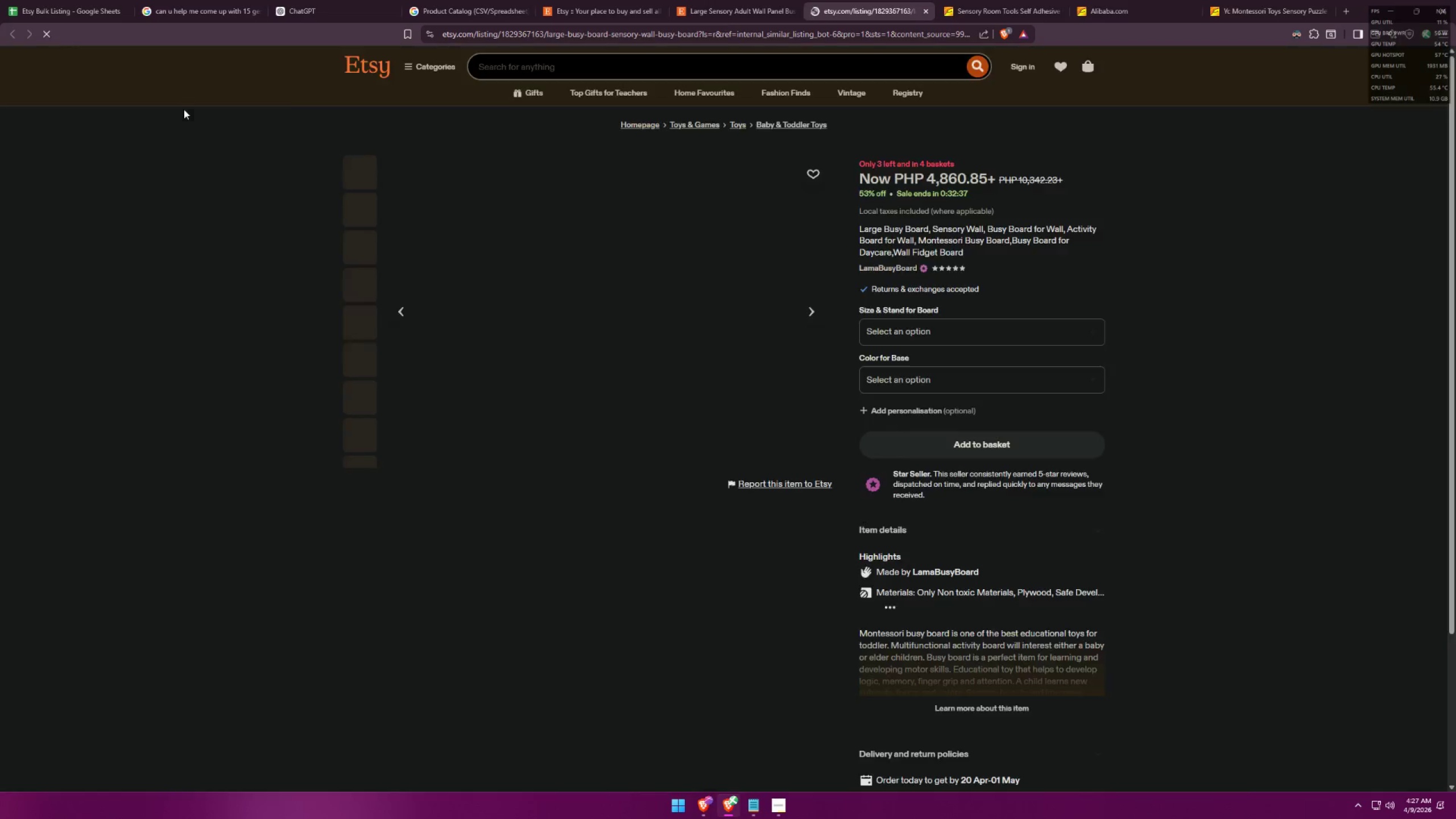 
left_click([622, 0])
 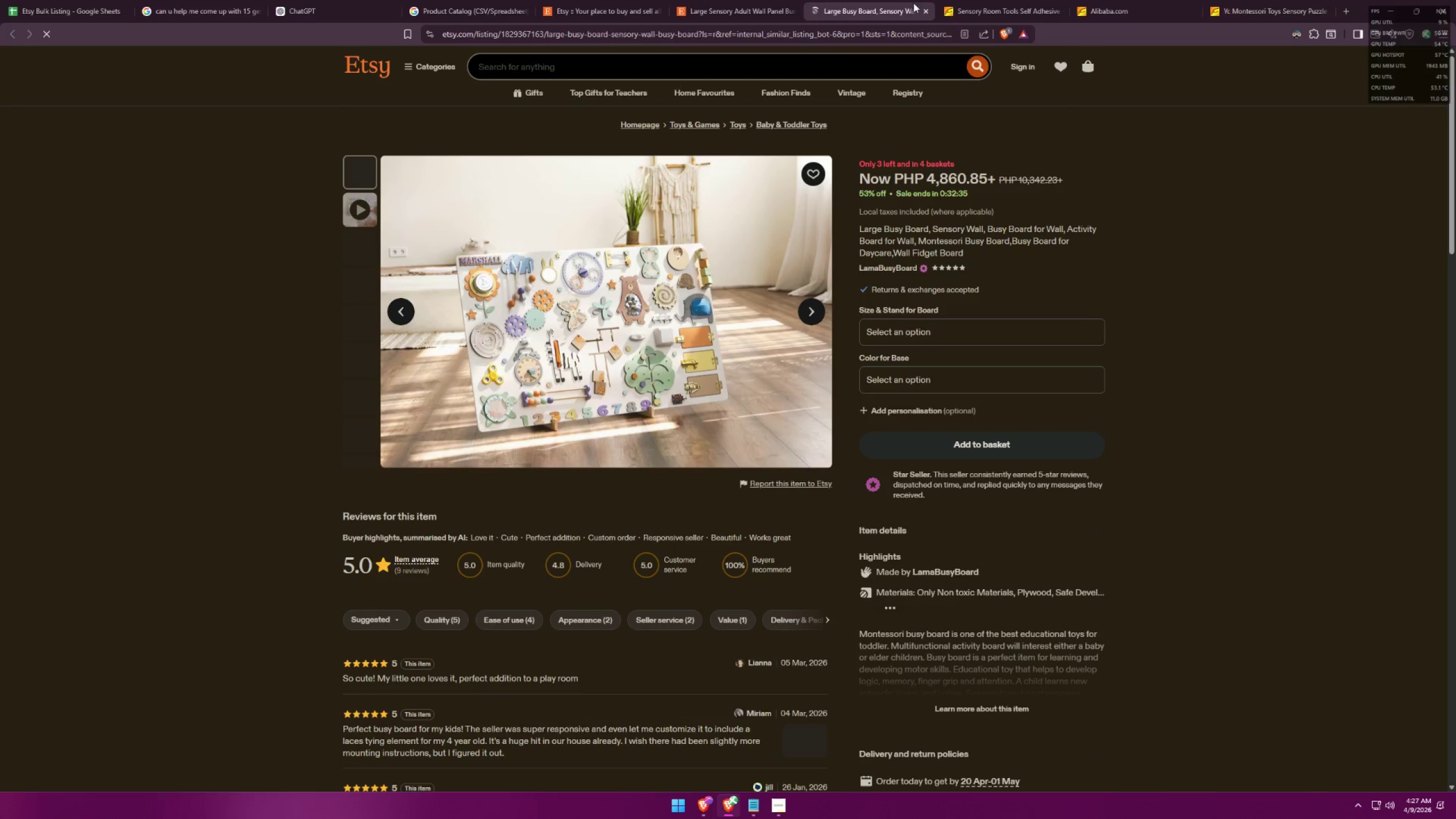 
key(Alt+AltLeft)
 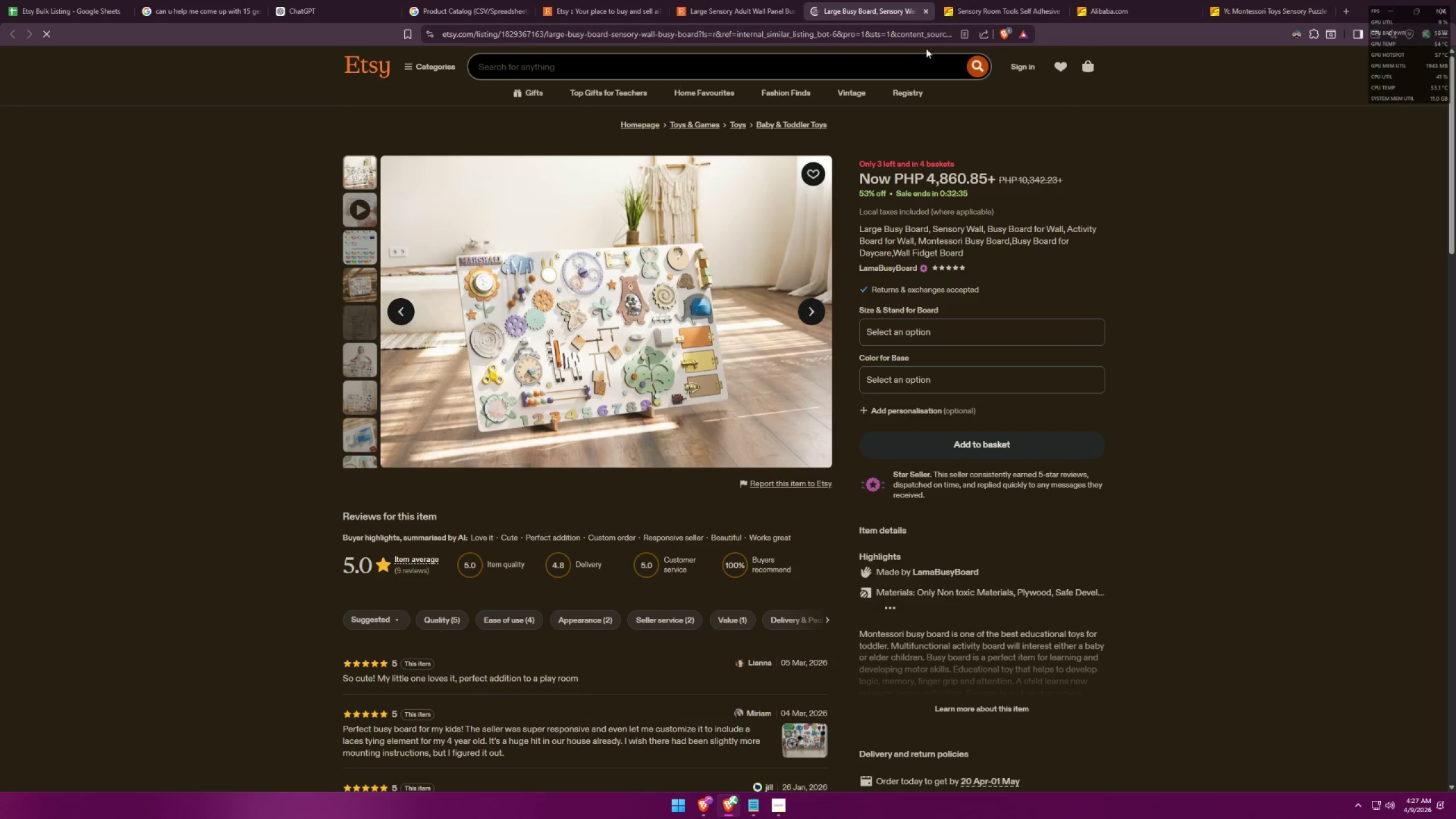 
key(Alt+Tab)
 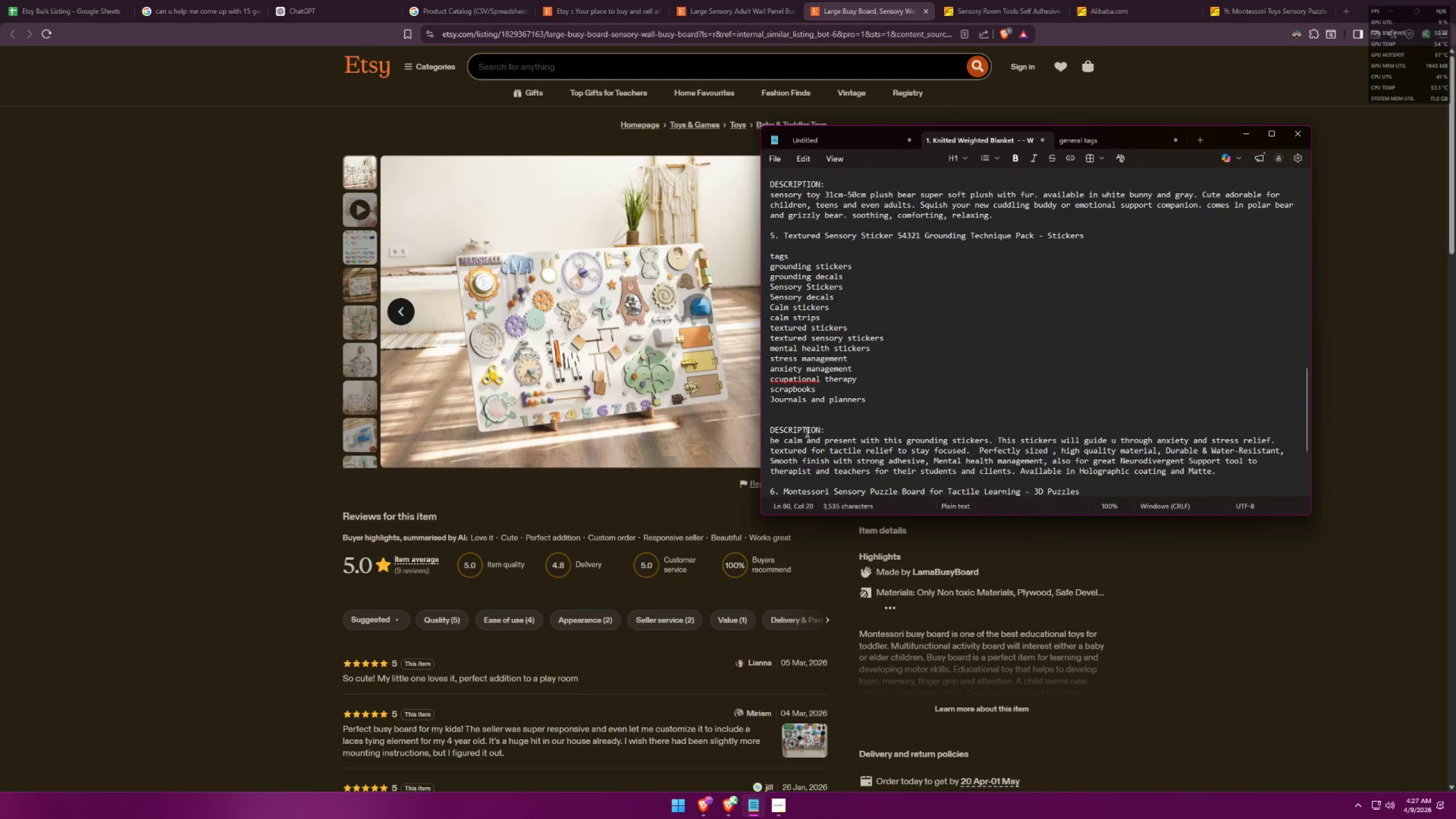 
scroll: coordinate [841, 412], scroll_direction: down, amount: 6.0
 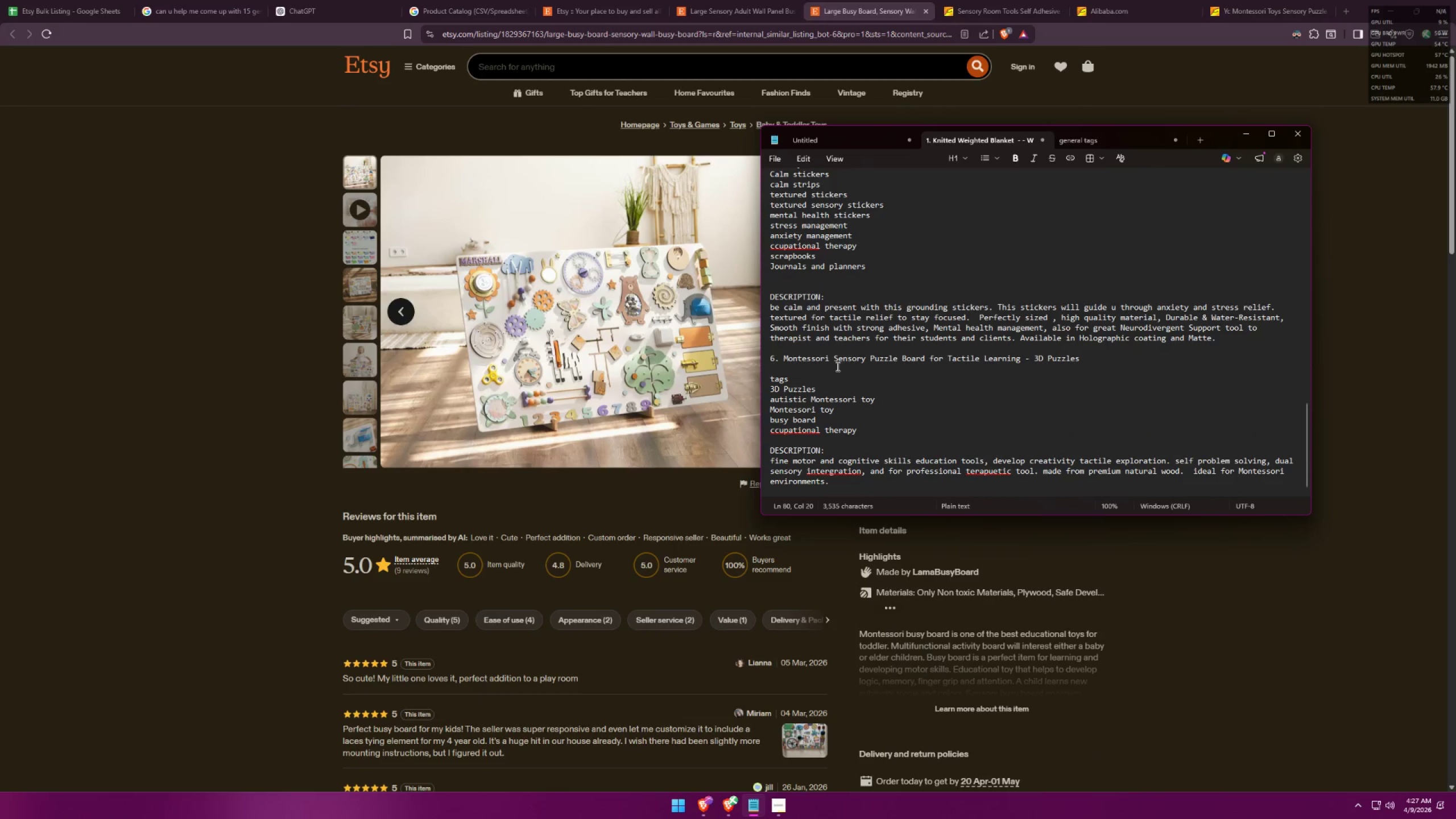 
left_click_drag(start_coordinate=[835, 359], to_coordinate=[924, 356])
 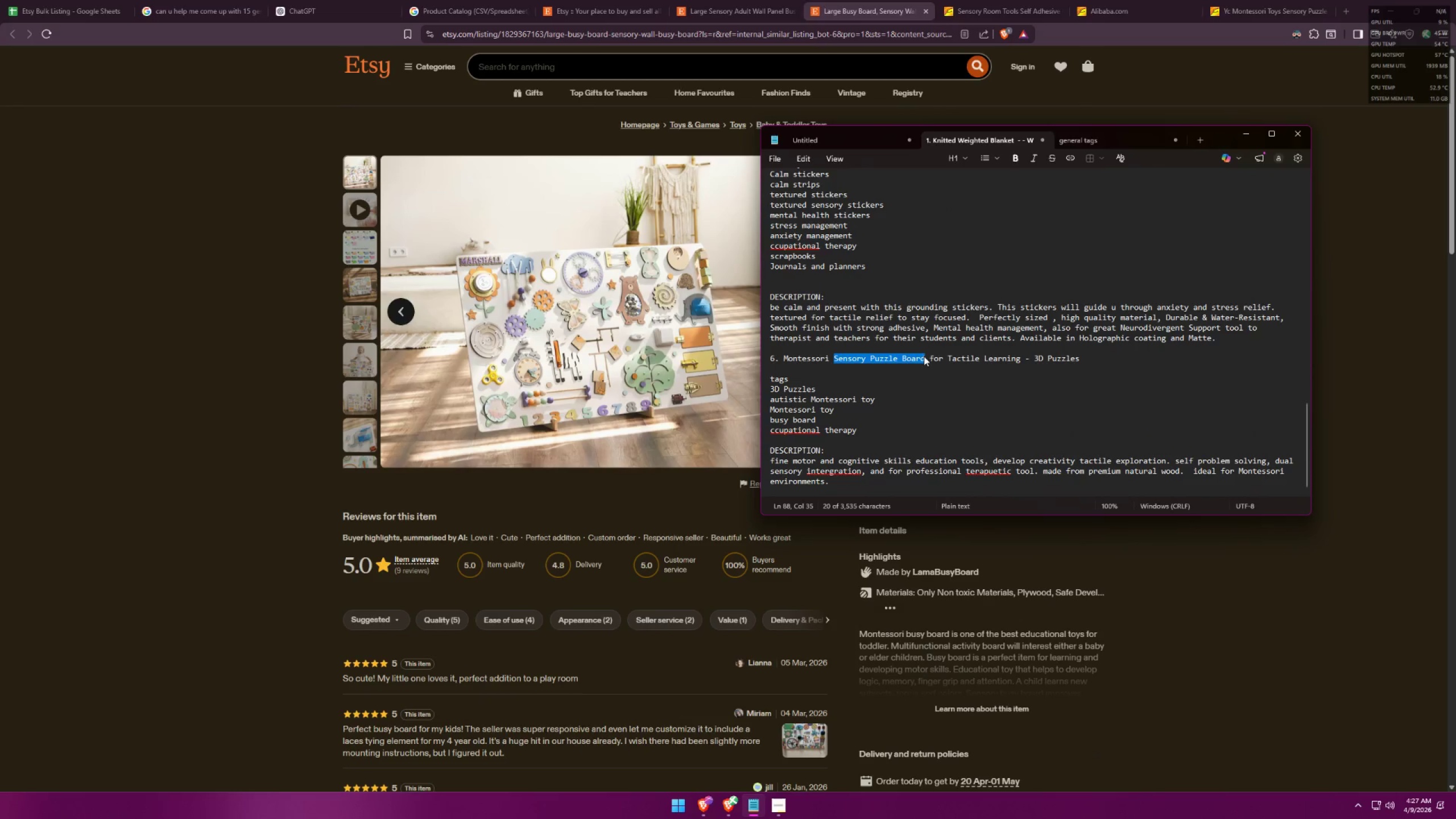 
key(Control+ControlLeft)
 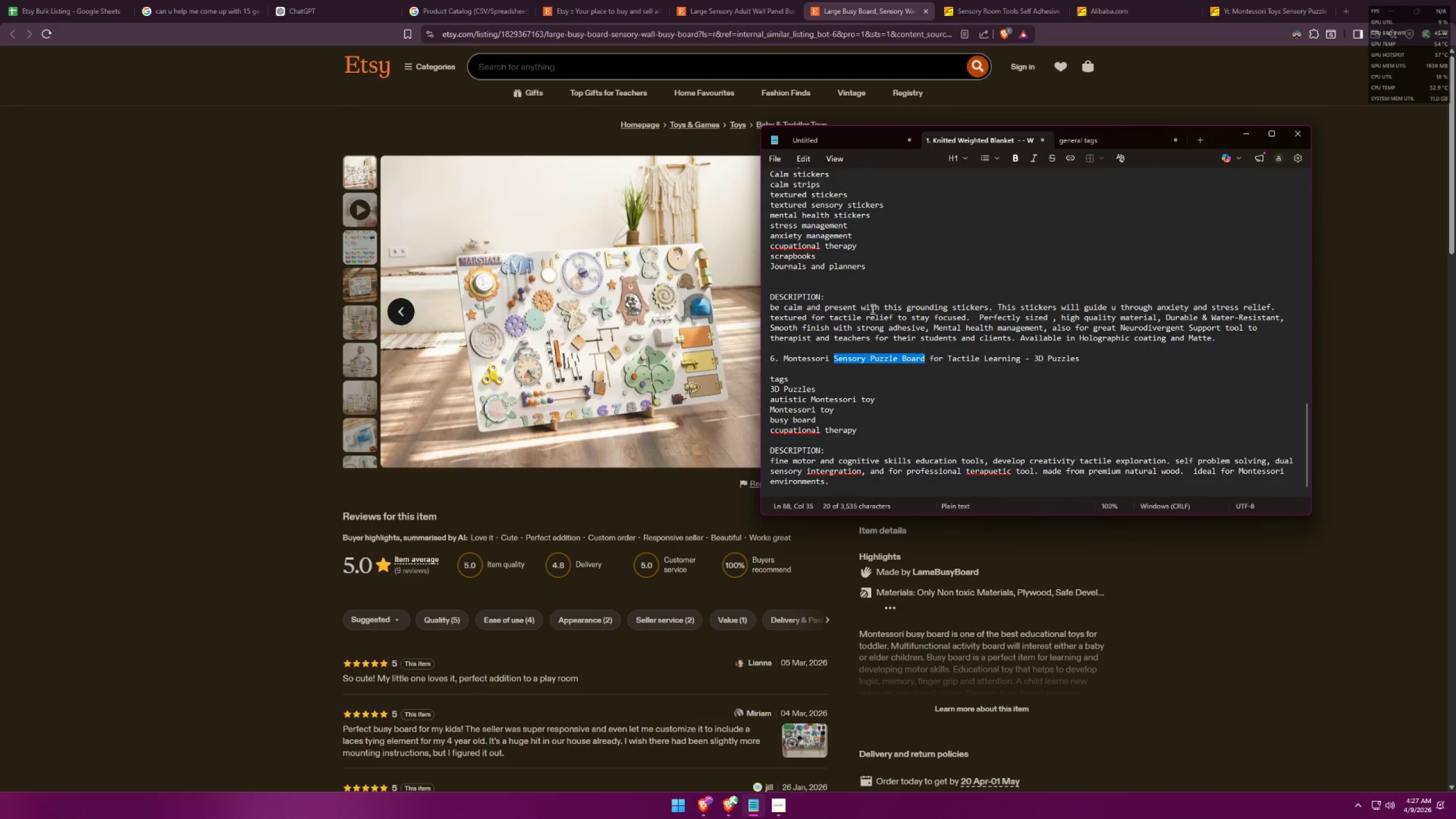 
key(Control+C)
 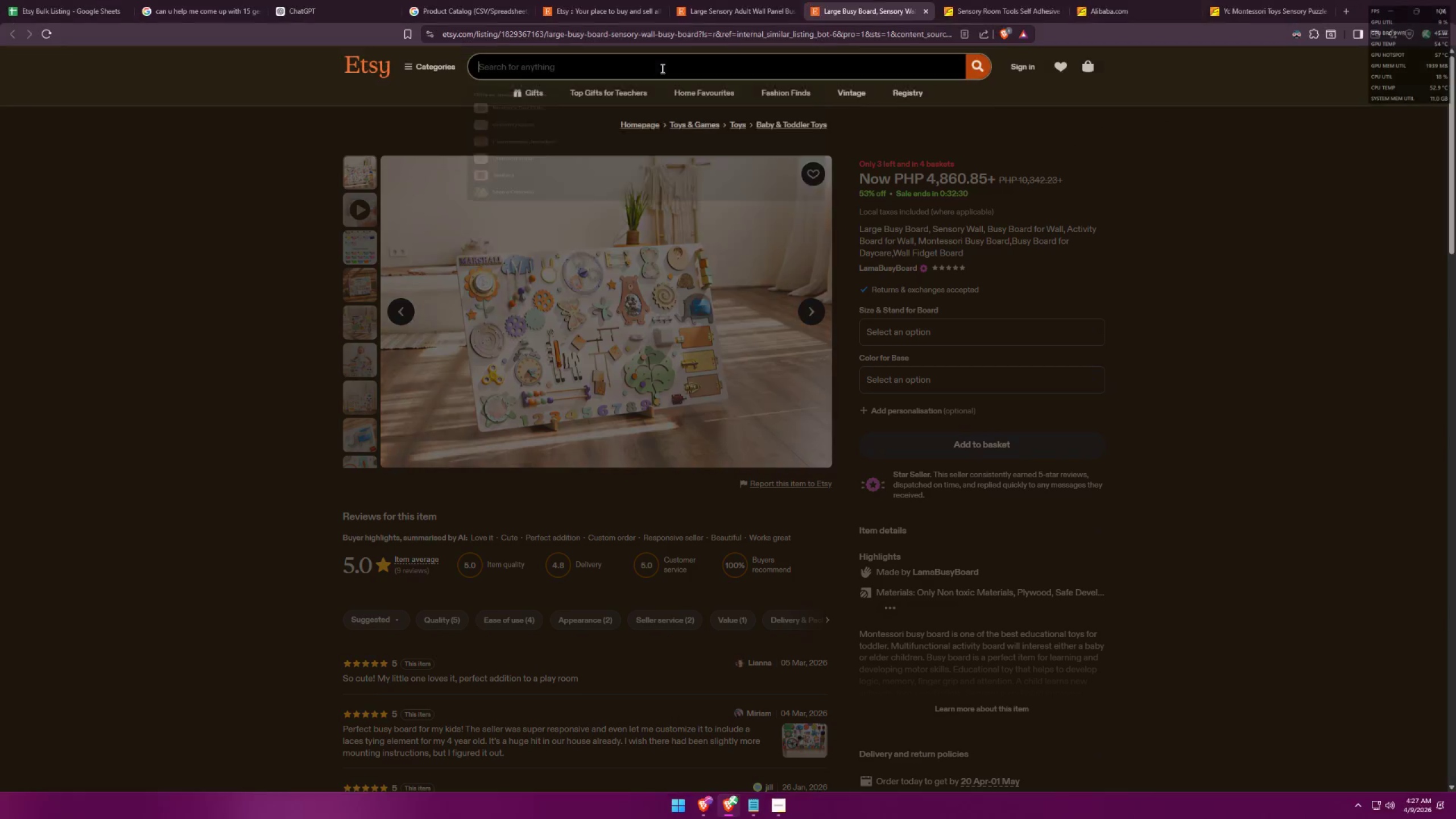 
key(Alt+AltLeft)
 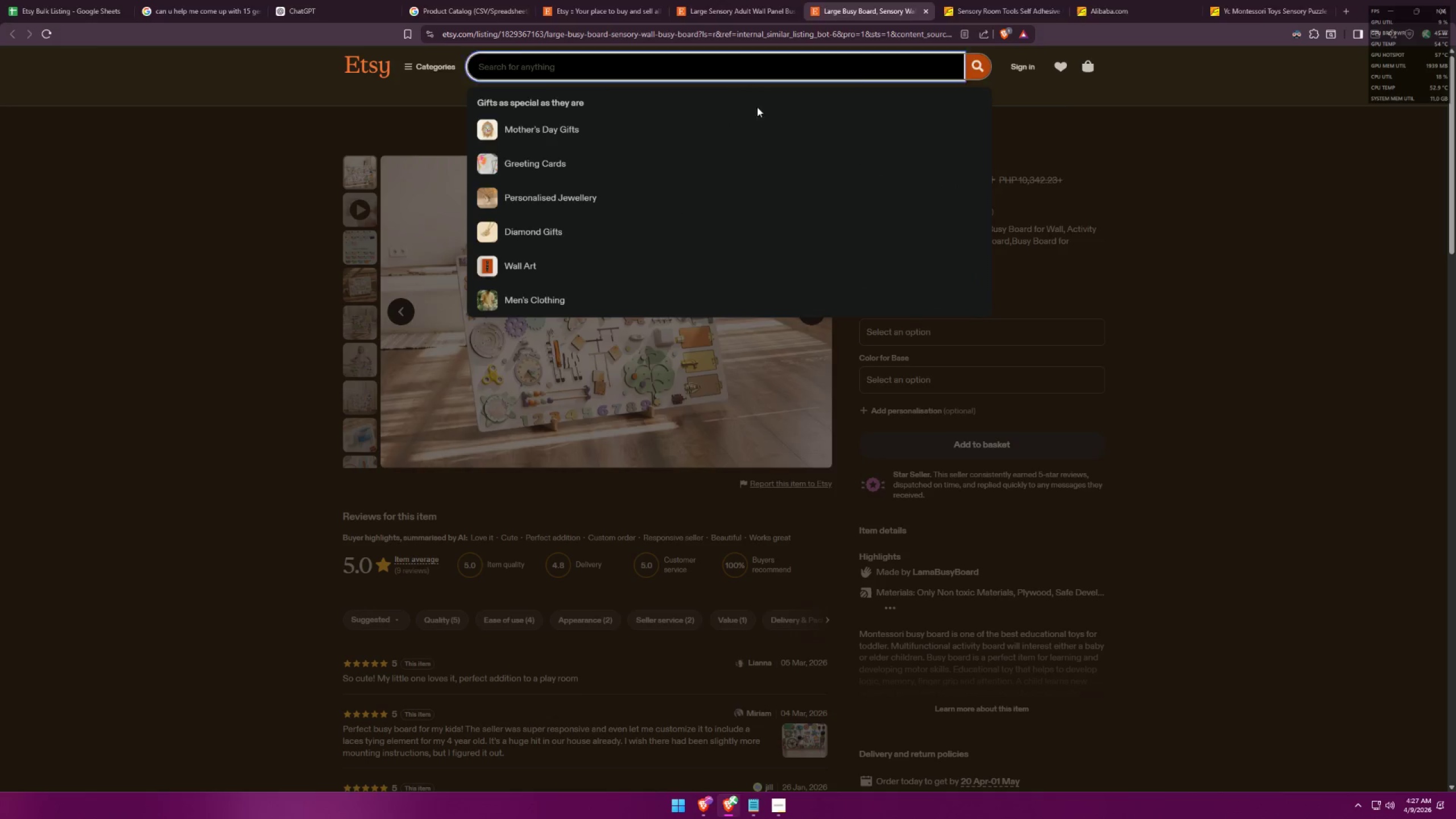 
key(Alt+Tab)
 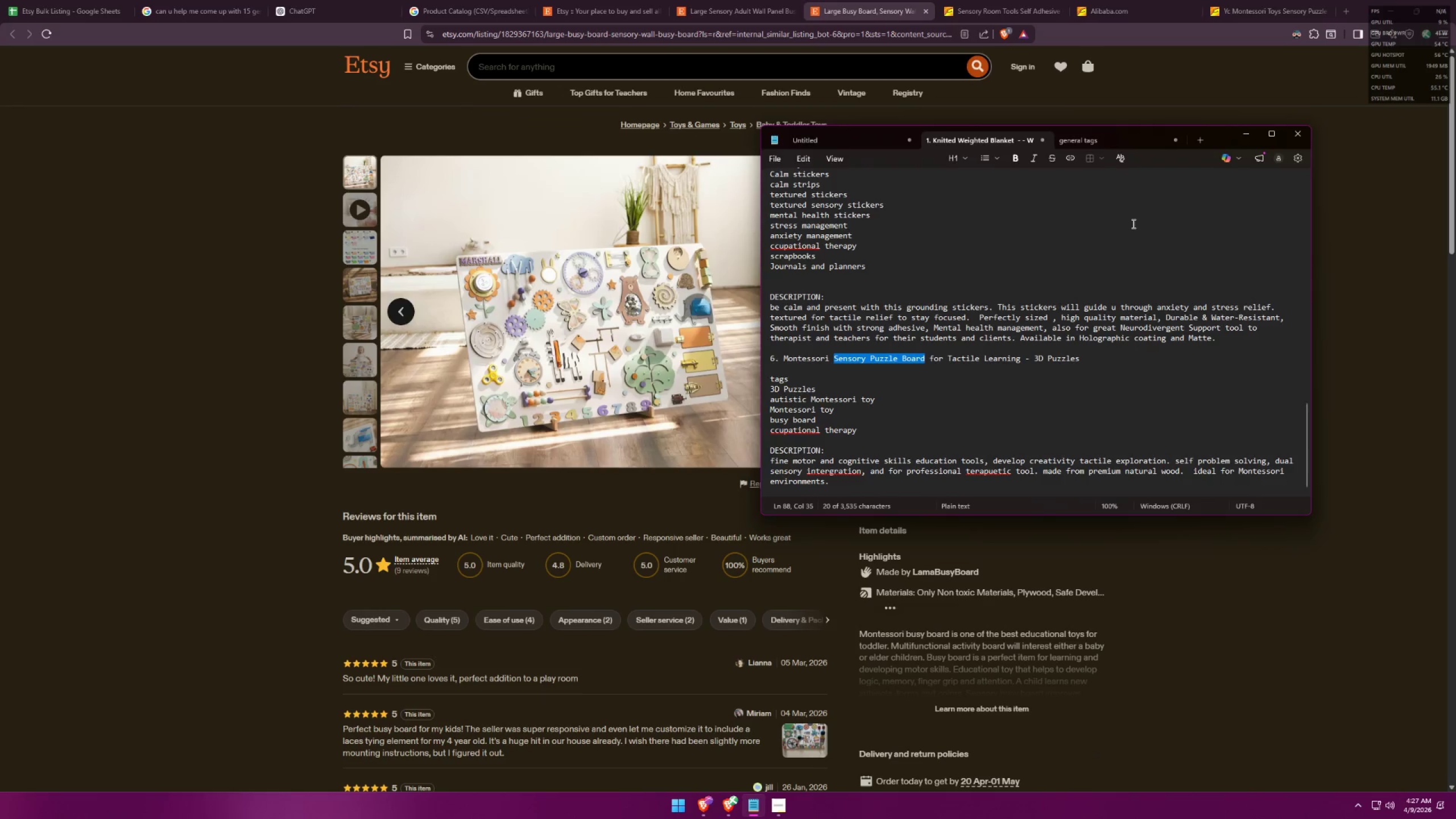 
key(Alt+AltLeft)
 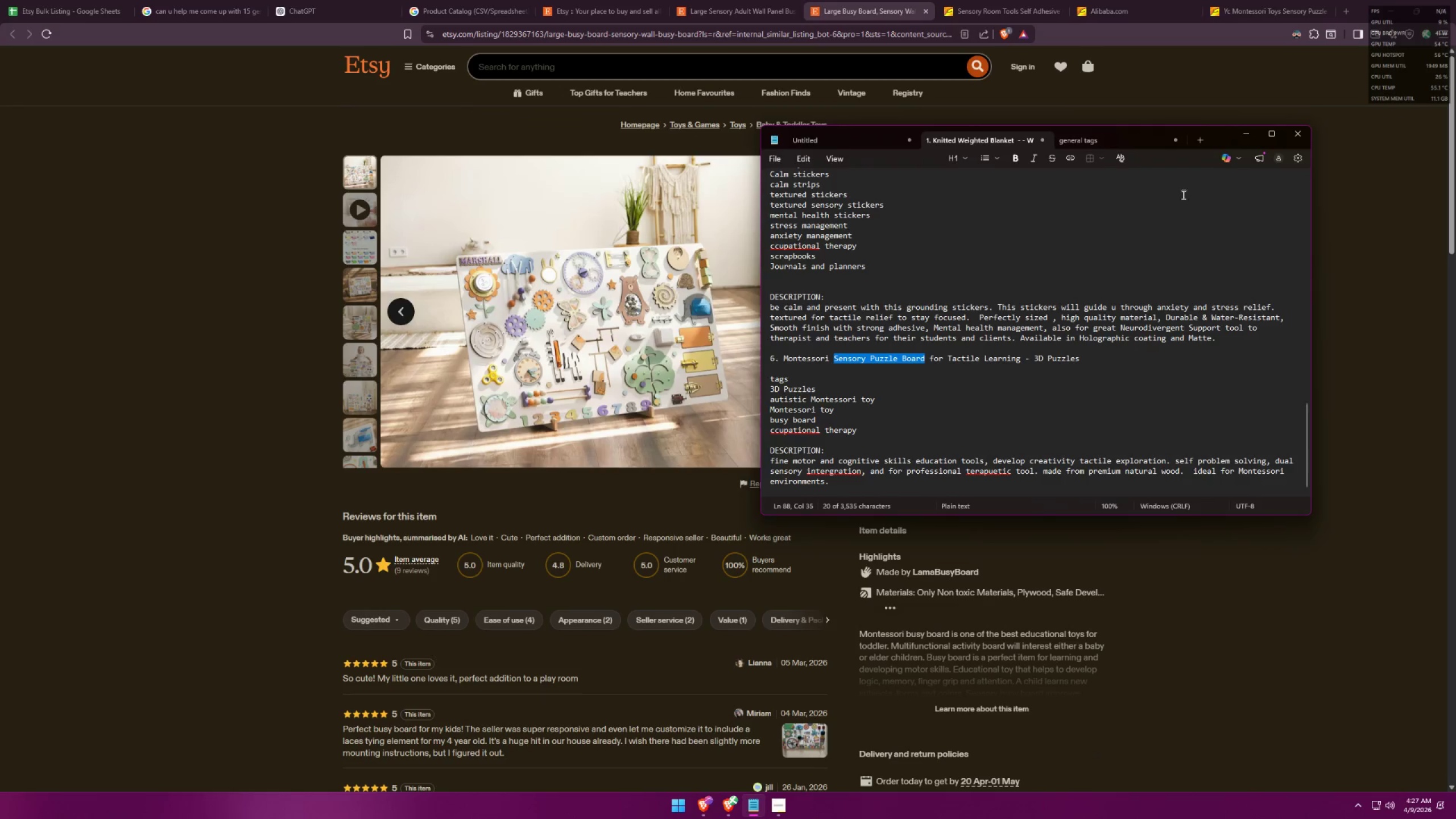 
key(Alt+Tab)
 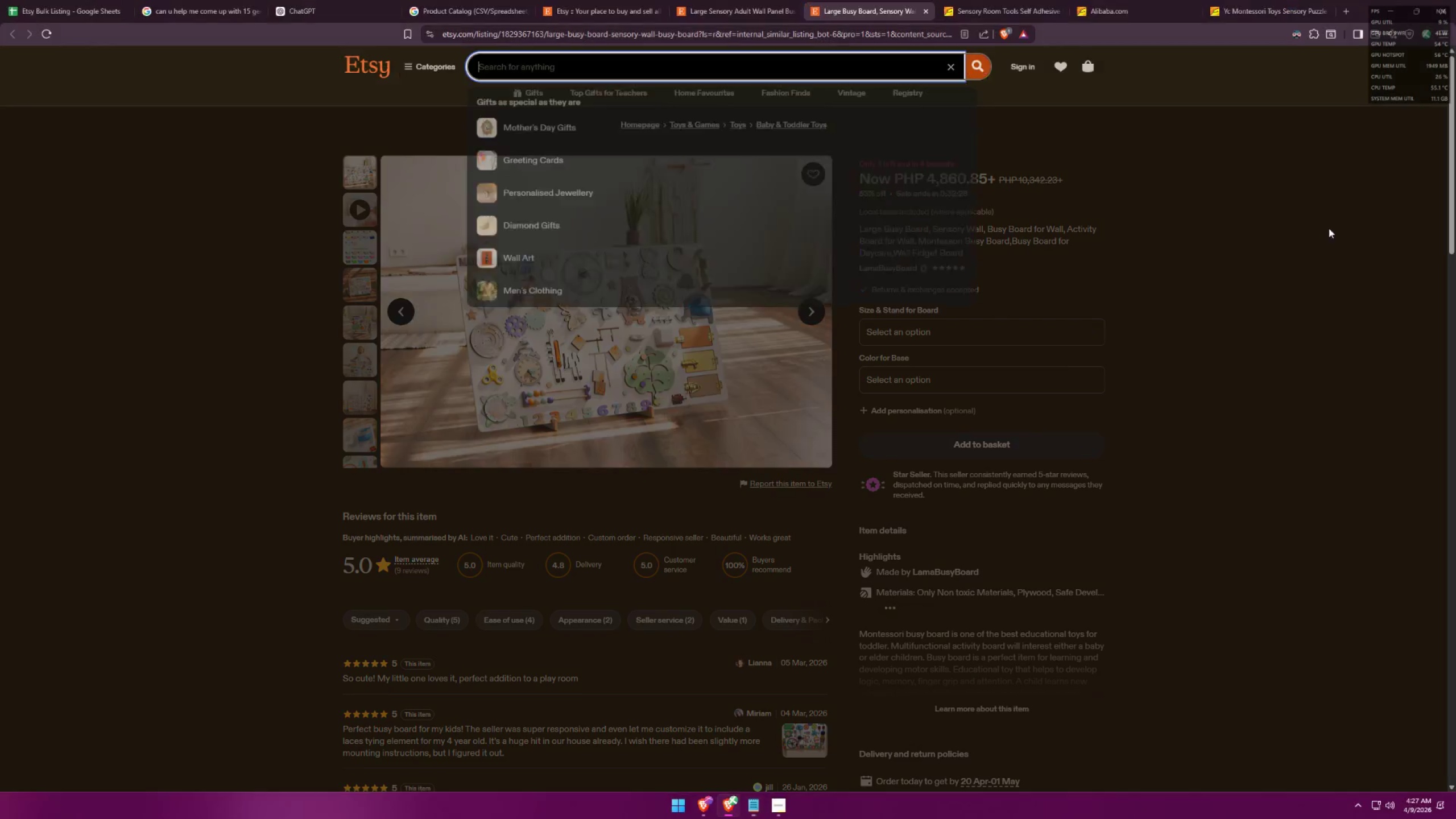 
left_click([1328, 228])
 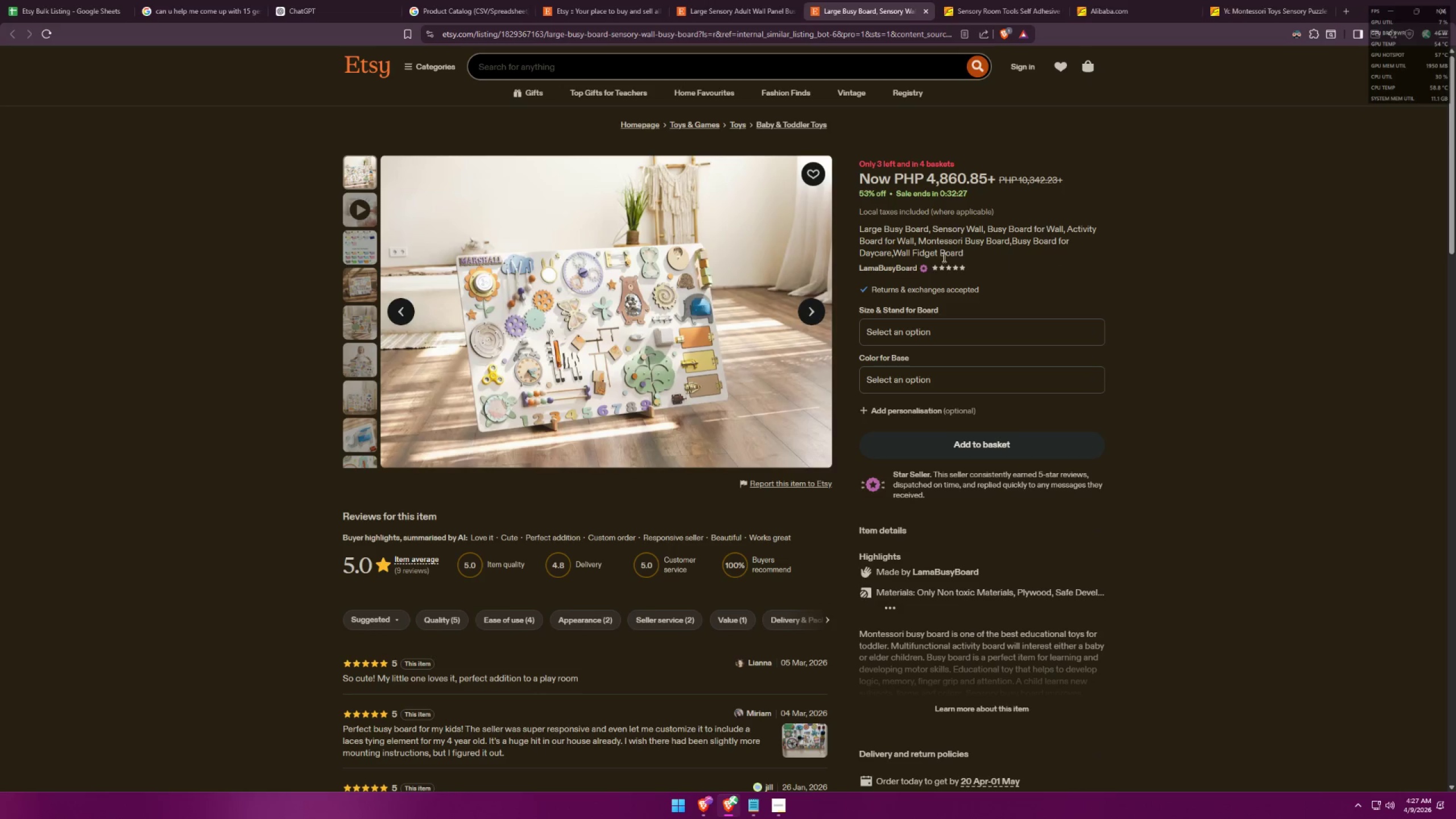 
left_click_drag(start_coordinate=[893, 253], to_coordinate=[900, 252])
 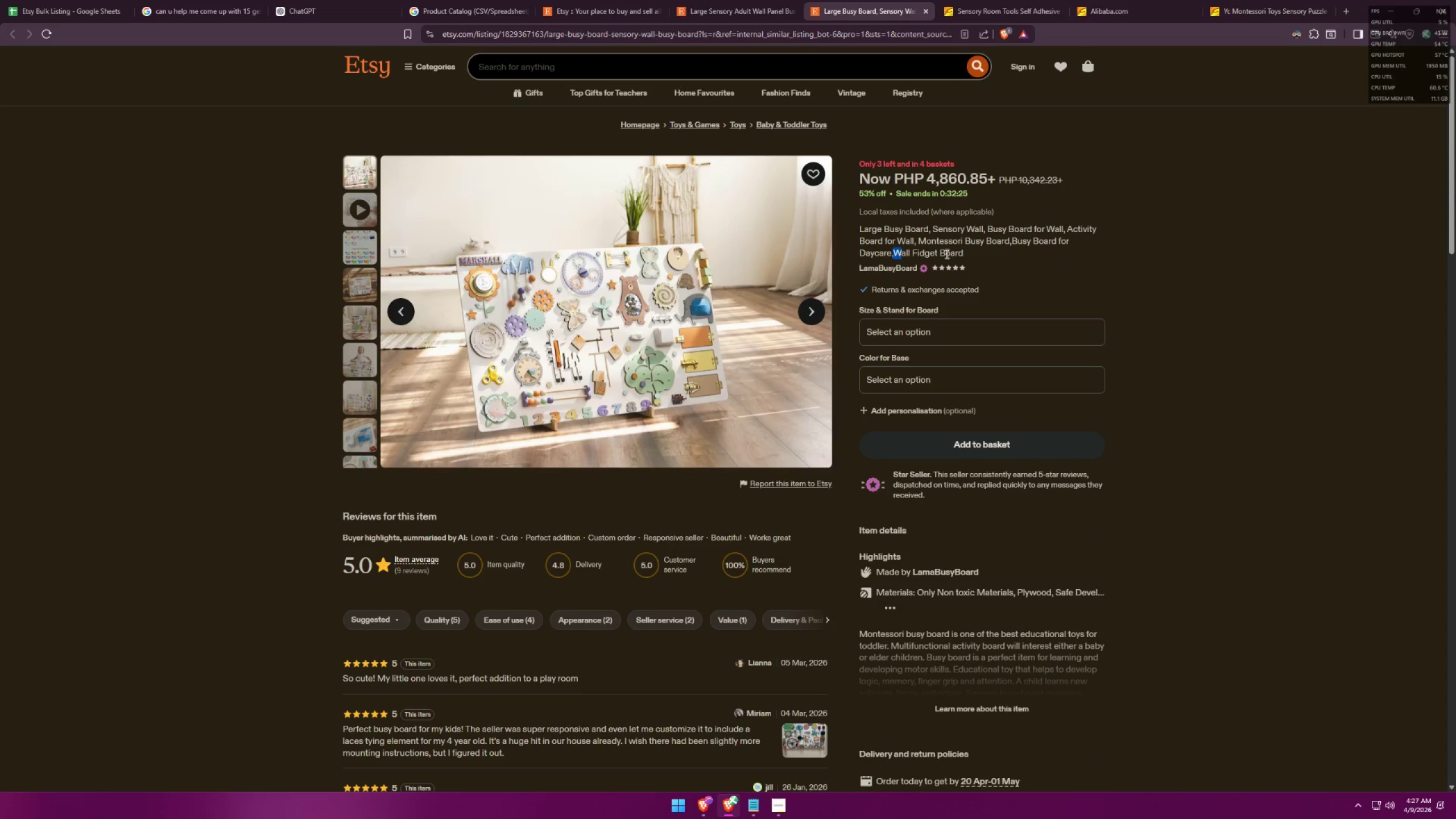 
left_click([979, 255])
 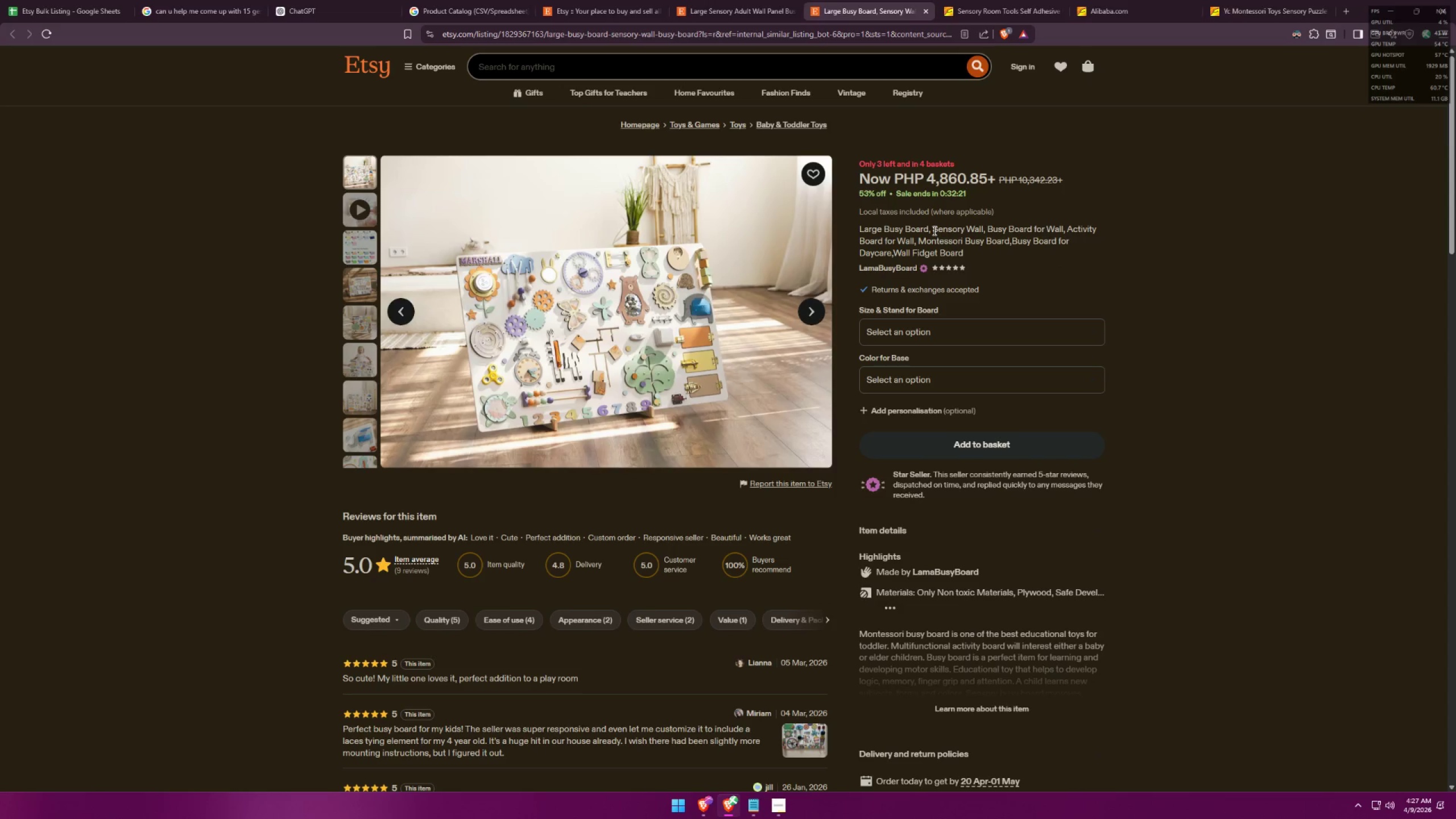 
wait(5.12)
 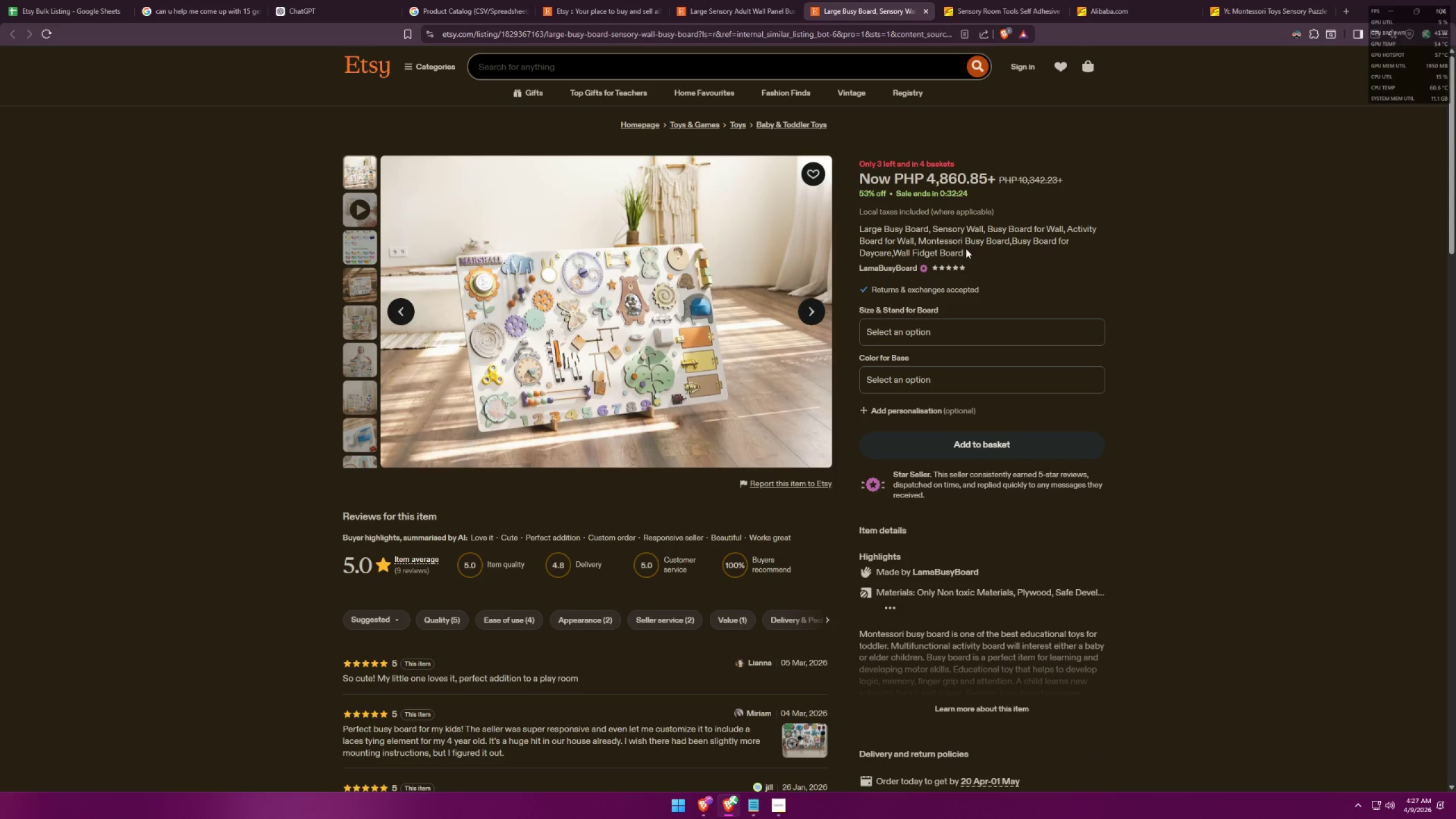 
key(Alt+AltLeft)
 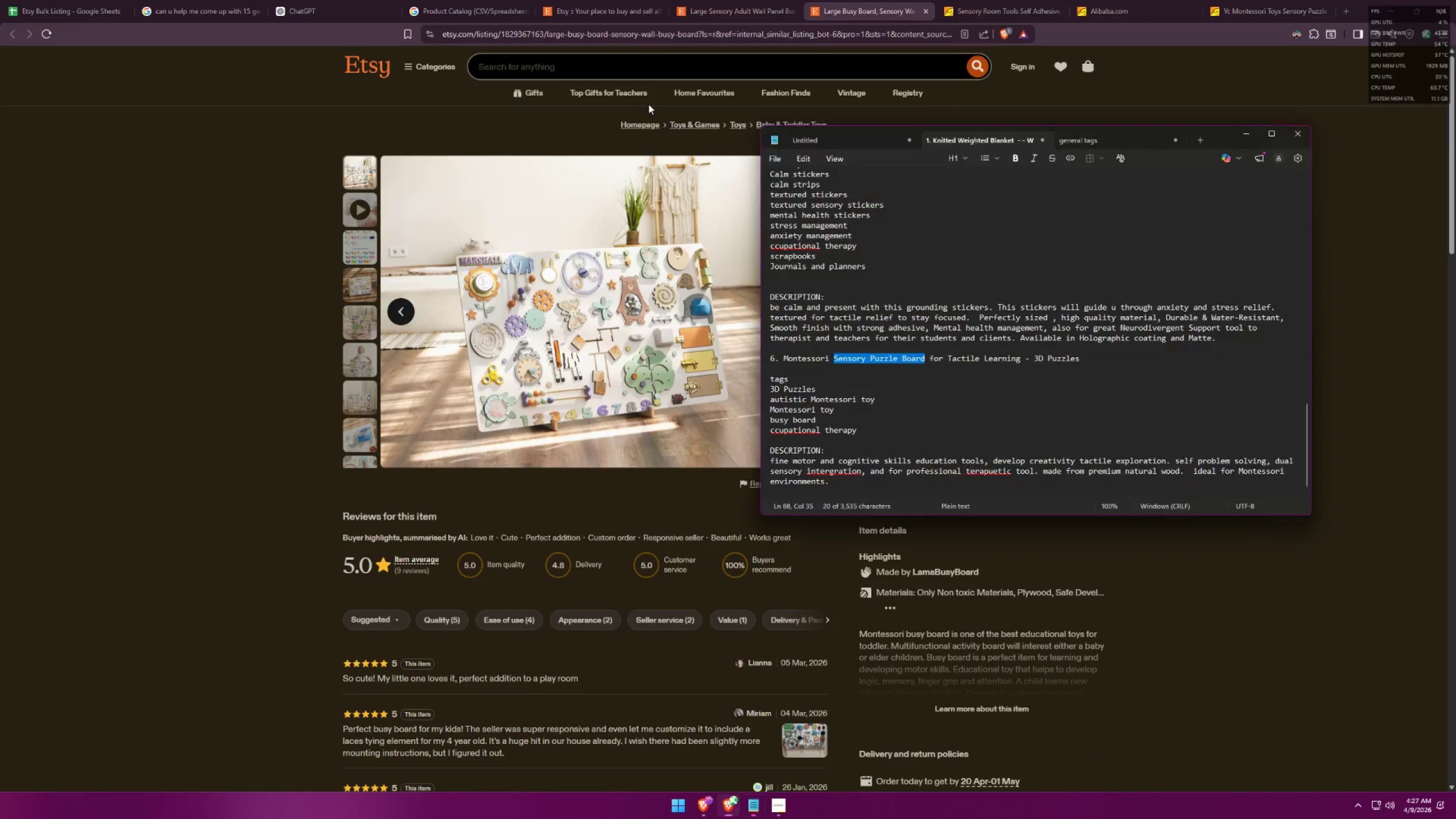 
key(Alt+Tab)
 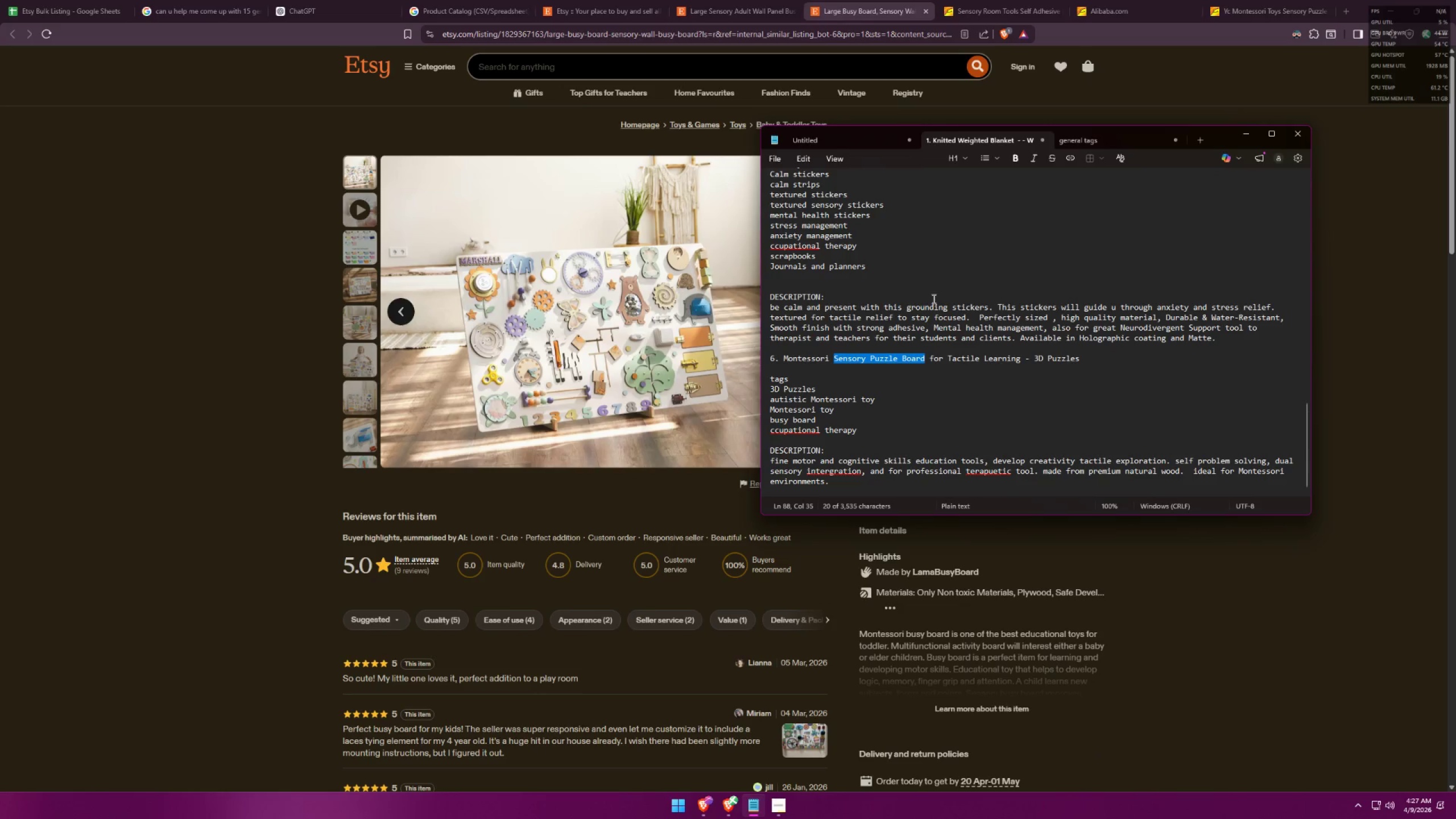 
left_click([988, 390])
 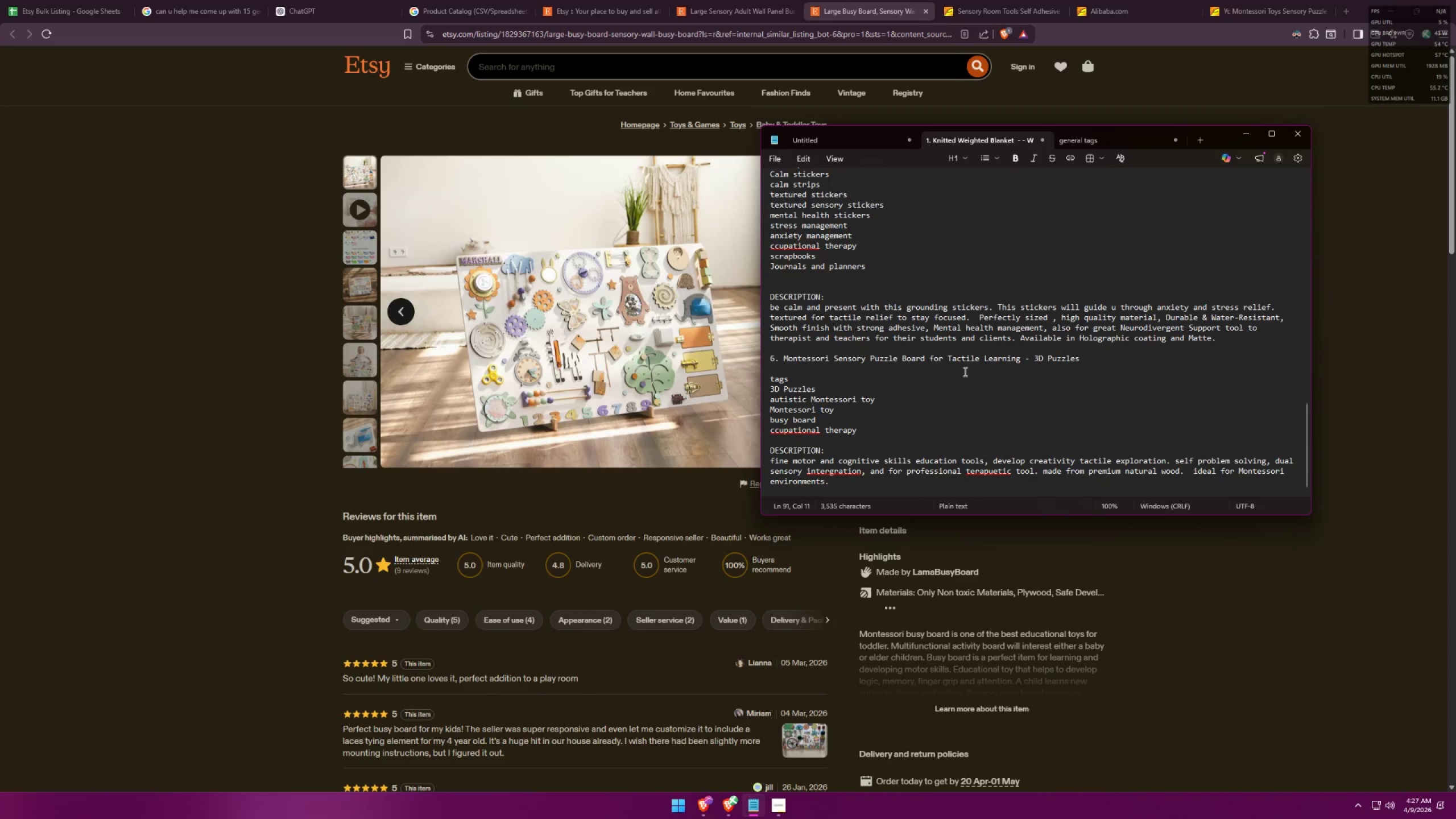 
key(Alt+AltLeft)
 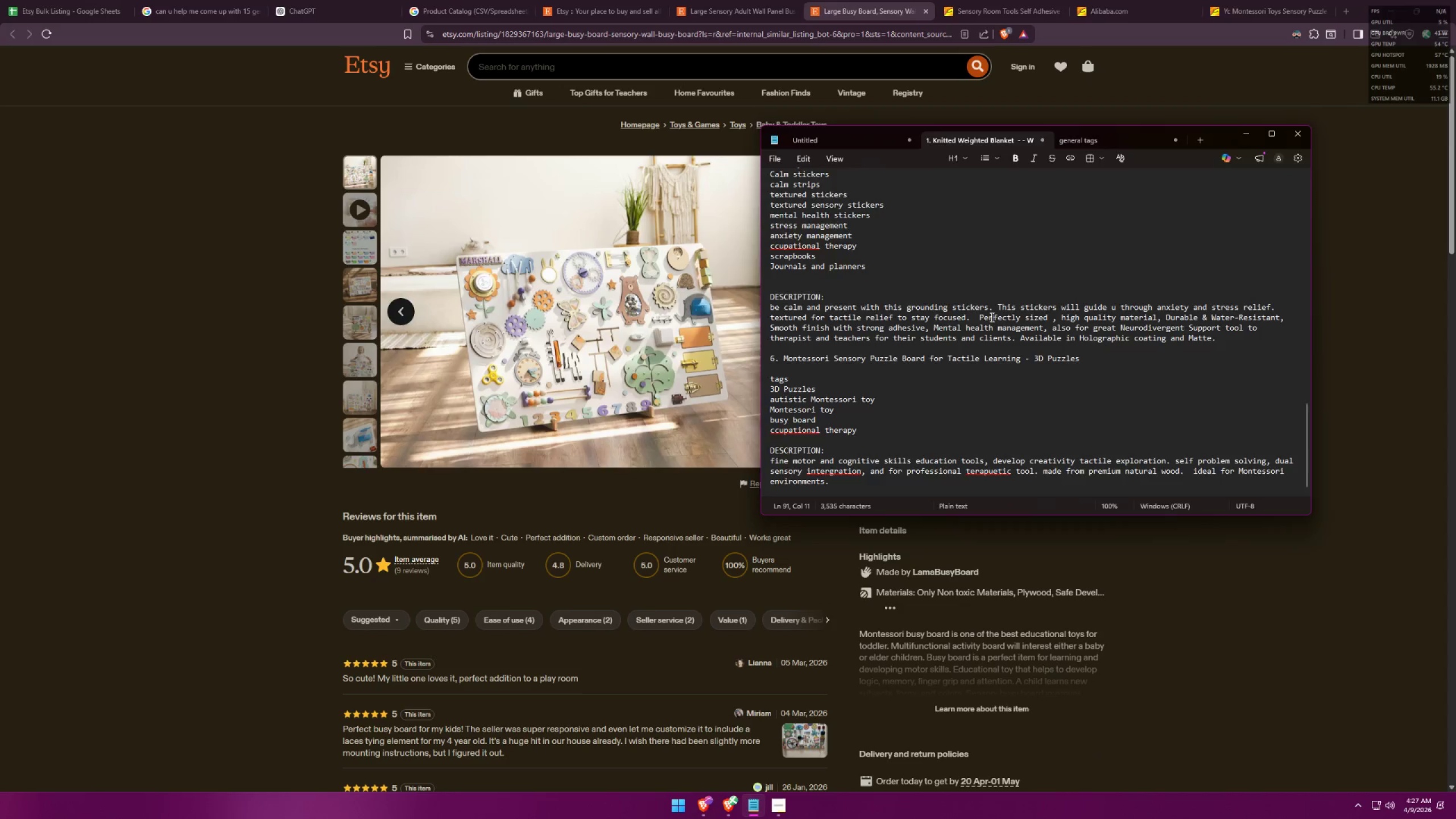 
key(Alt+Tab)
 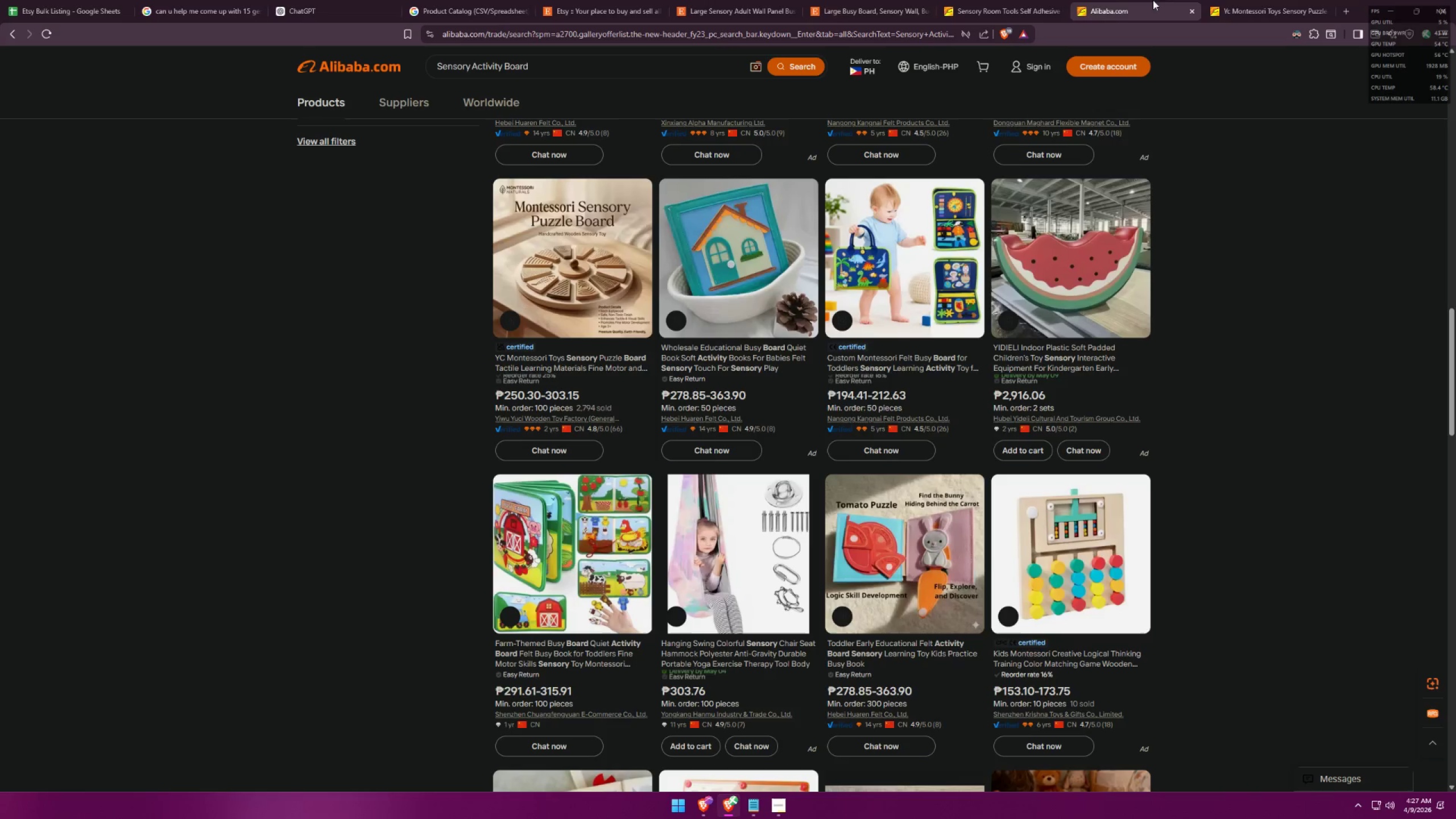 
double_click([1235, 0])
 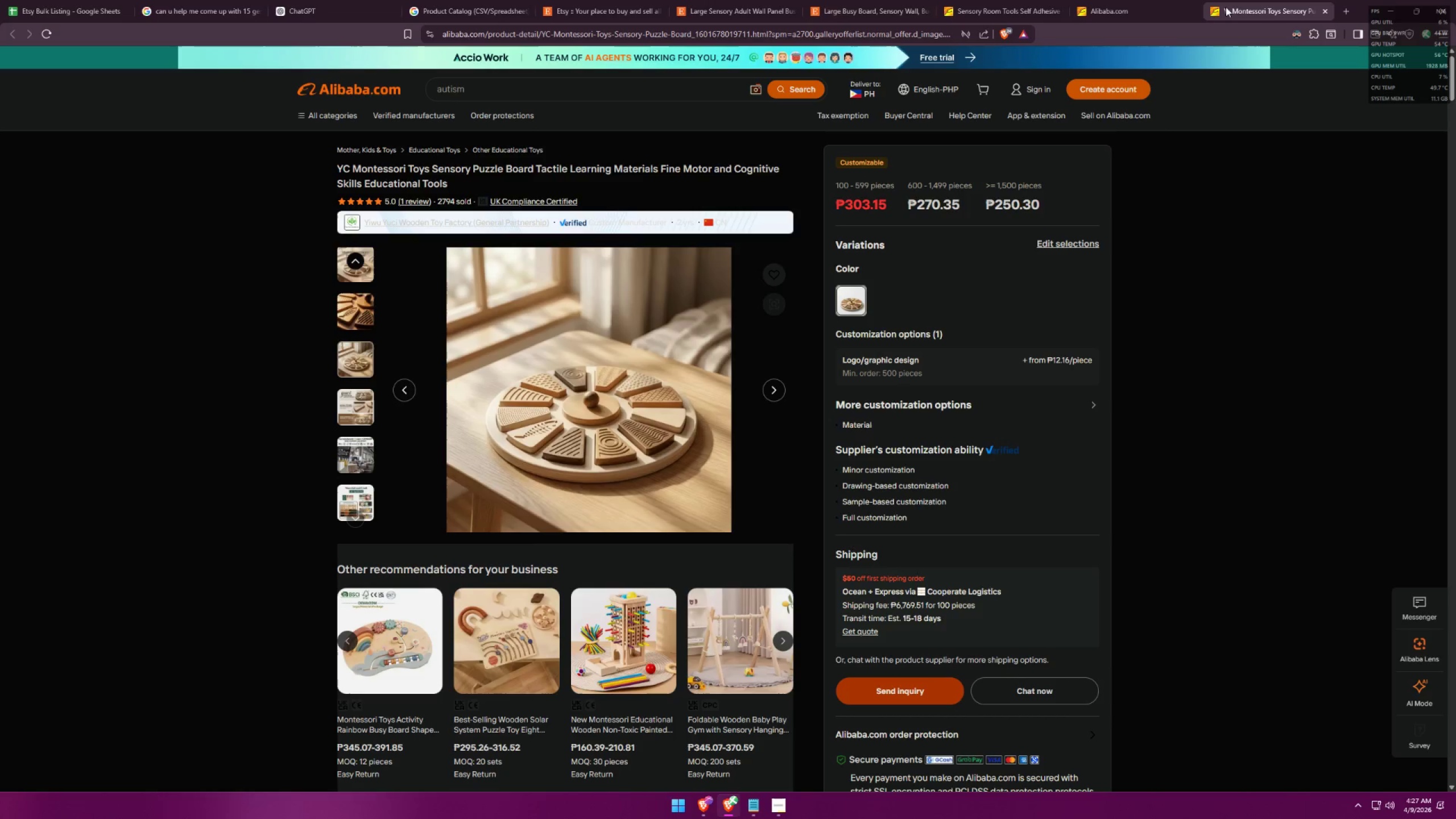 
wait(6.47)
 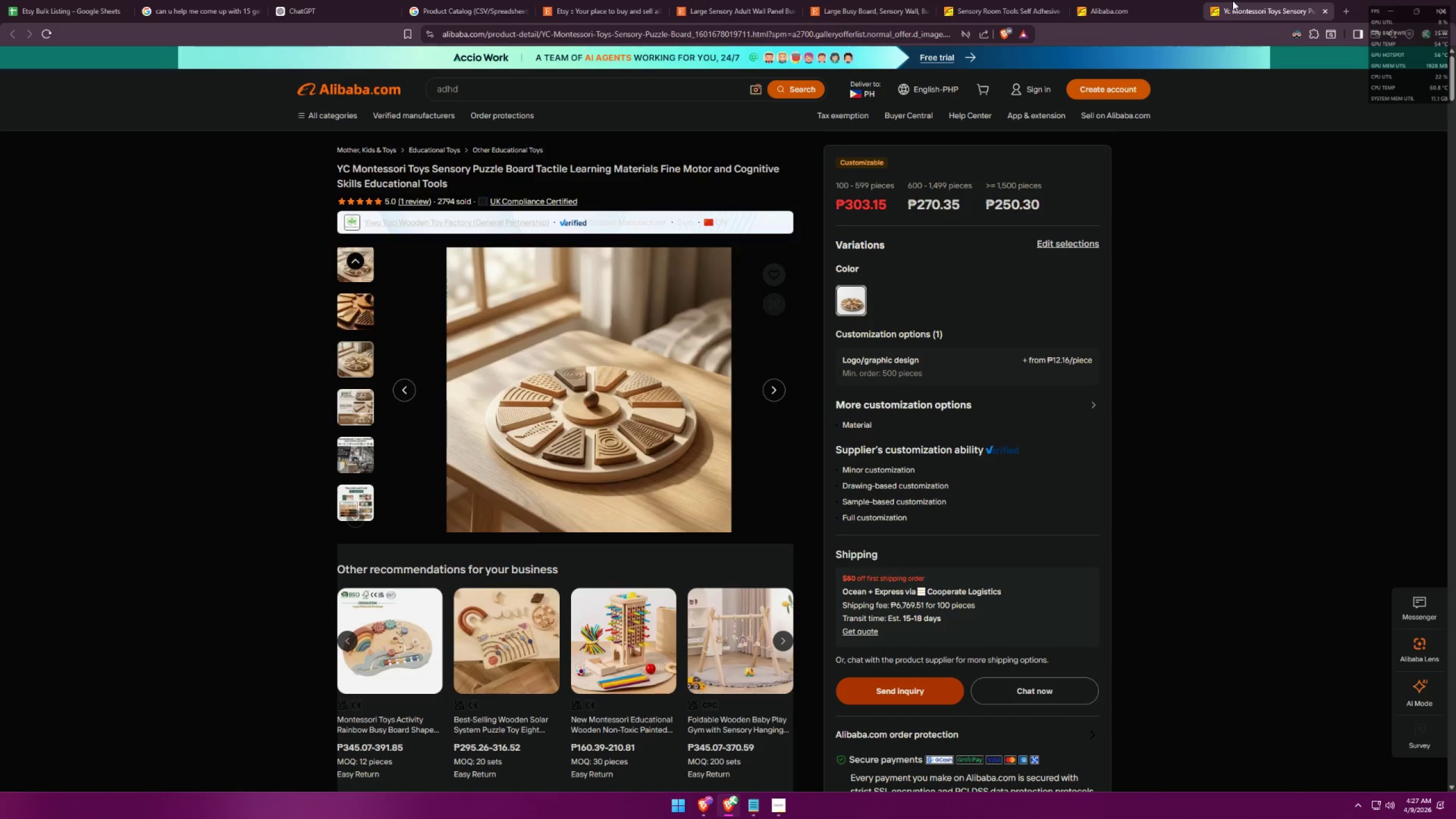 
left_click_drag(start_coordinate=[453, 184], to_coordinate=[365, 183])
 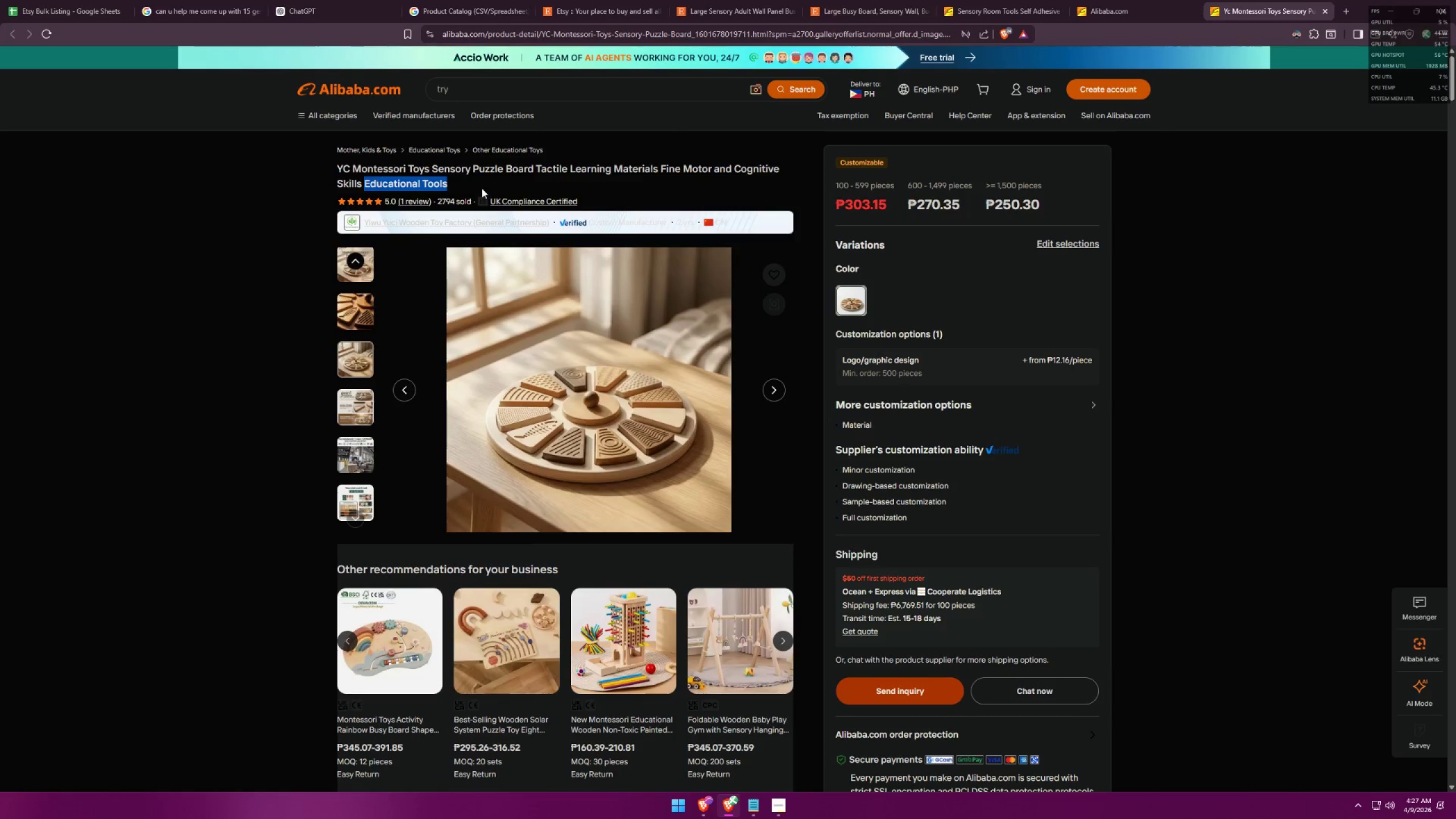 
key(Control+ControlLeft)
 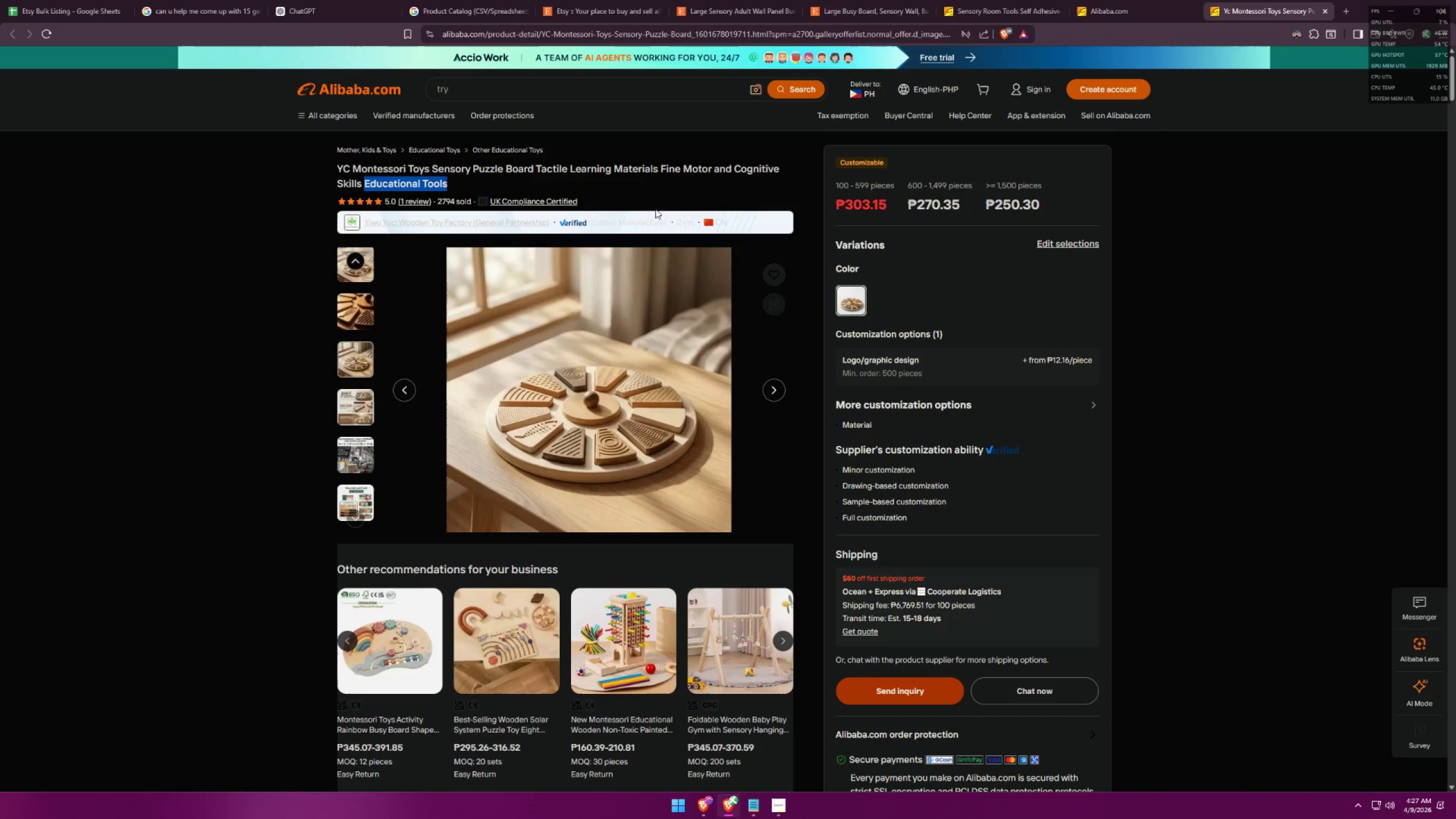 
key(Control+C)
 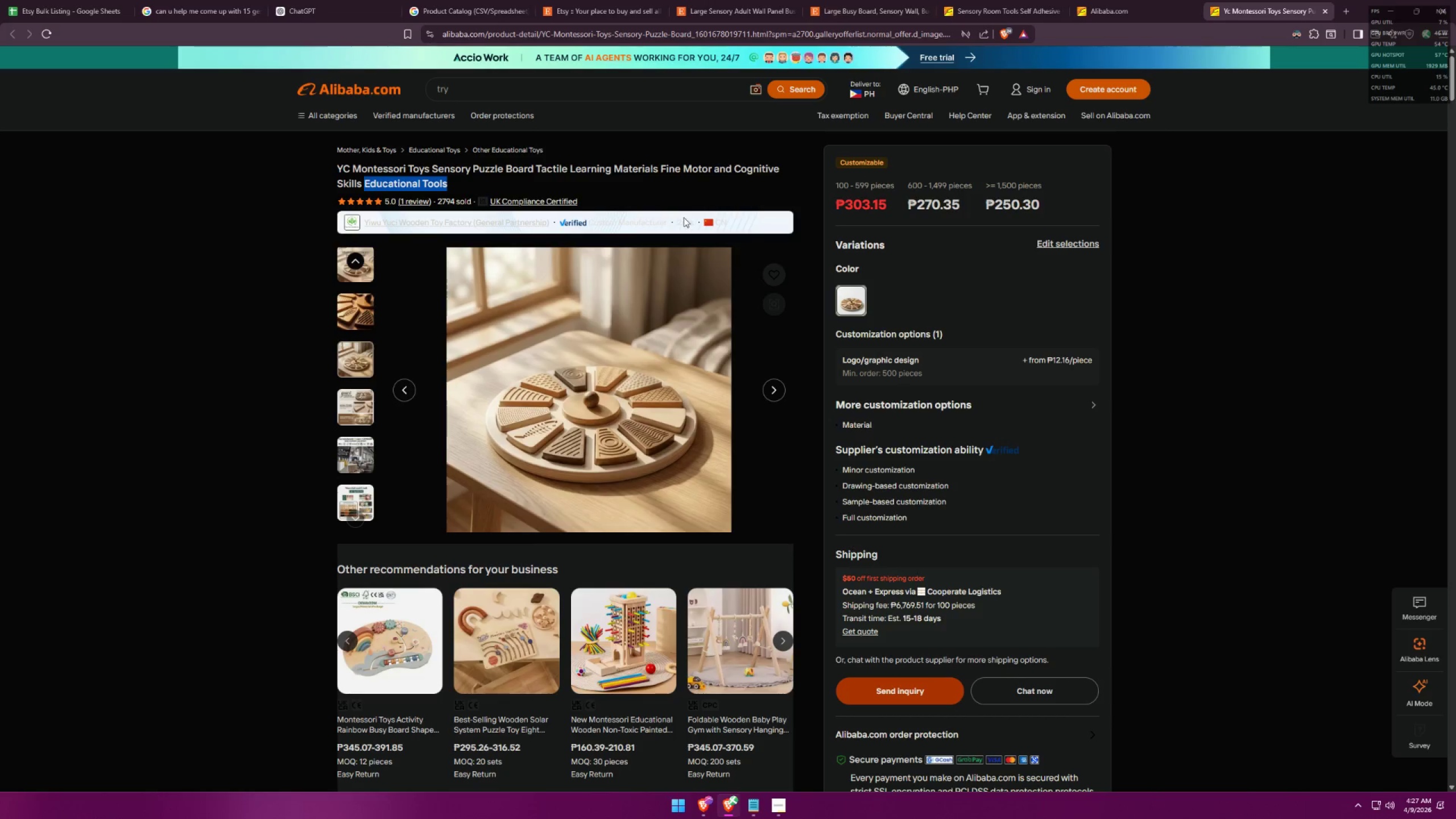 
key(Alt+AltLeft)
 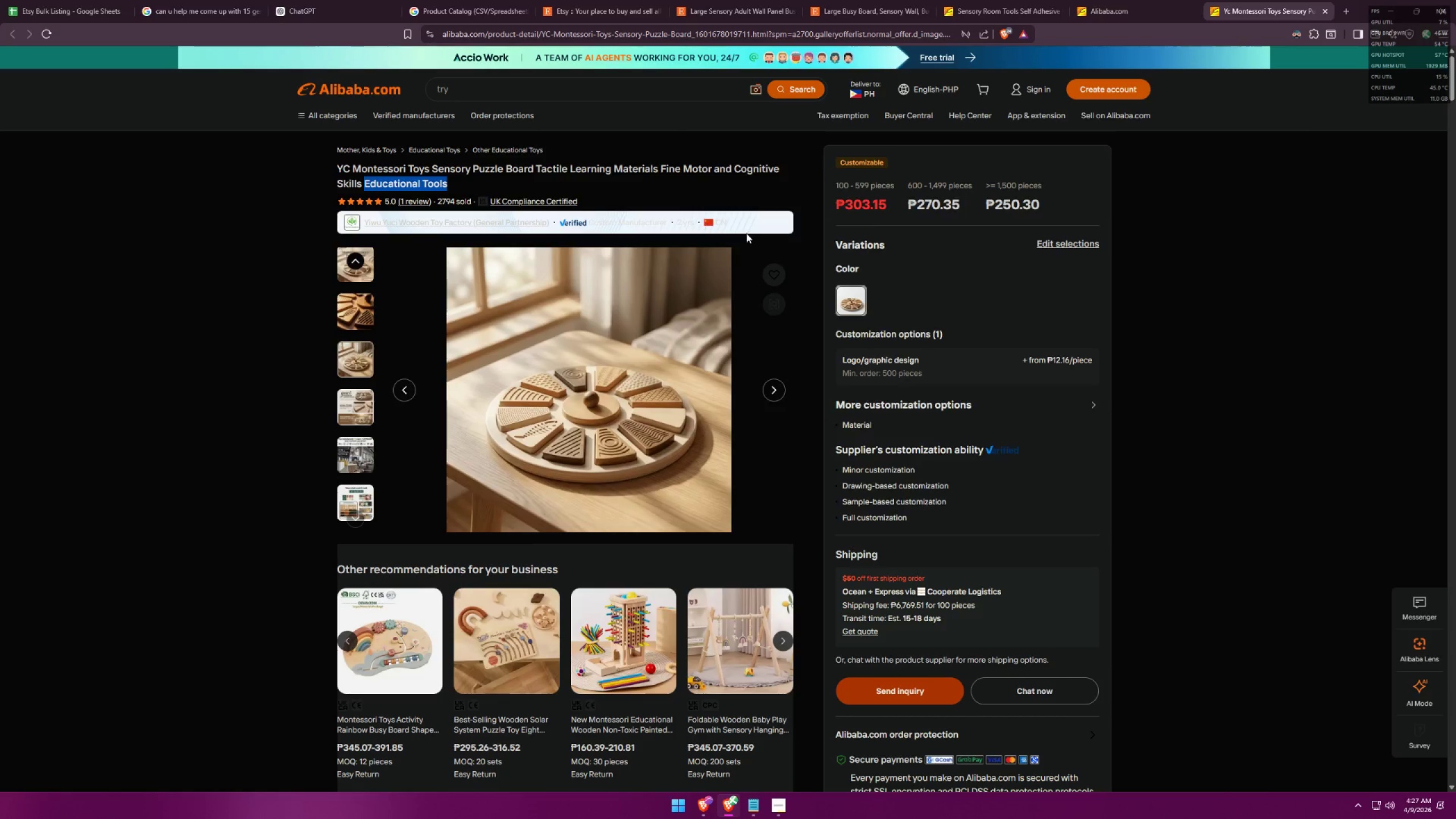 
key(Alt+Tab)
 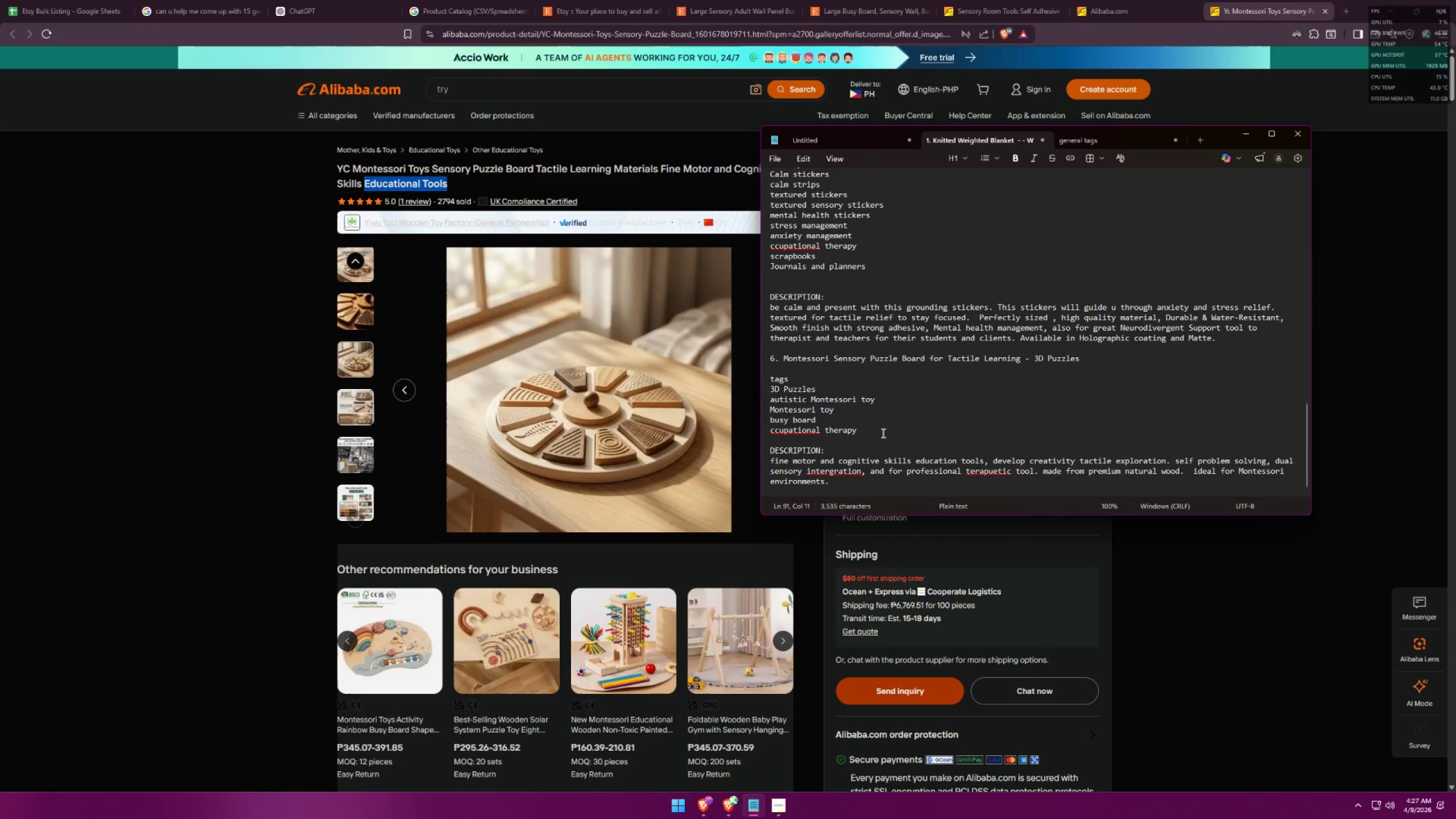 
key(Shift+Enter)
 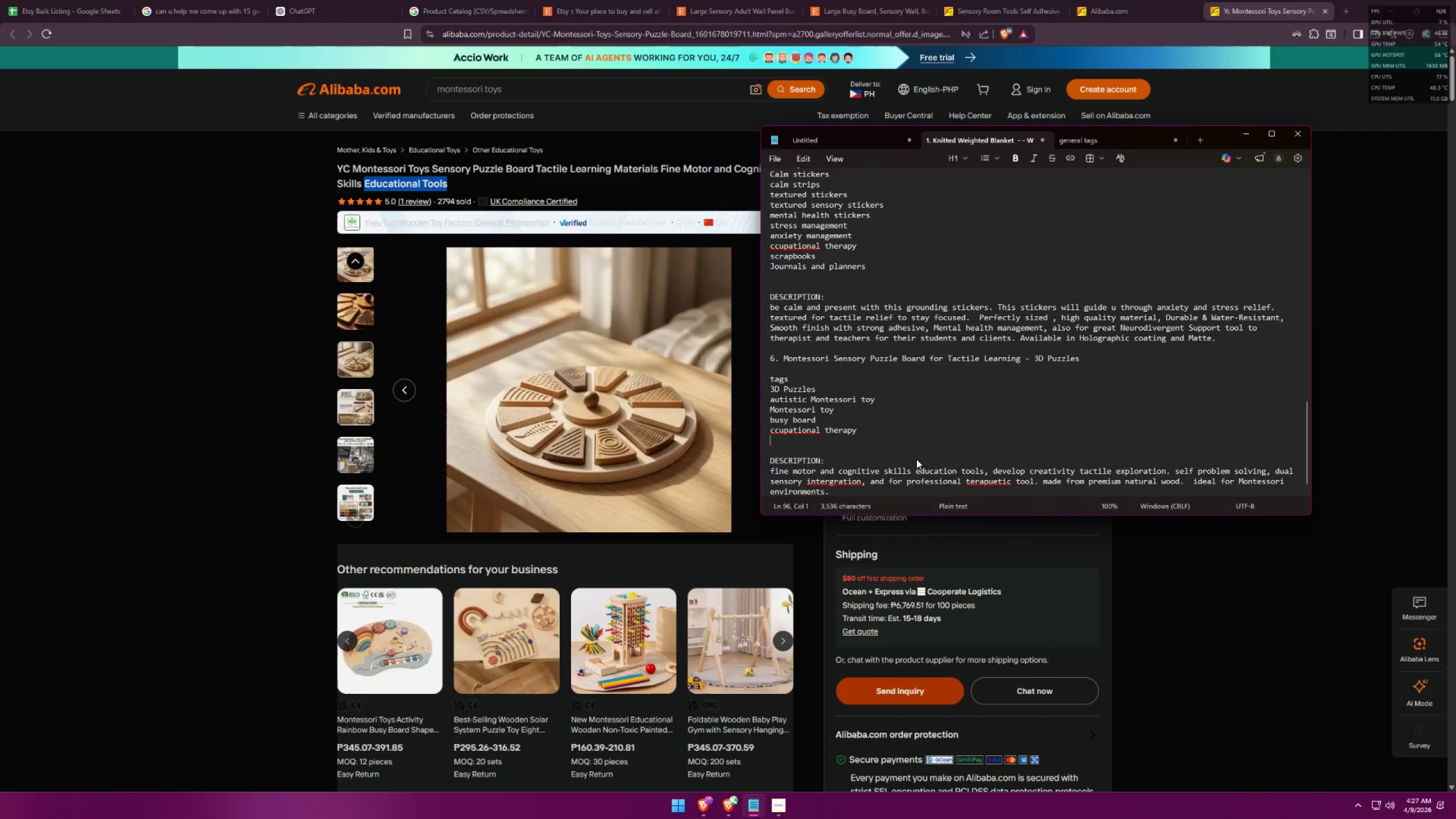 
key(Control+ControlLeft)
 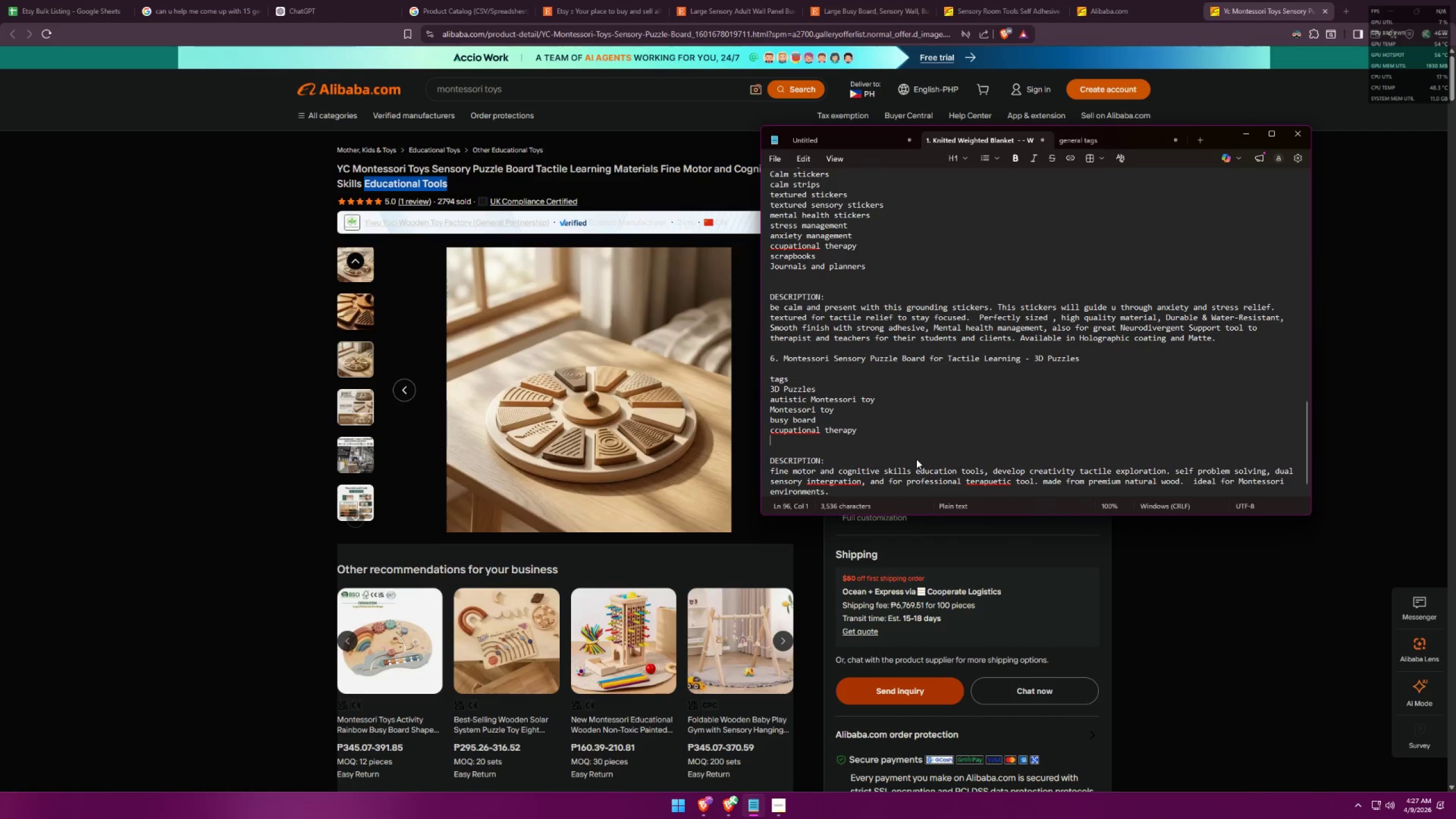 
key(Control+V)
 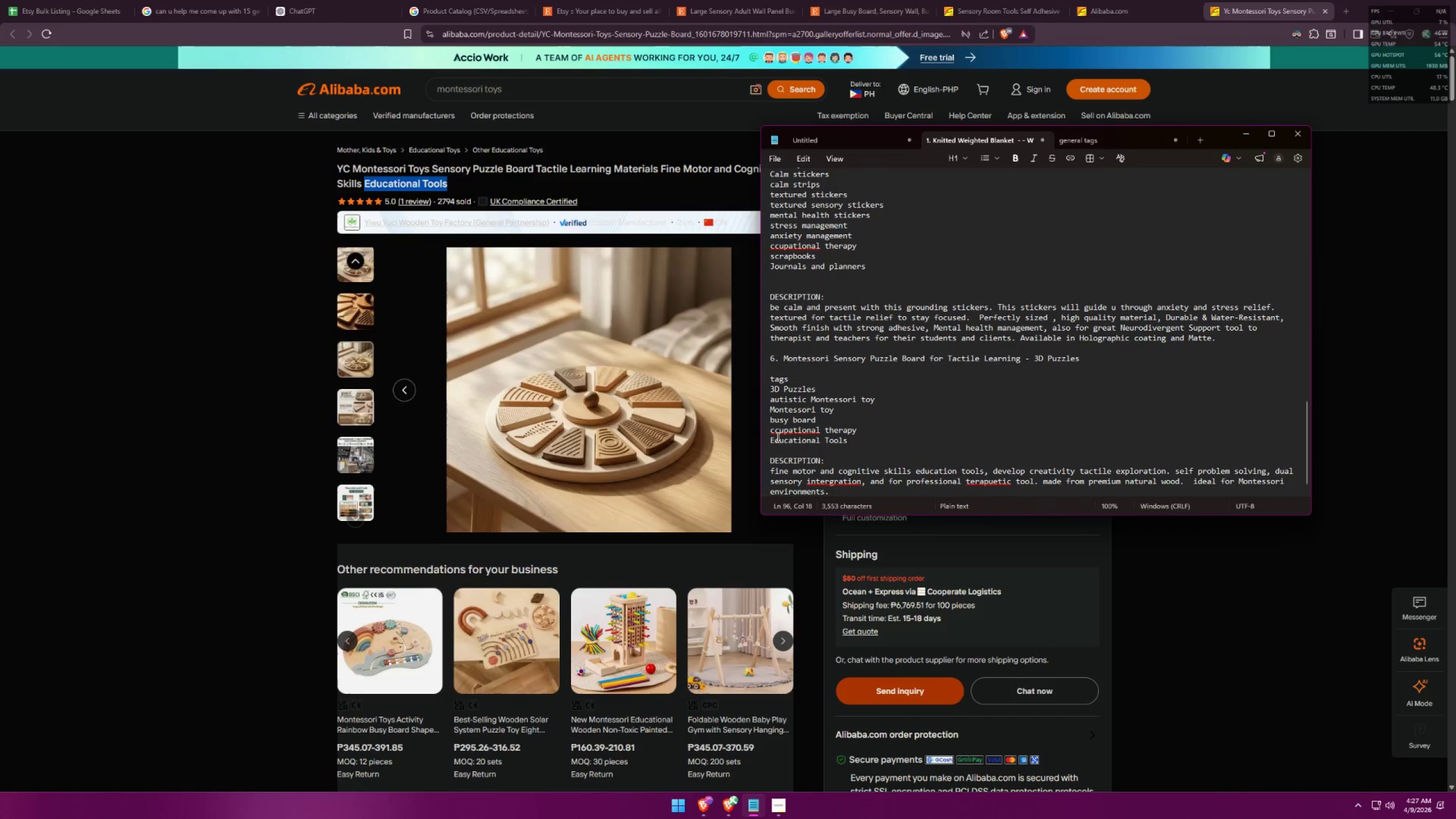 
left_click([770, 433])
 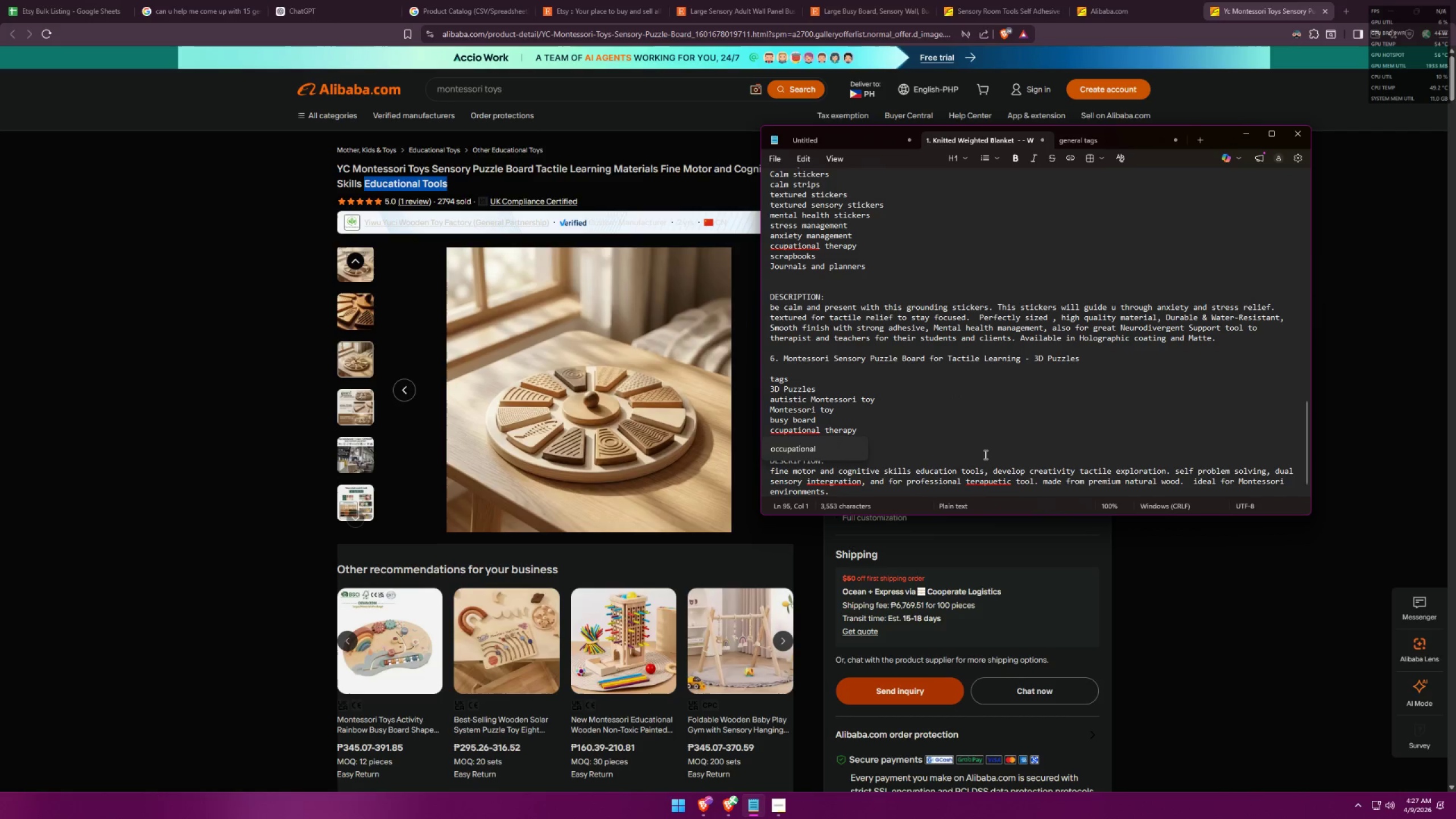 
key(O)
 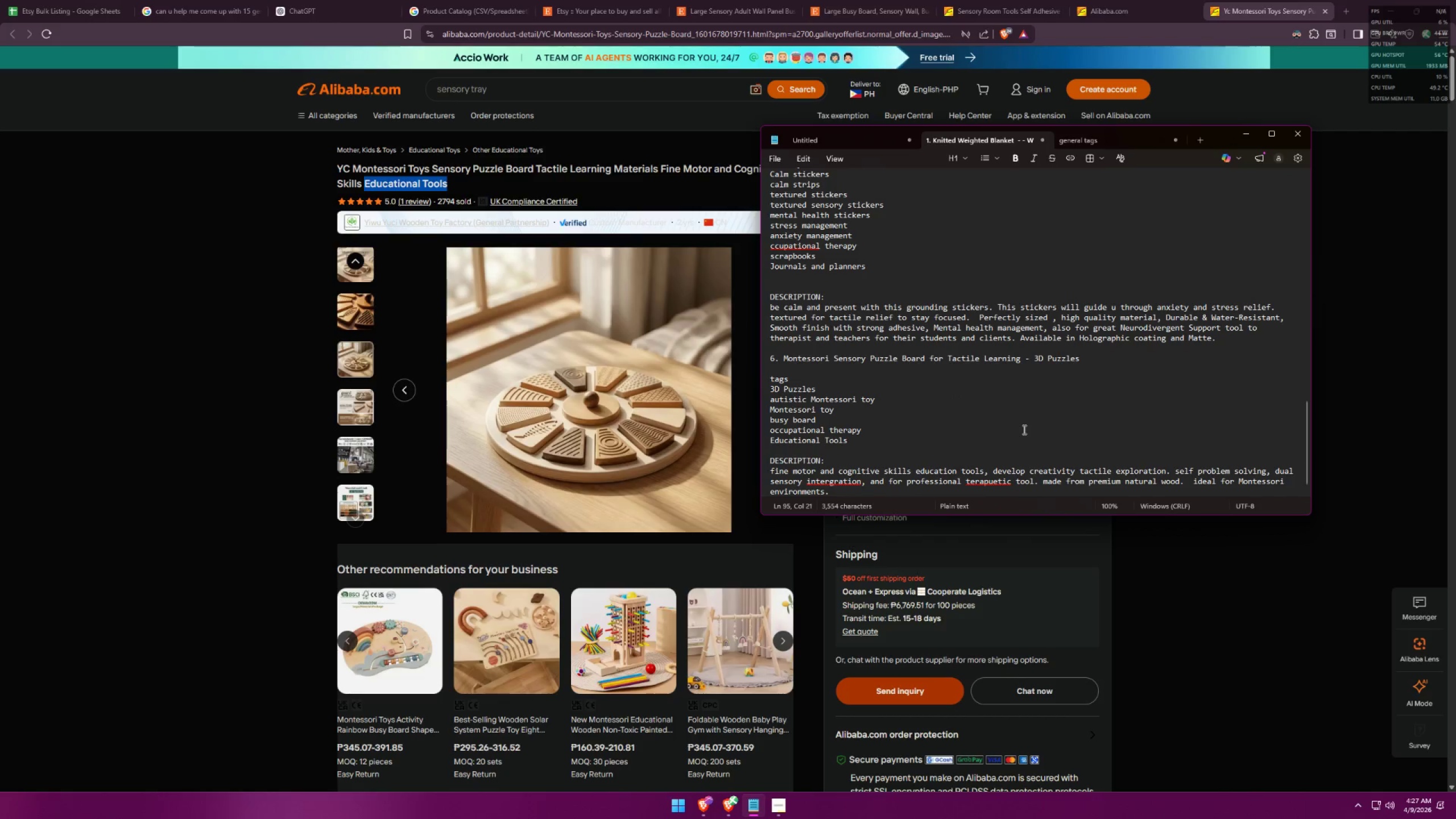 
key(Alt+AltLeft)
 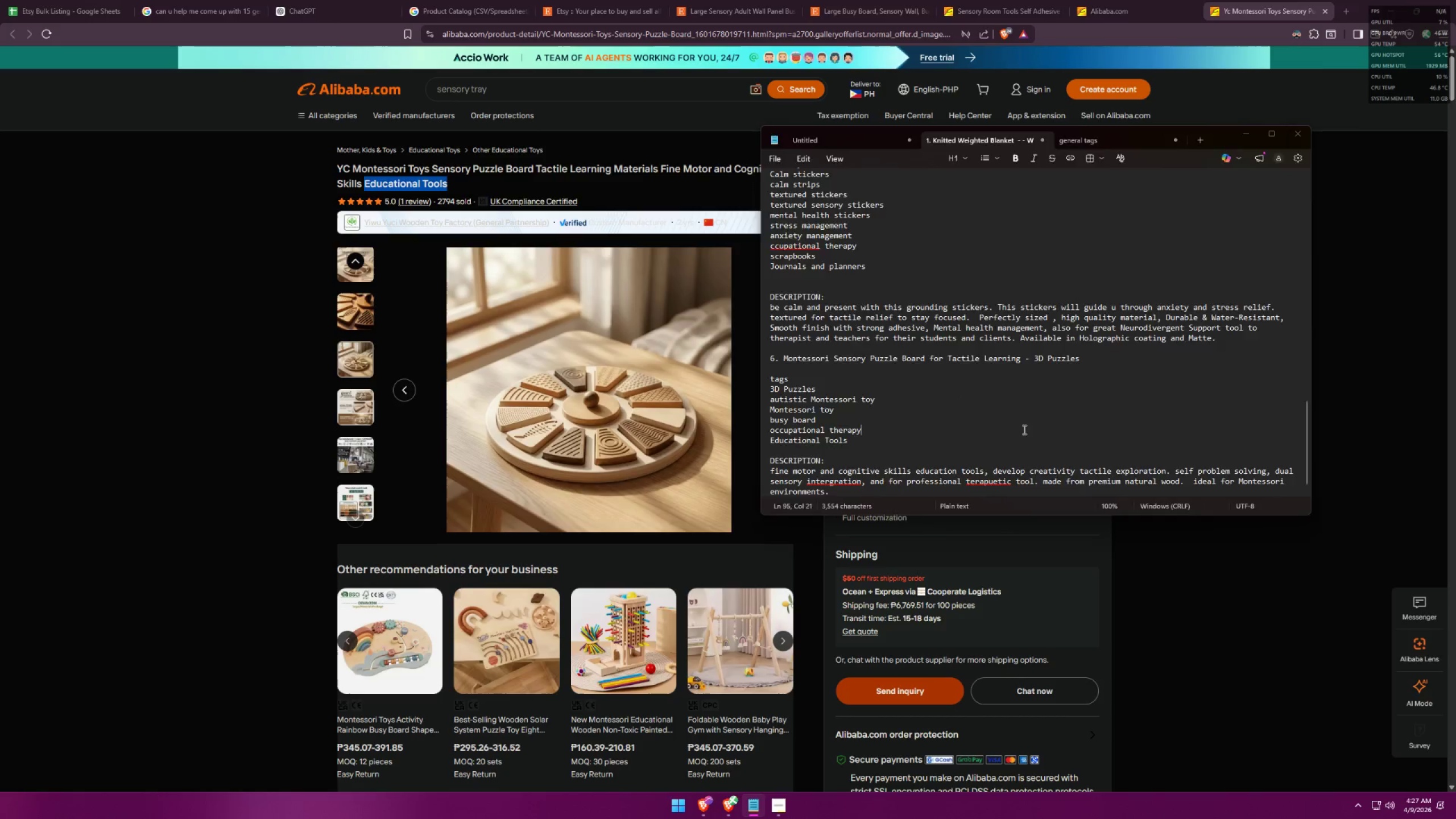 
key(Alt+Tab)
 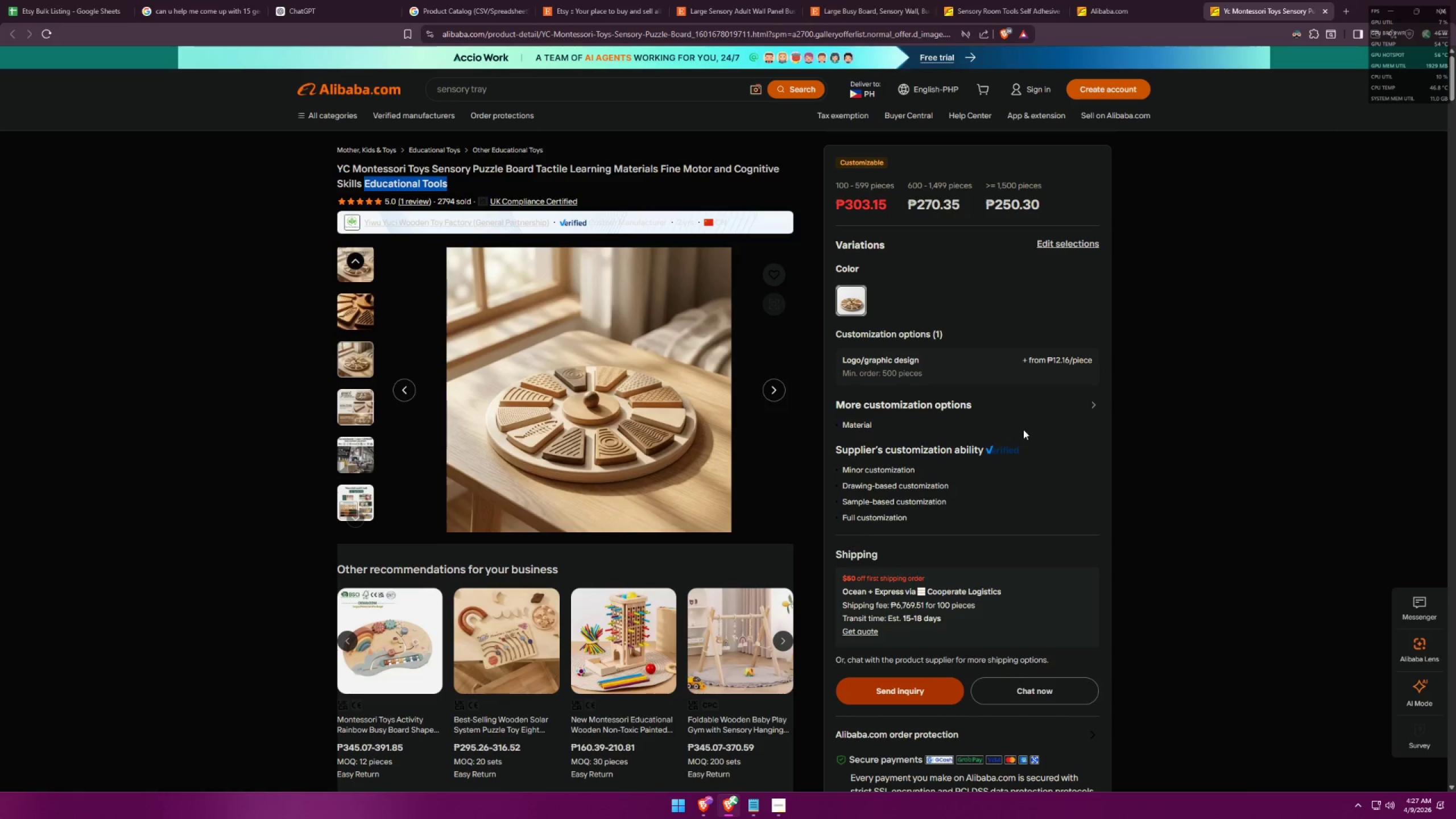 
key(Alt+AltLeft)
 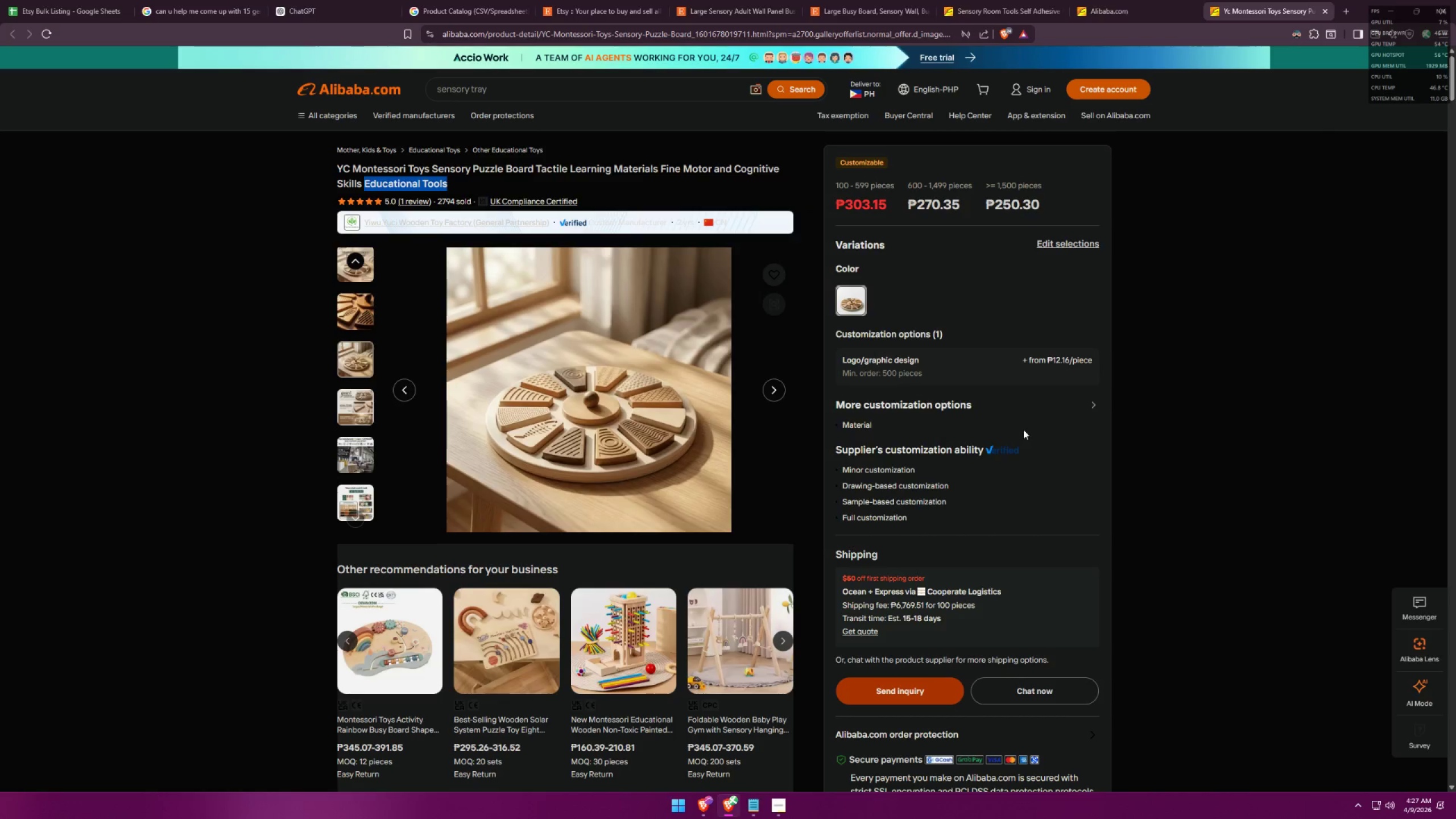 
key(Tab)
 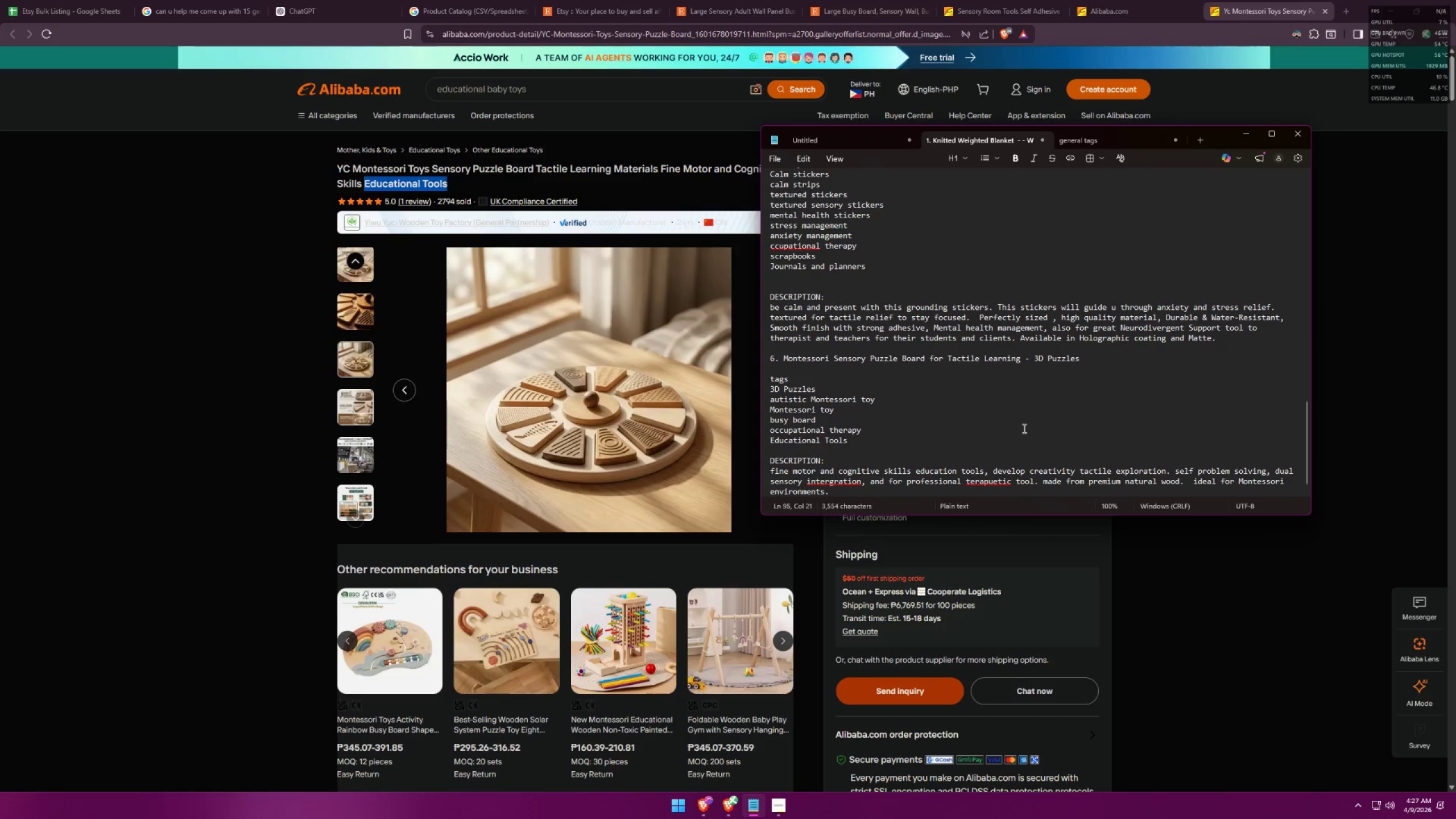 
key(Alt+AltLeft)
 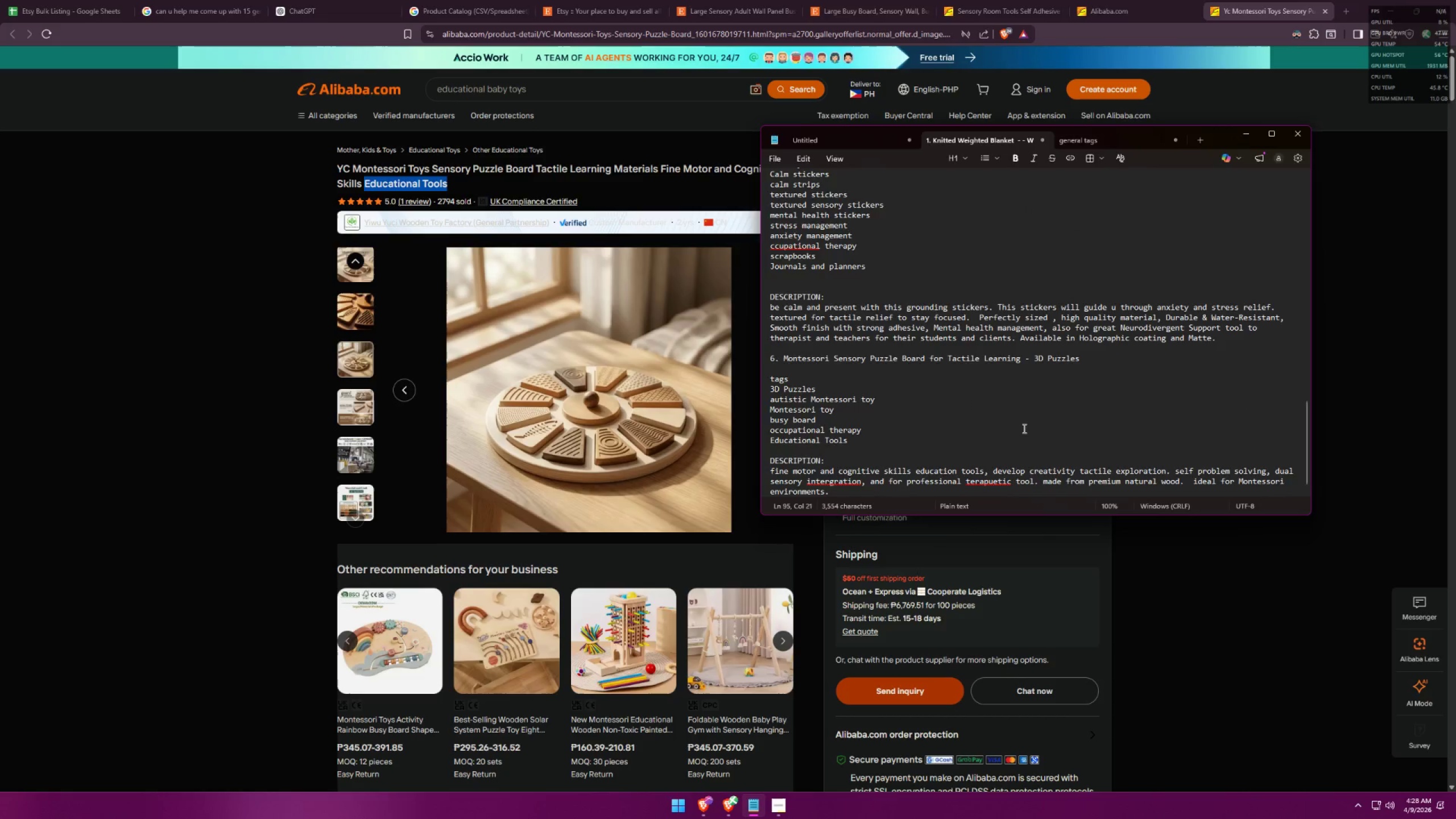 
key(Alt+Tab)
 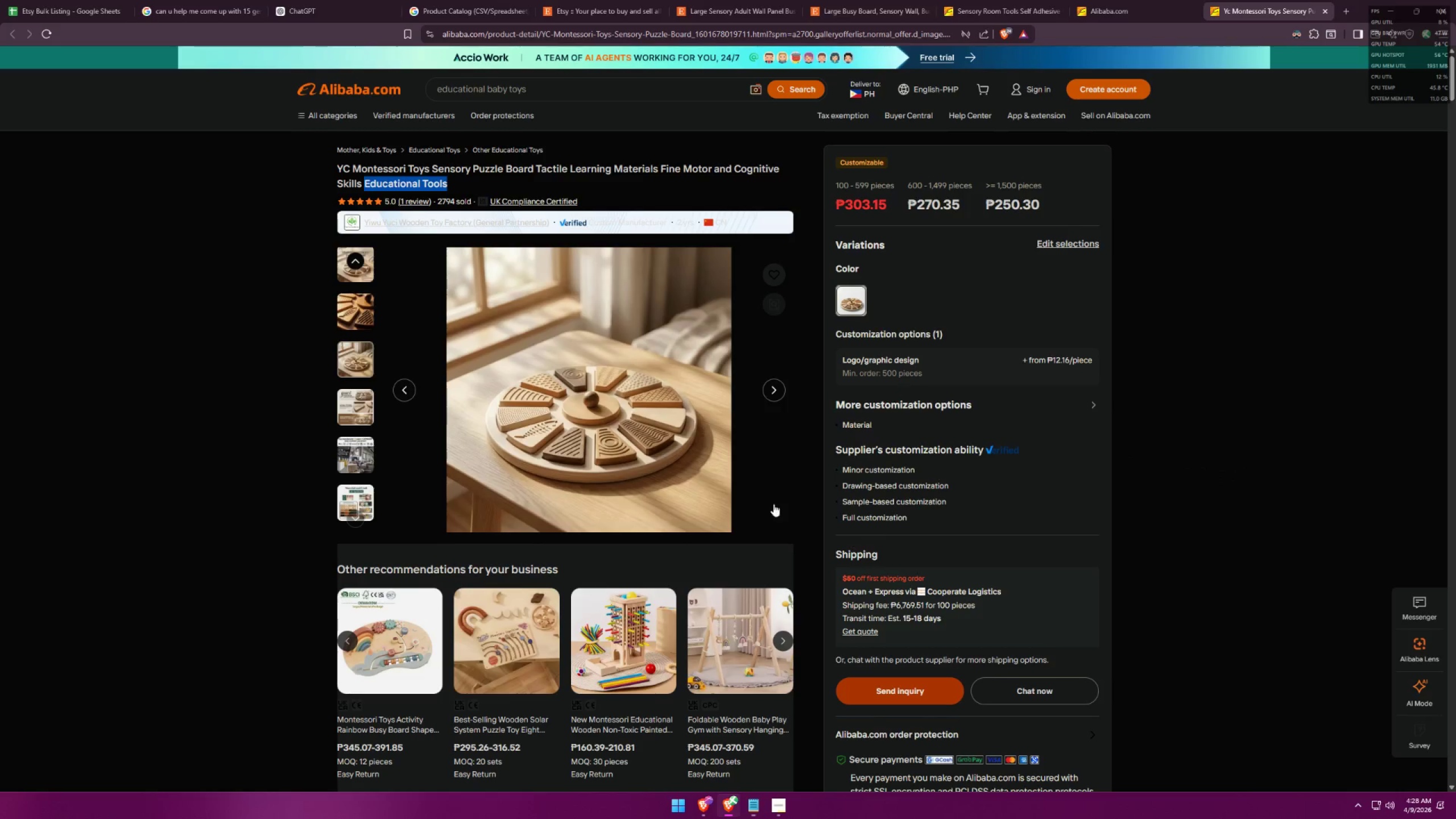 
scroll: coordinate [681, 446], scroll_direction: down, amount: 9.0
 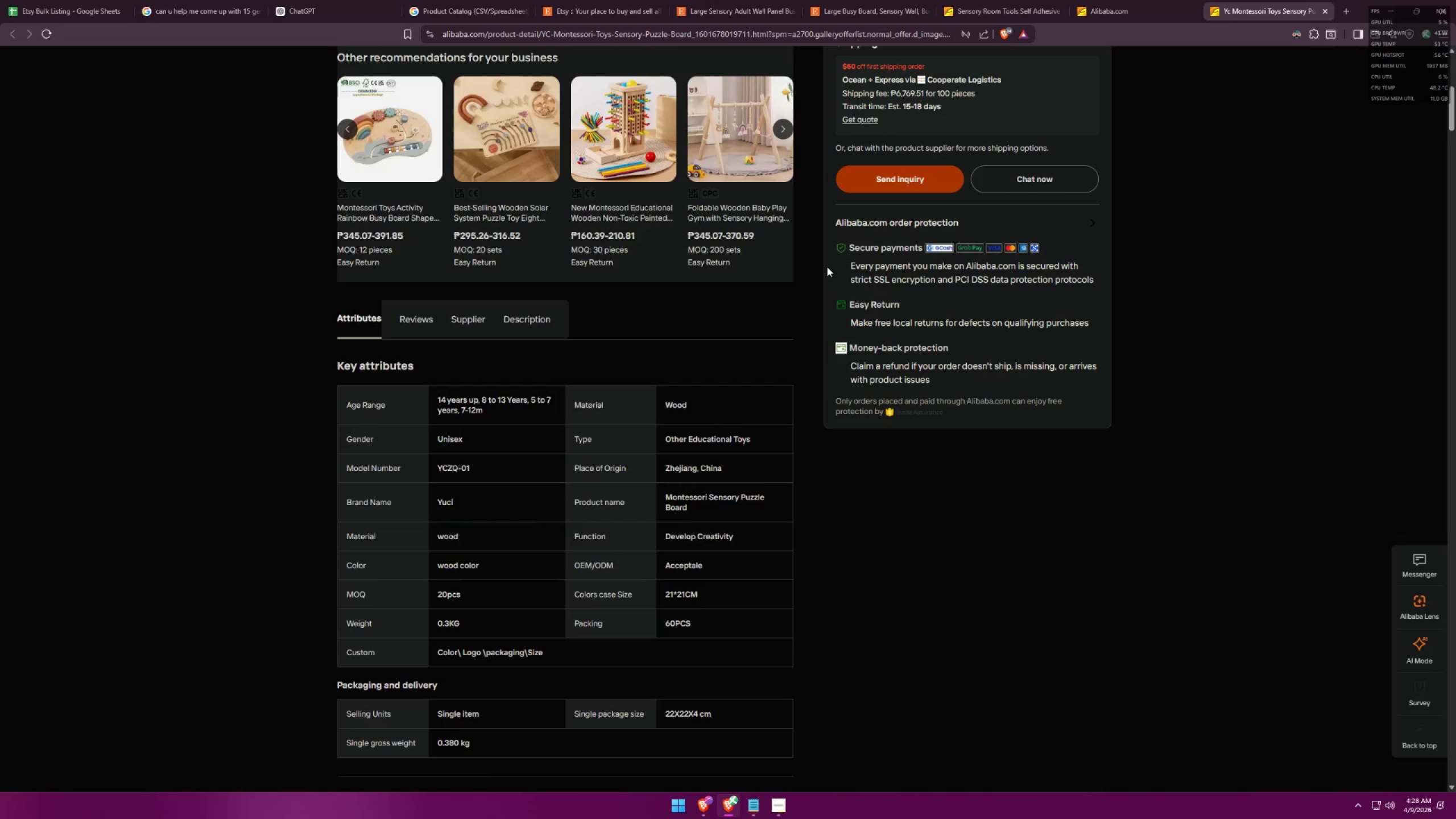 
wait(5.08)
 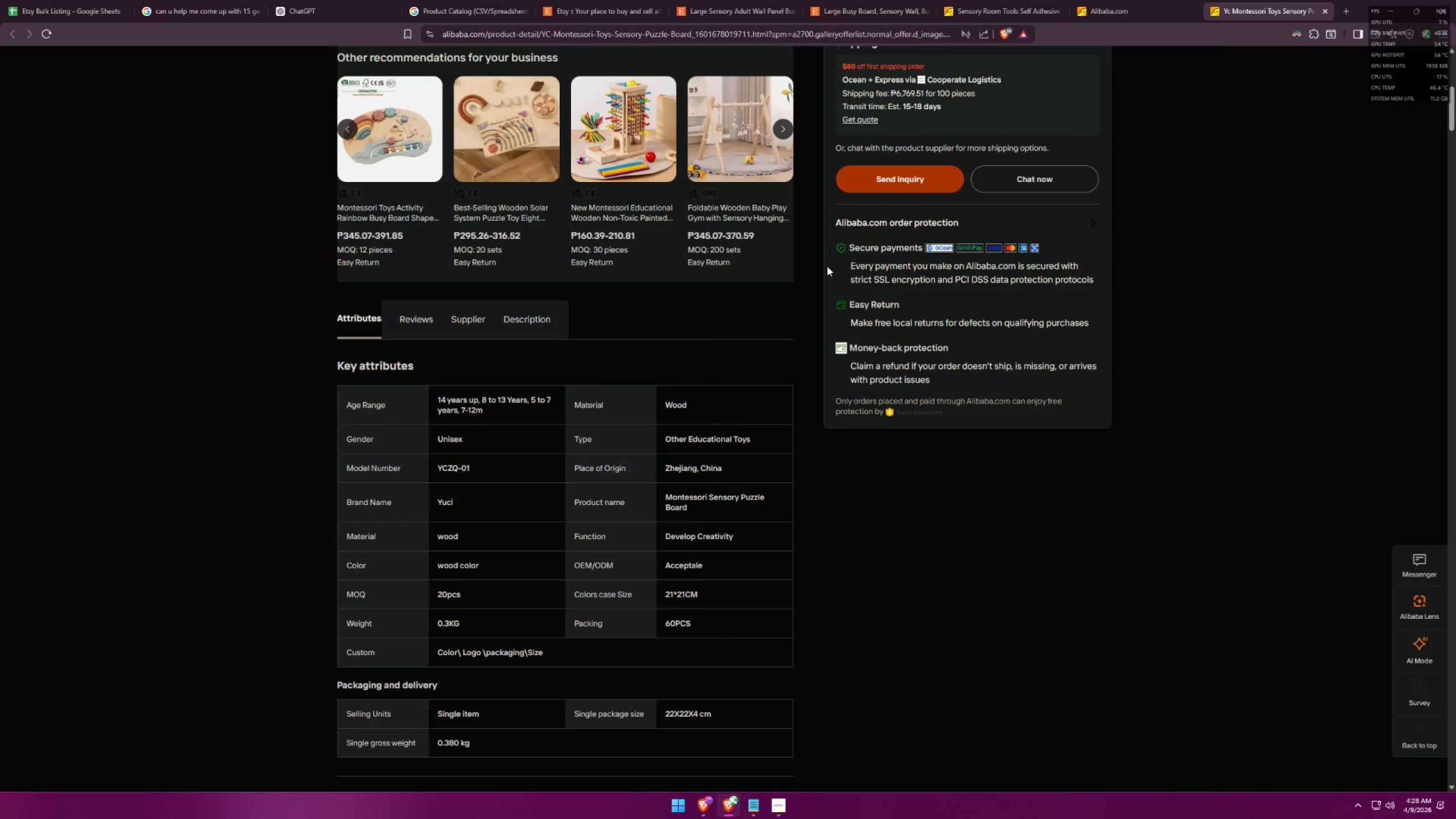 
key(Alt+AltLeft)
 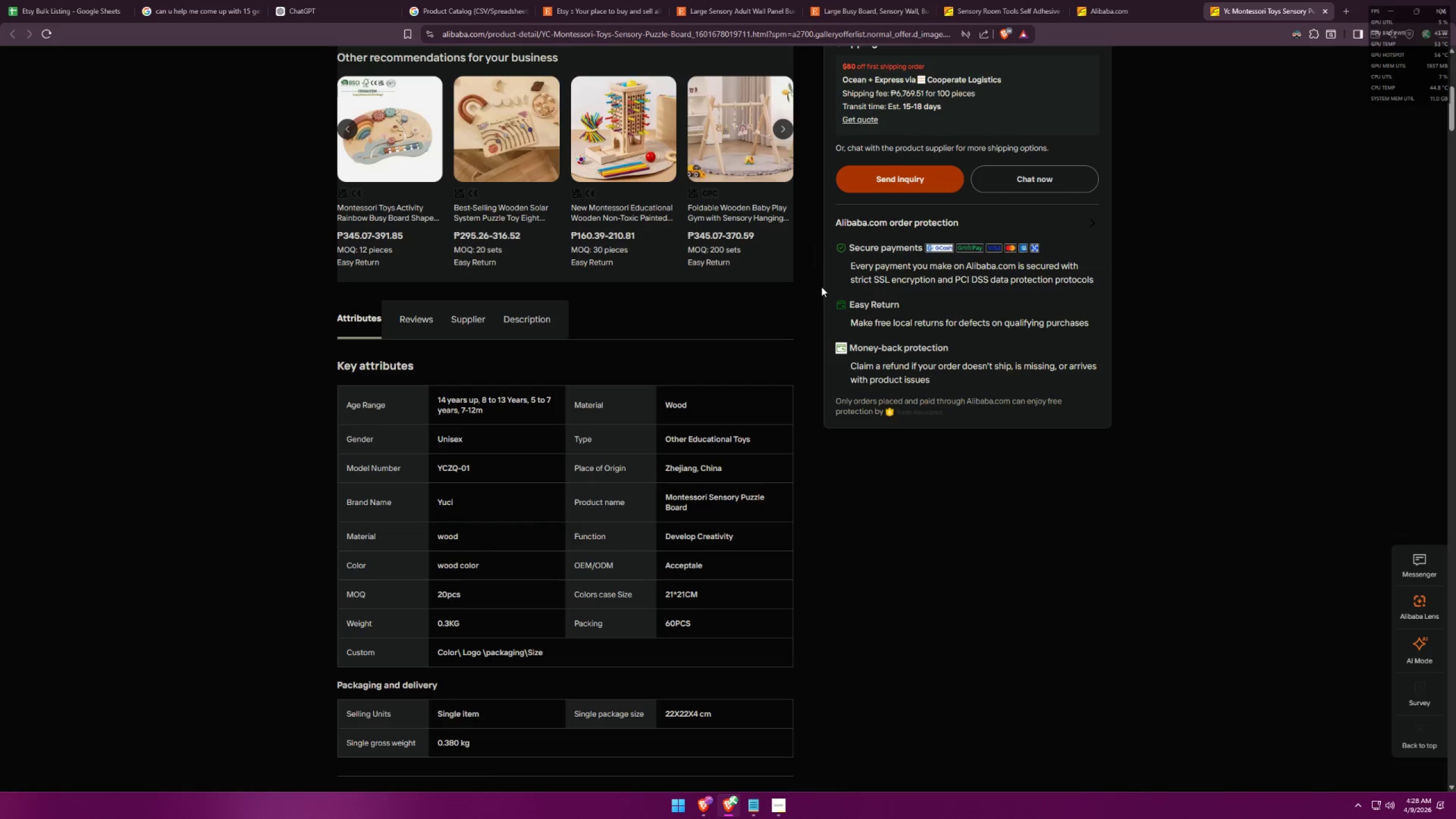 
key(Alt+Tab)
 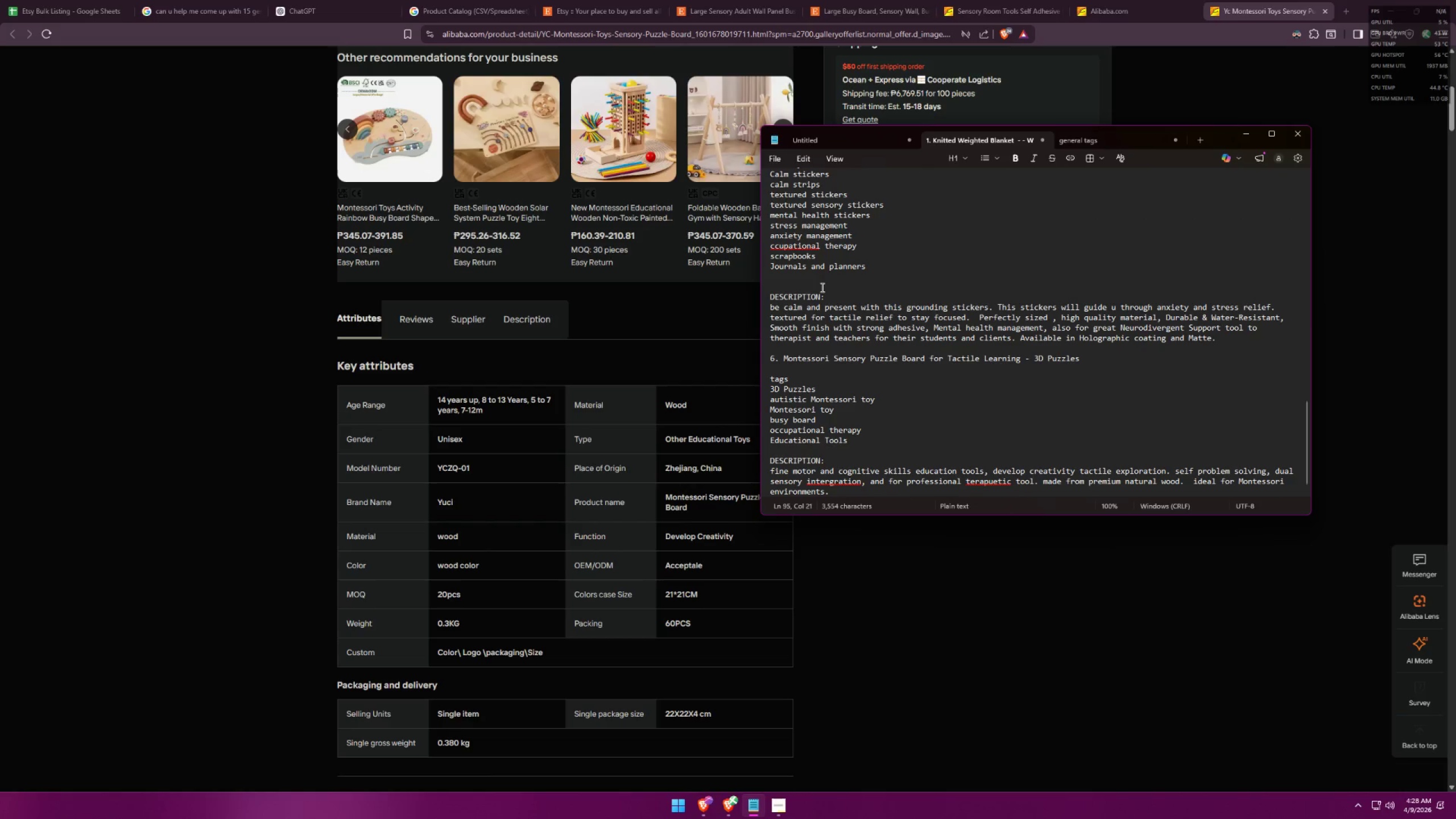 
key(Alt+AltLeft)
 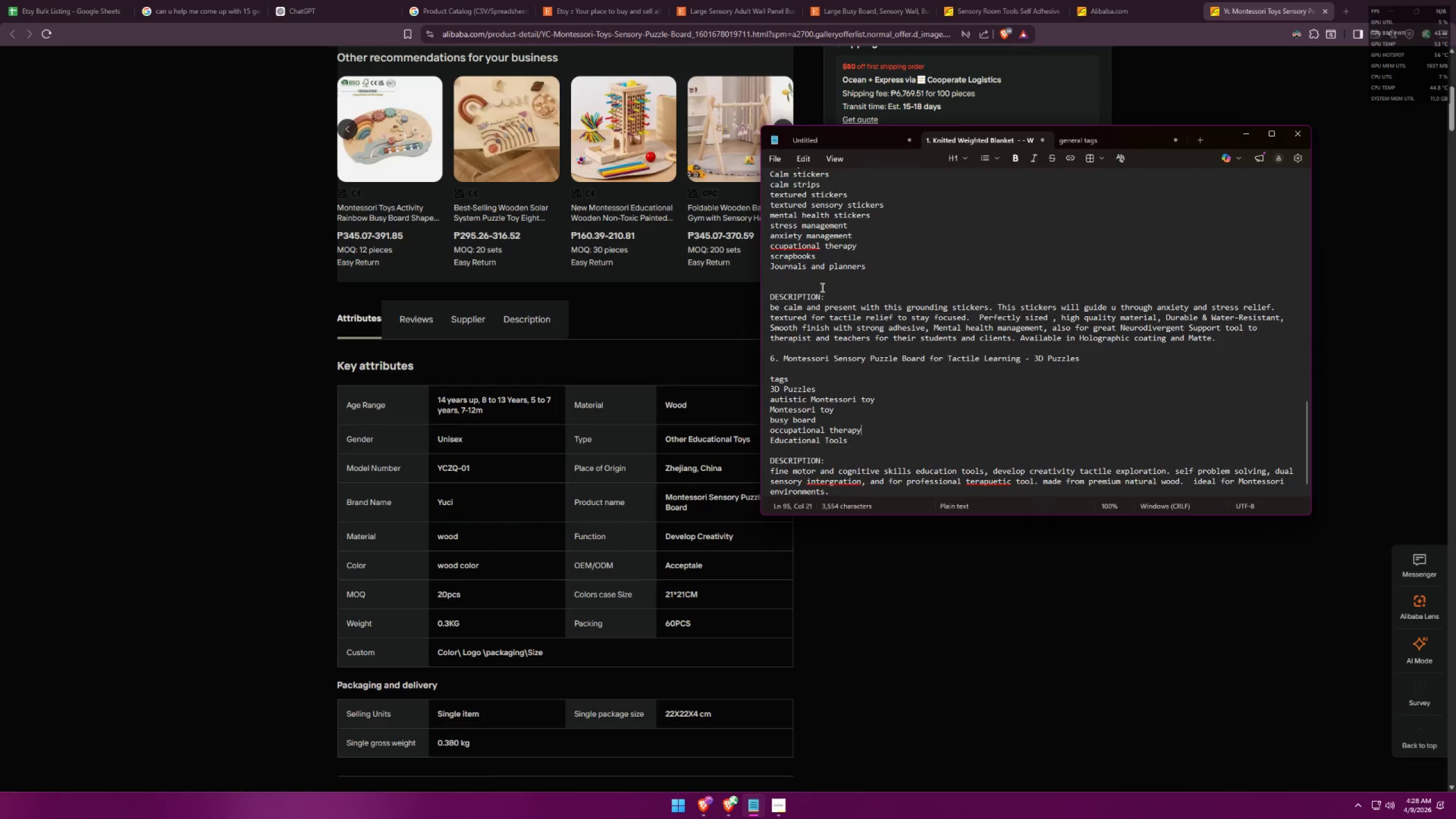 
key(Alt+Tab)
 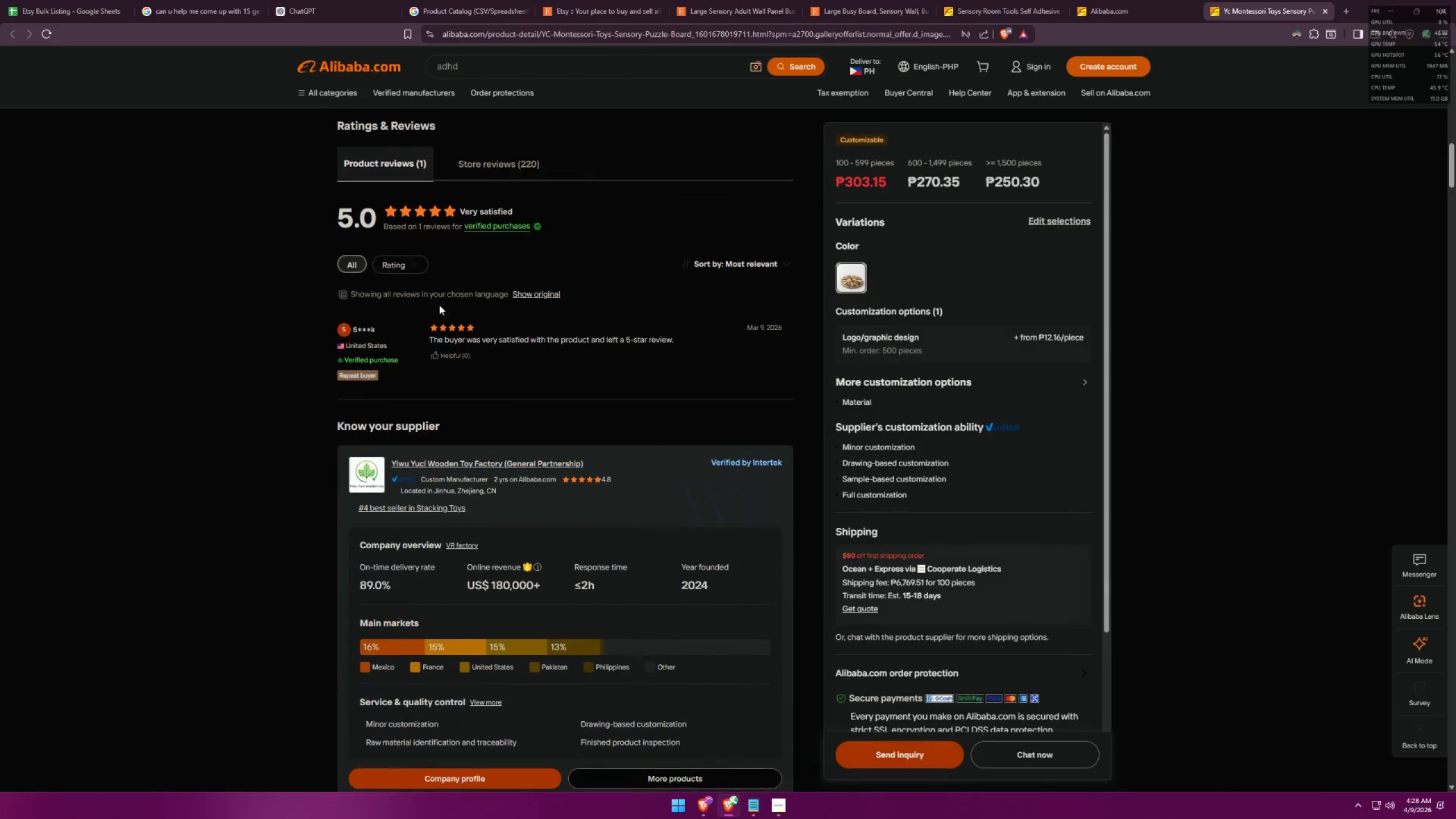 
key(Alt+AltLeft)
 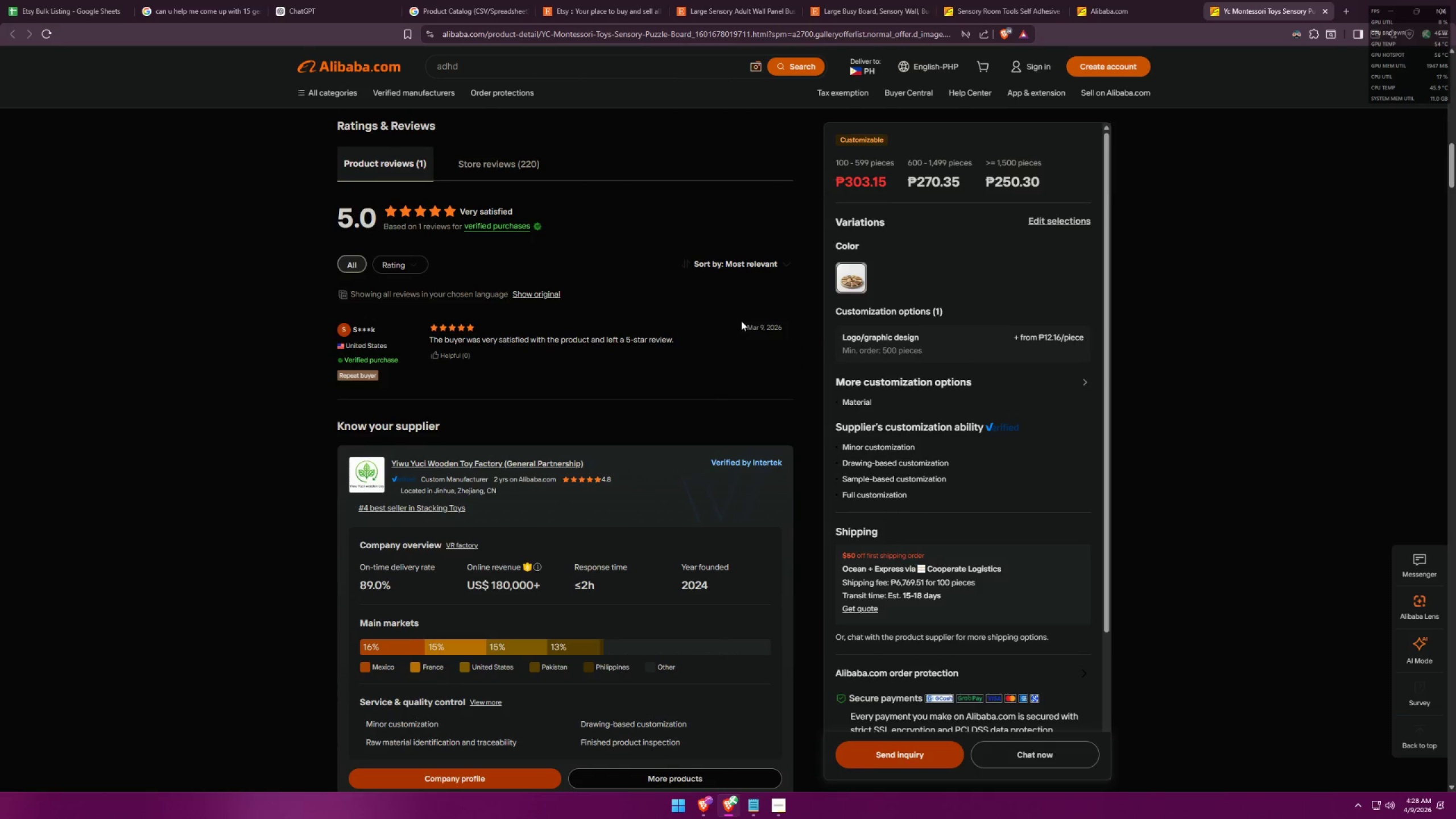 
key(Alt+Tab)
 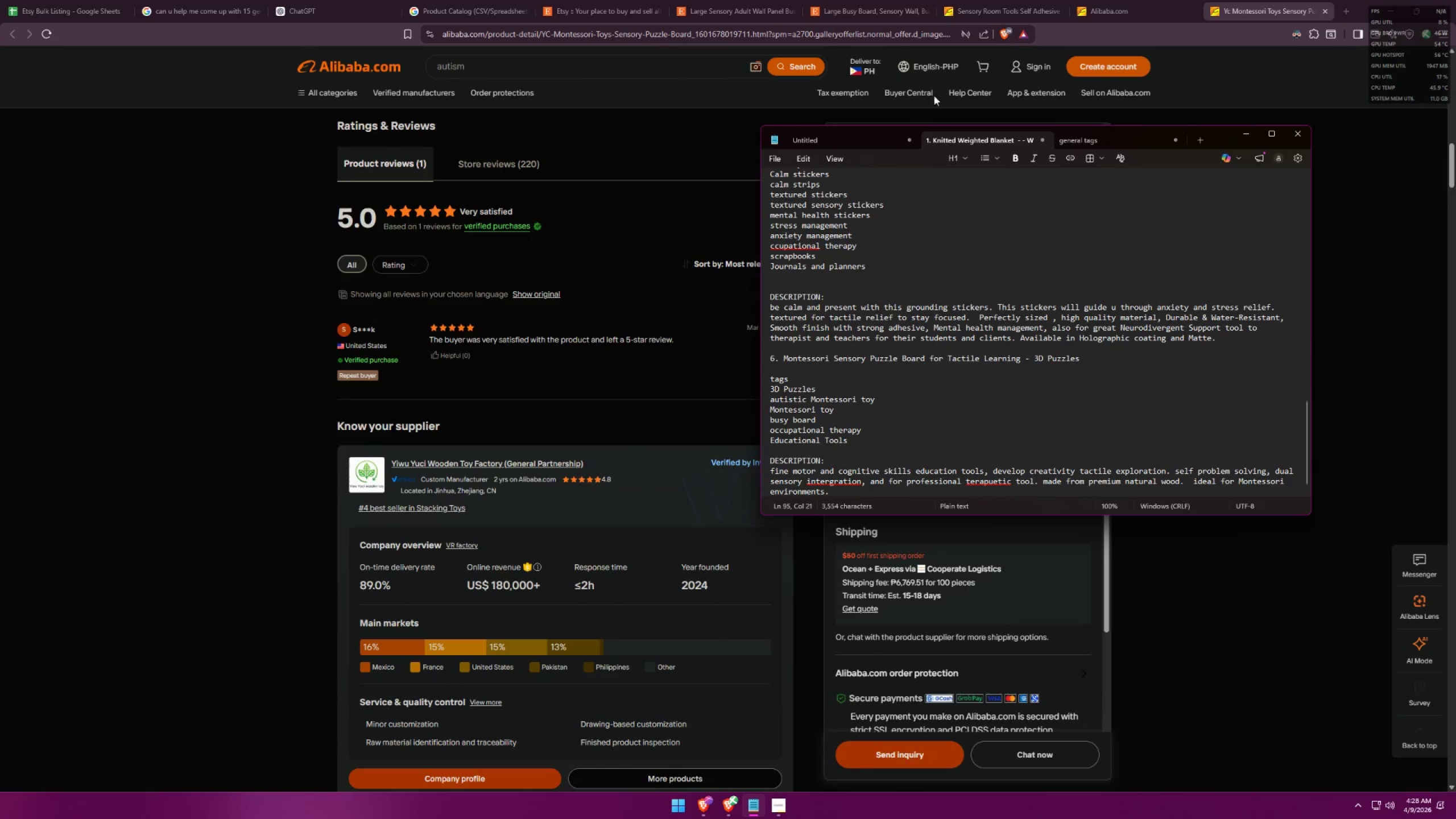 
left_click([1016, 11])
 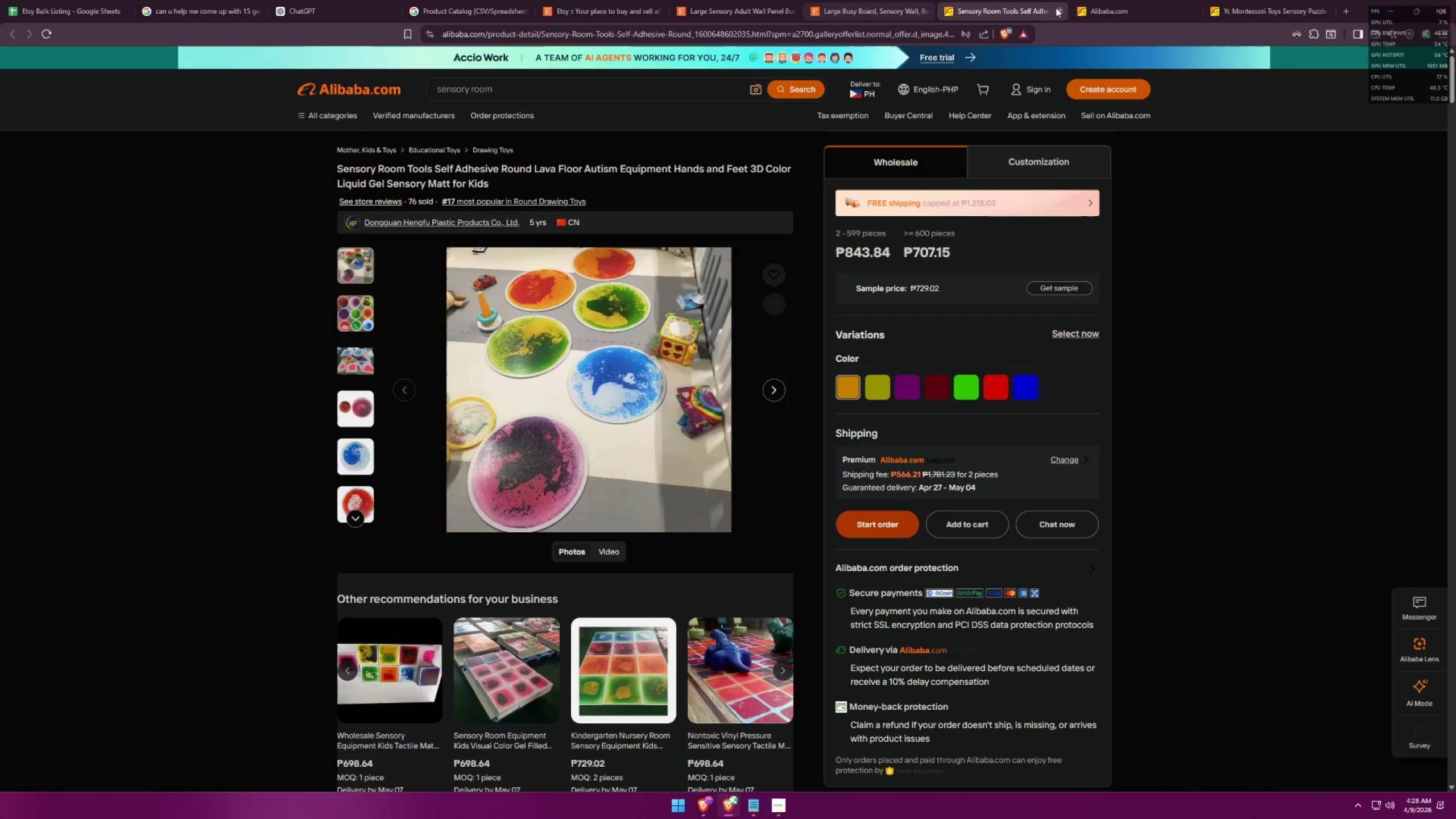 
left_click([869, 0])
 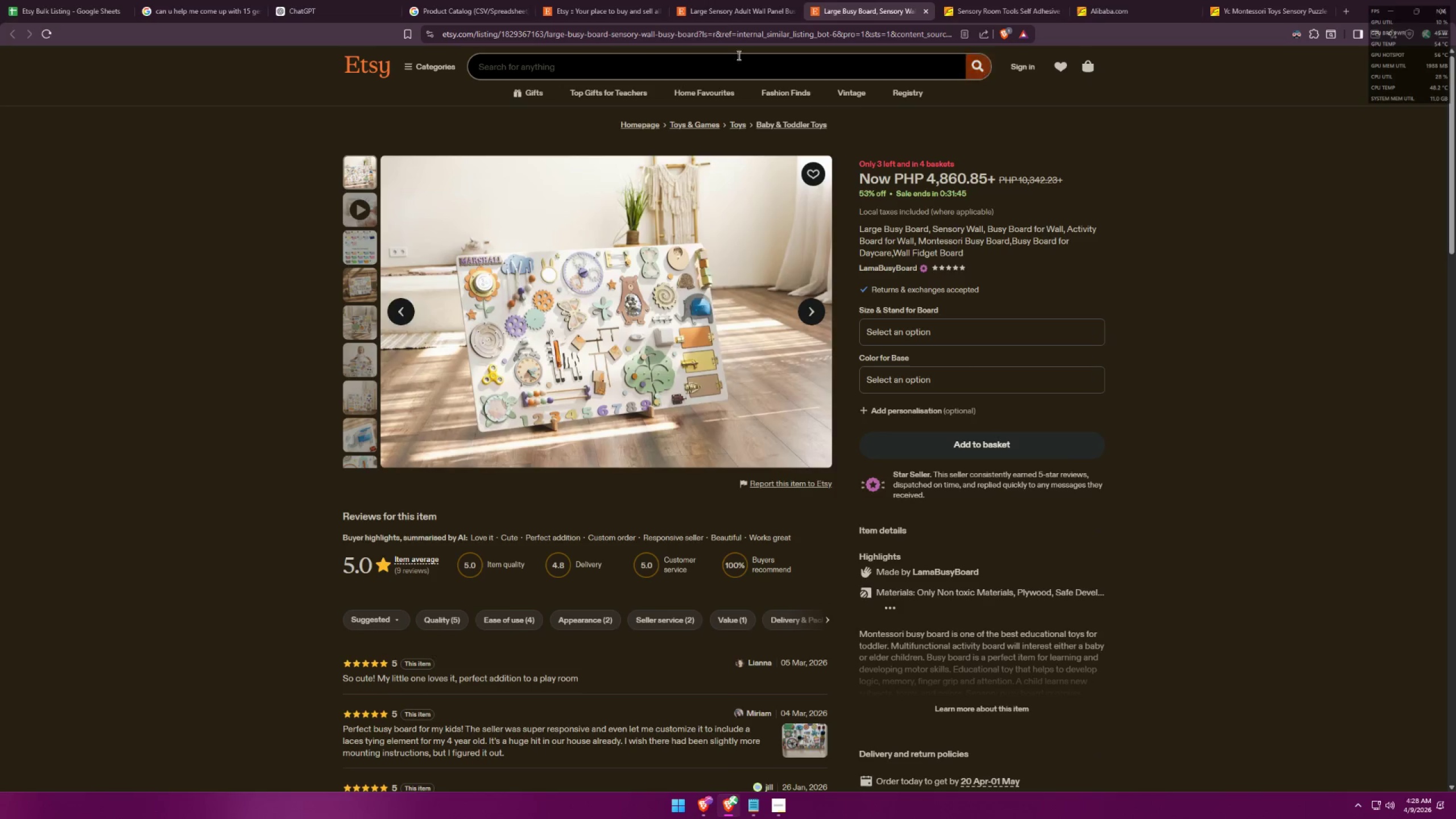 
key(Control+ControlLeft)
 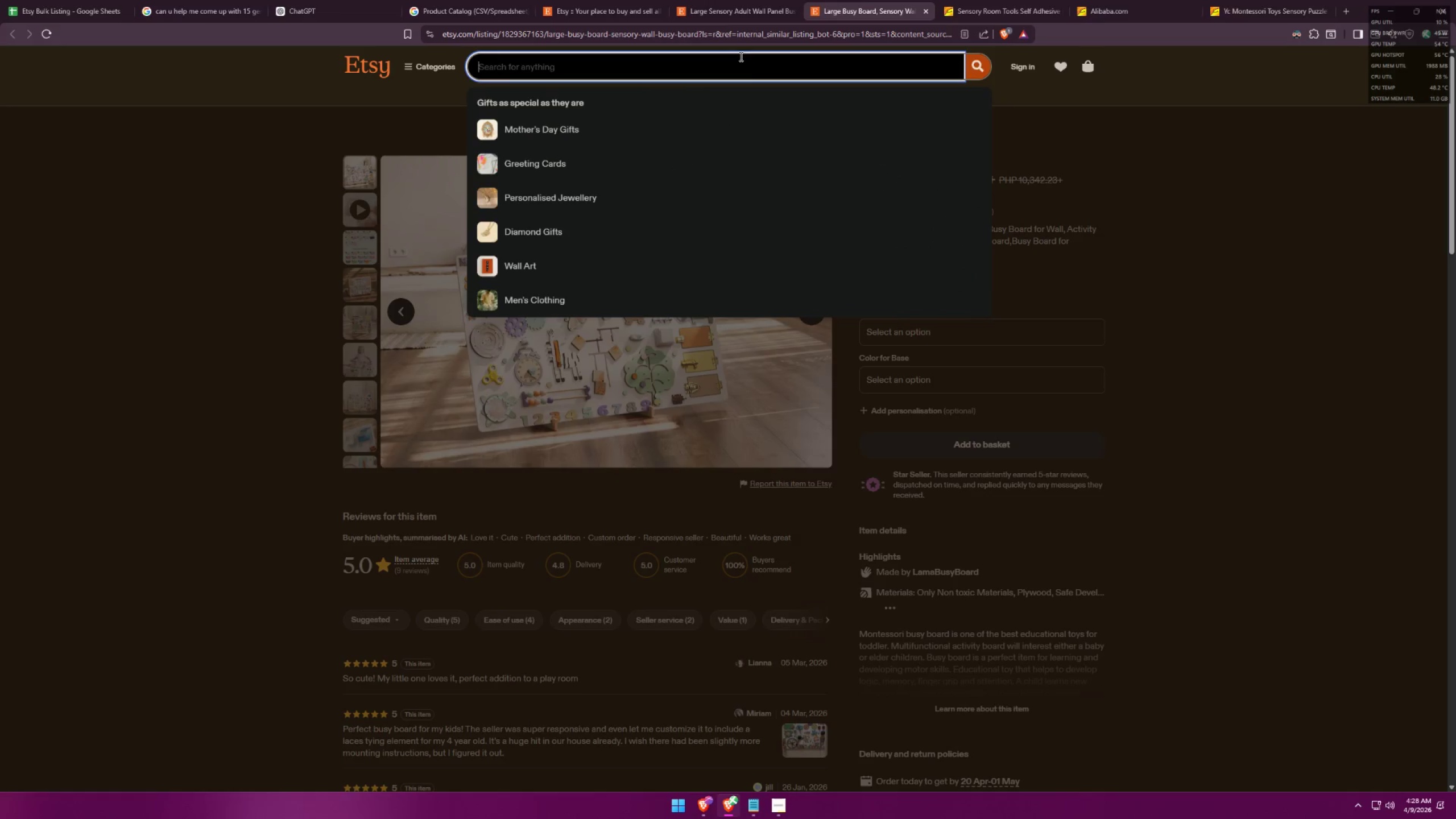 
key(Control+V)
 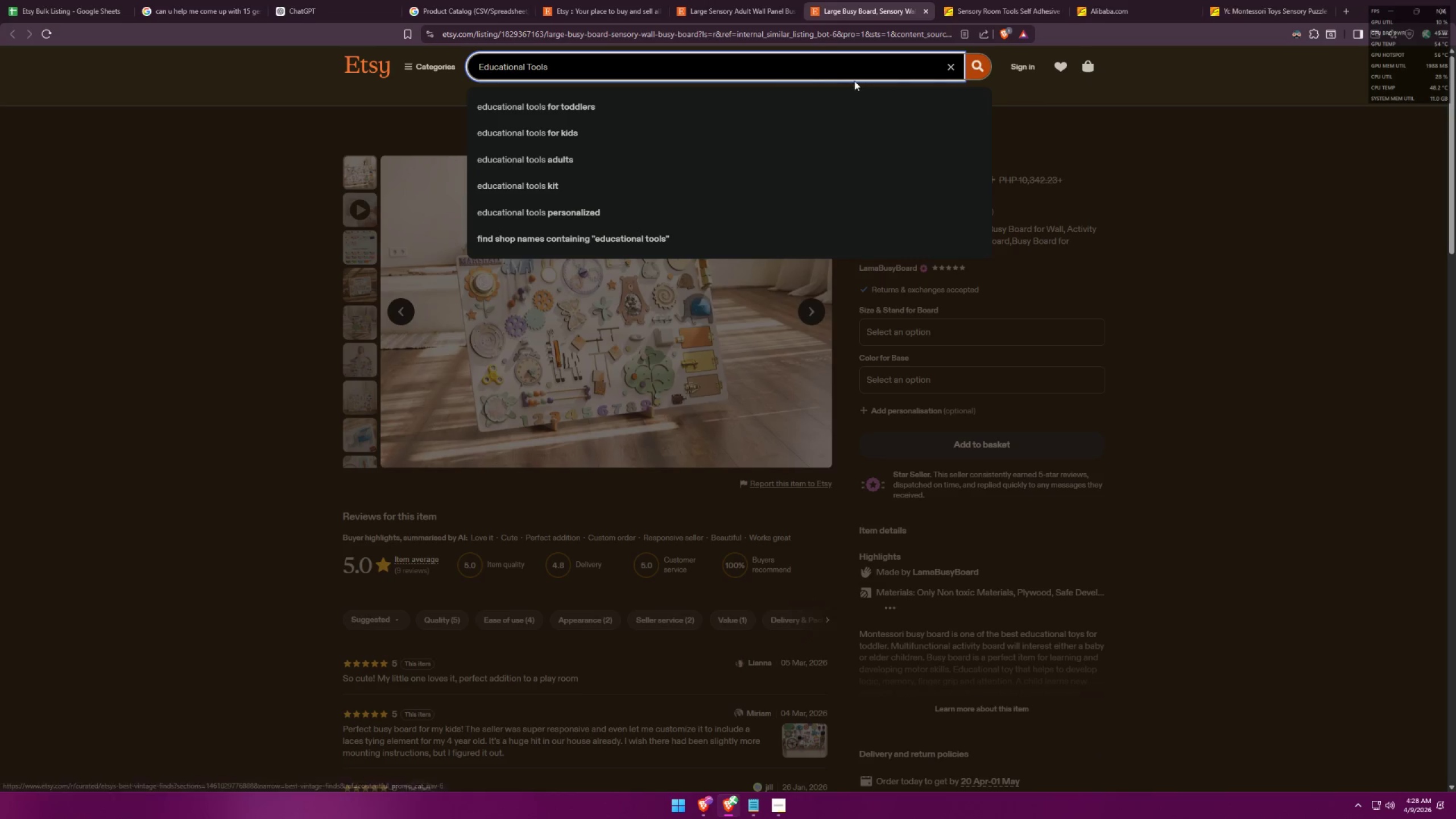 
key(Alt+AltLeft)
 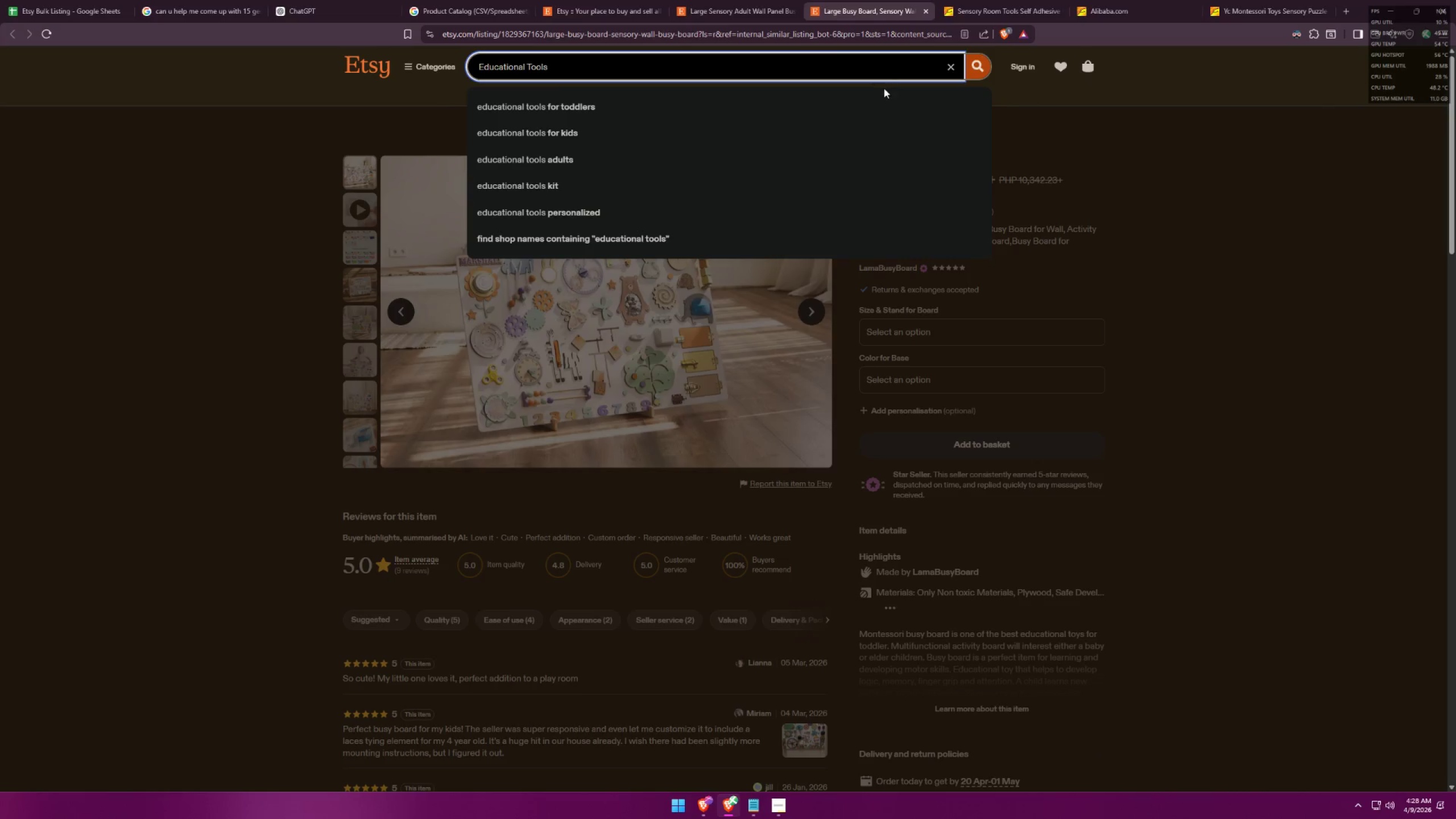 
key(Alt+Tab)
 